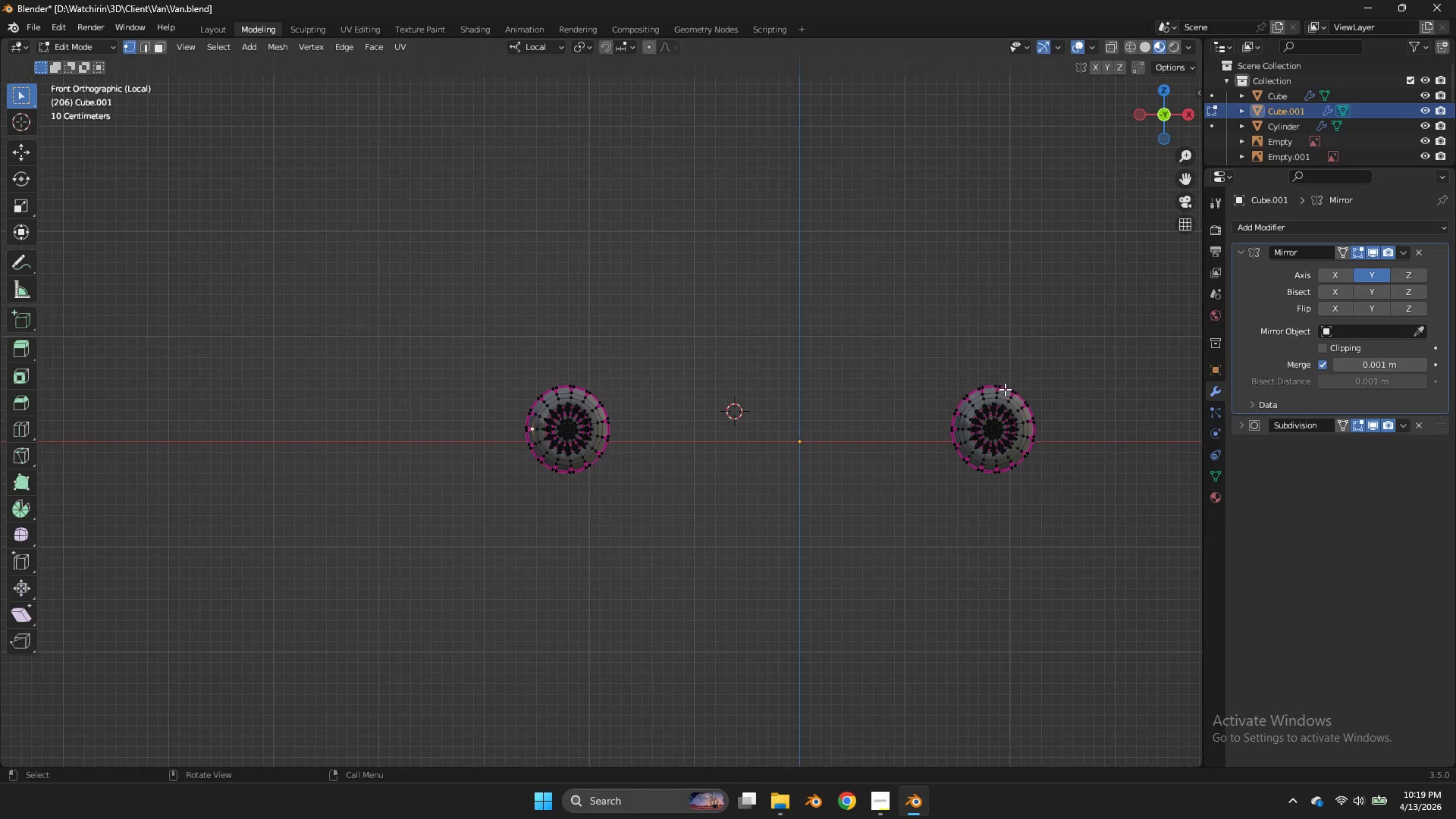 
key(U)
 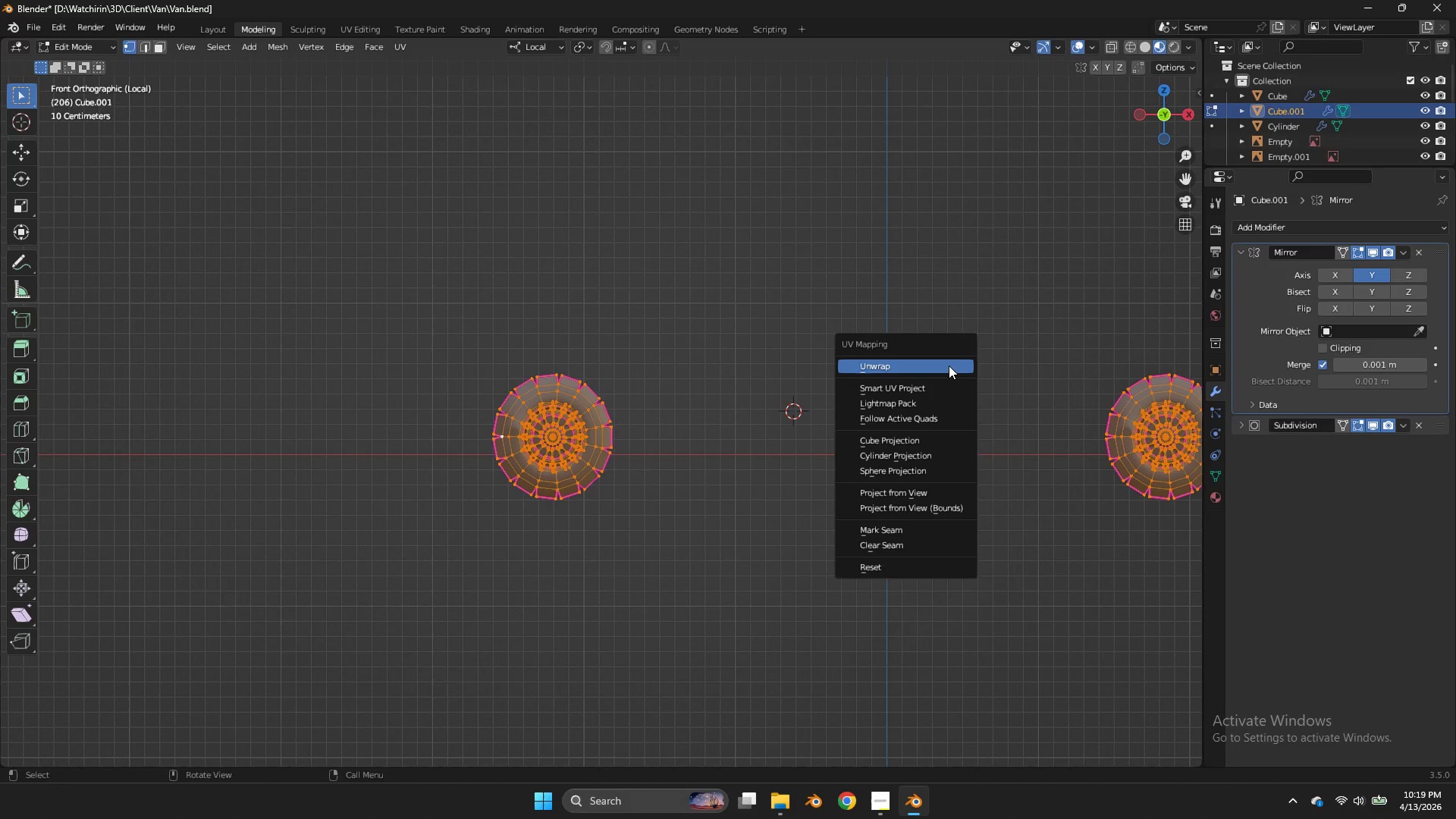 
left_click([949, 366])
 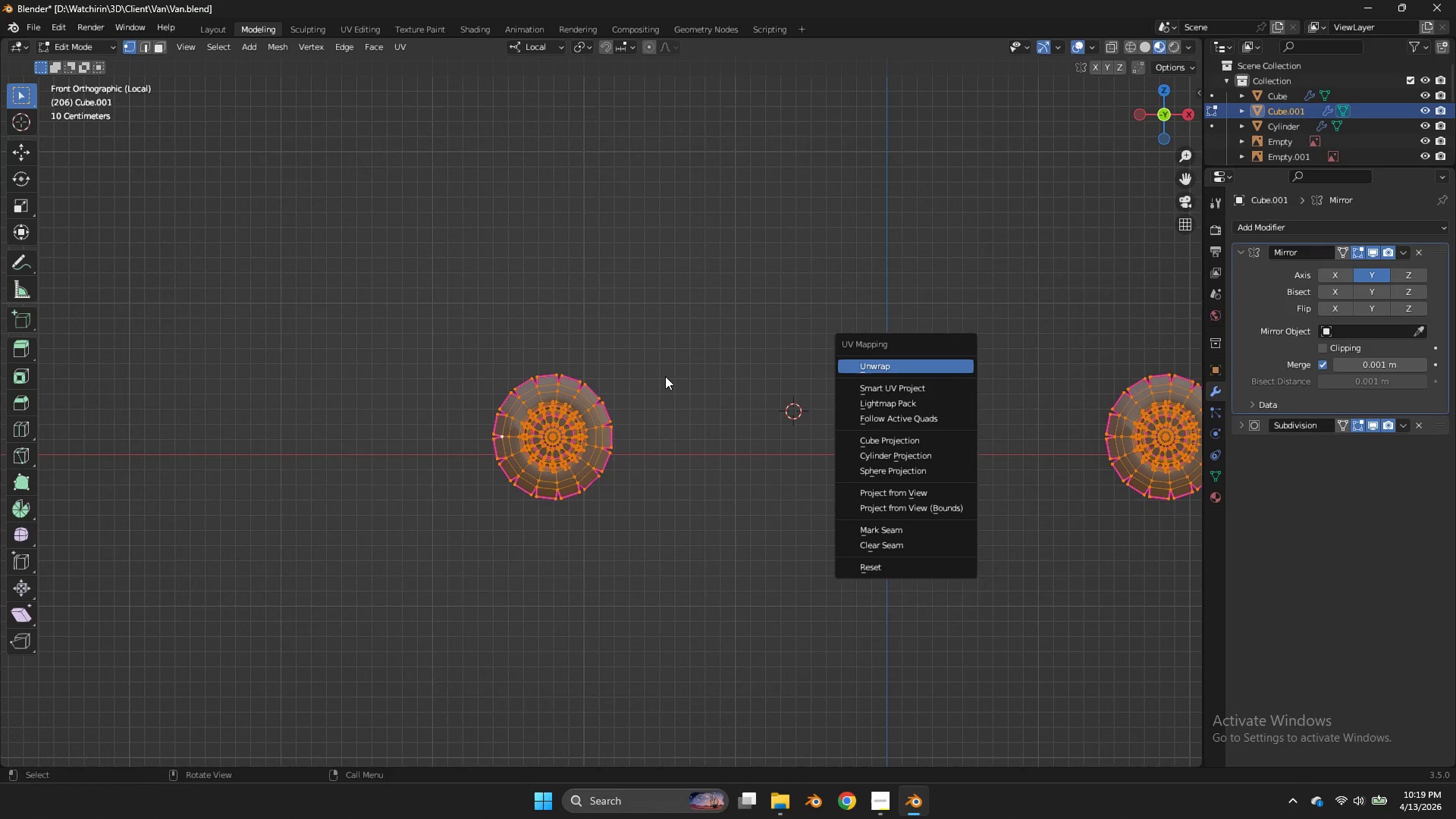 
scroll: coordinate [949, 369], scroll_direction: up, amount: 2.0
 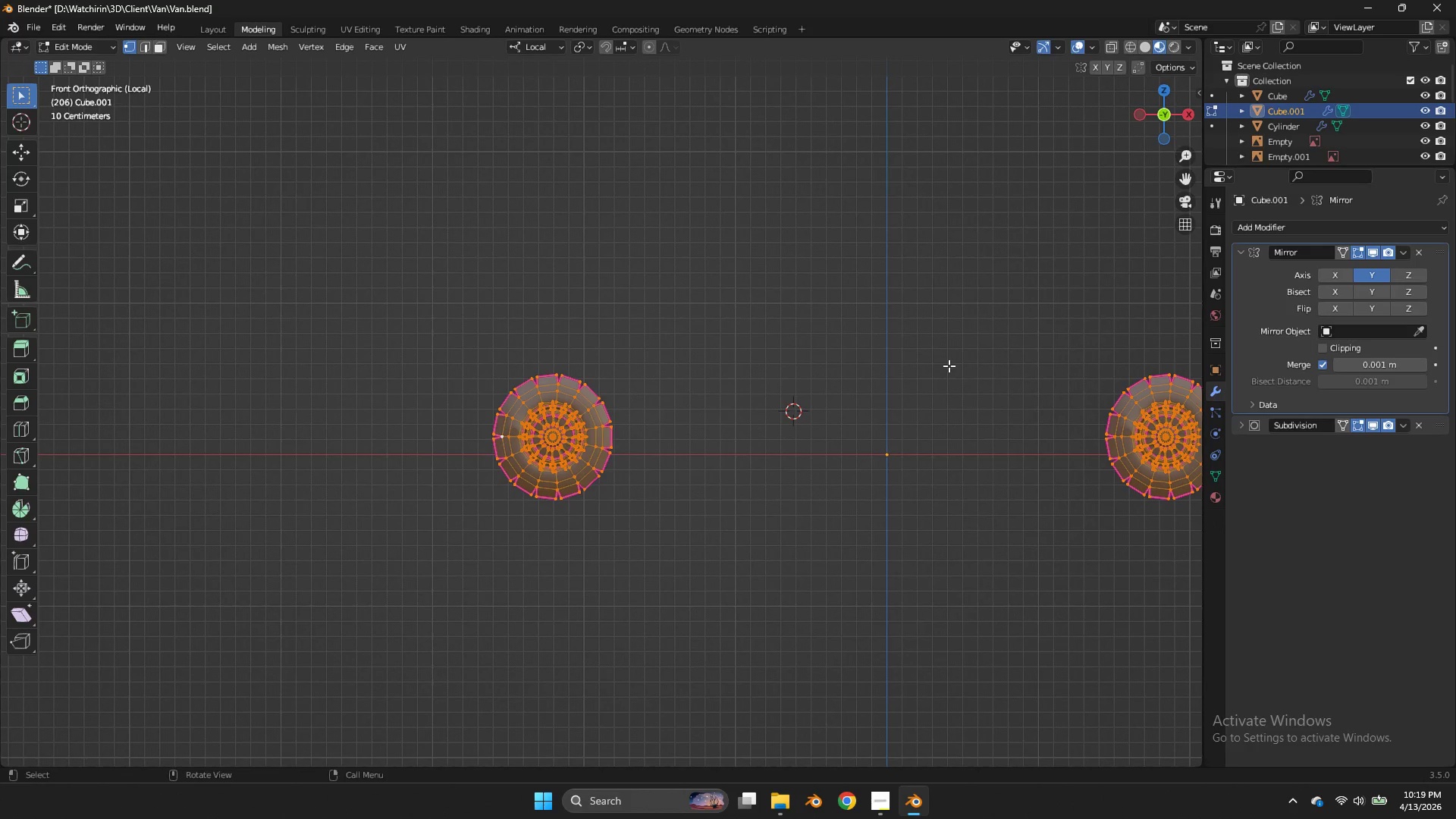 
key(Tab)
 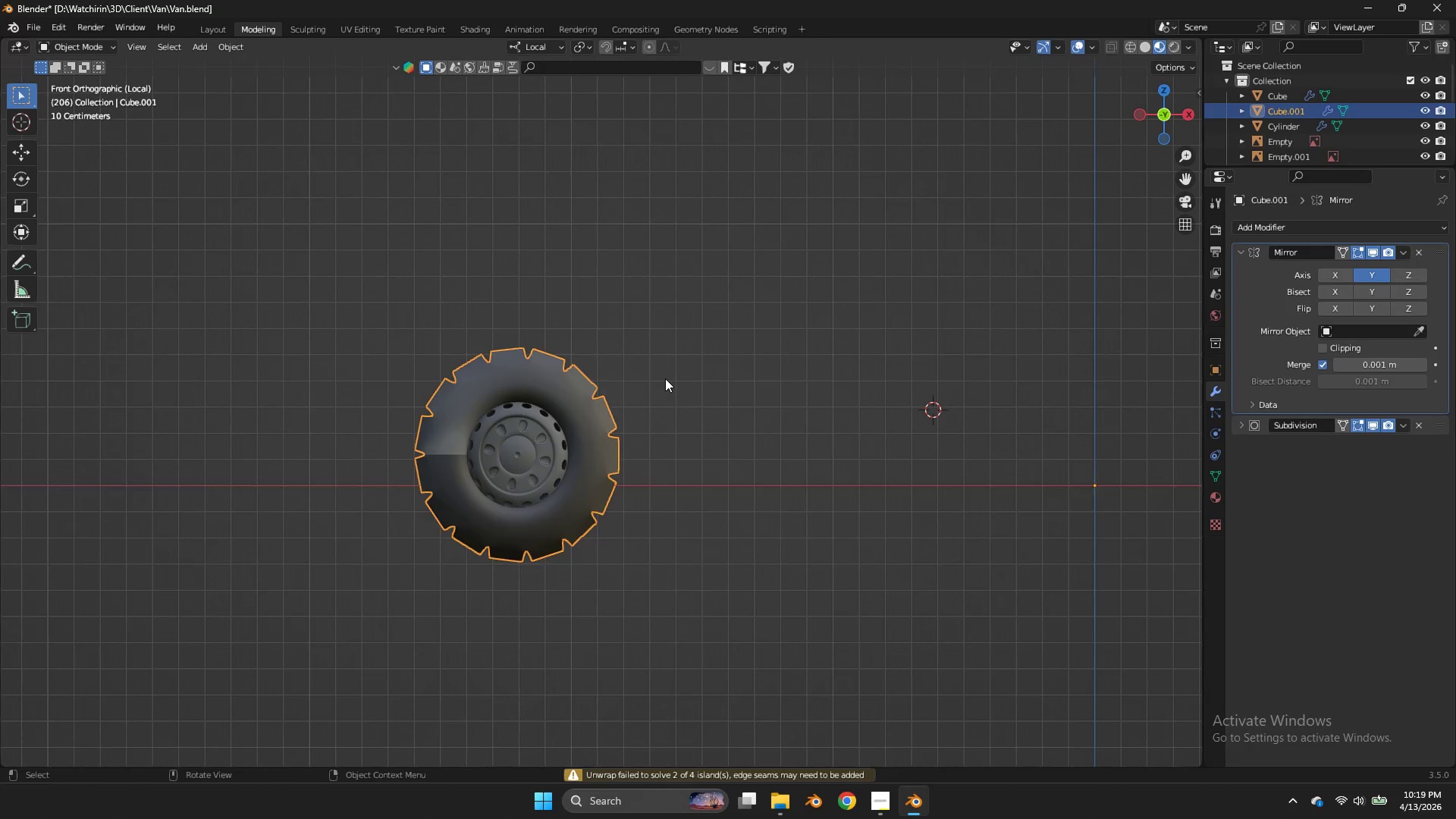 
scroll: coordinate [665, 376], scroll_direction: up, amount: 3.0
 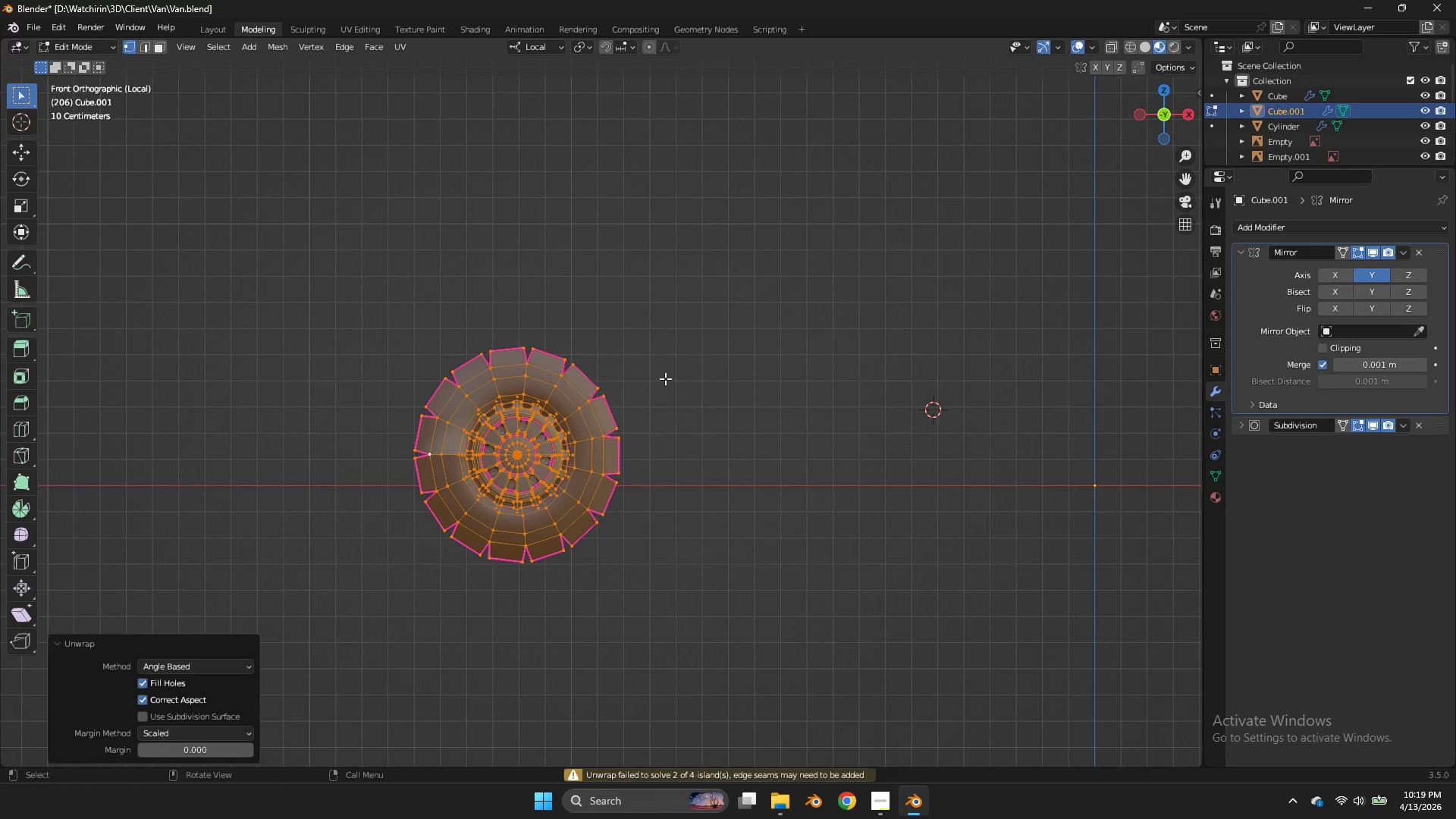 
left_click_drag(start_coordinate=[1182, 174], to_coordinate=[249, 184])
 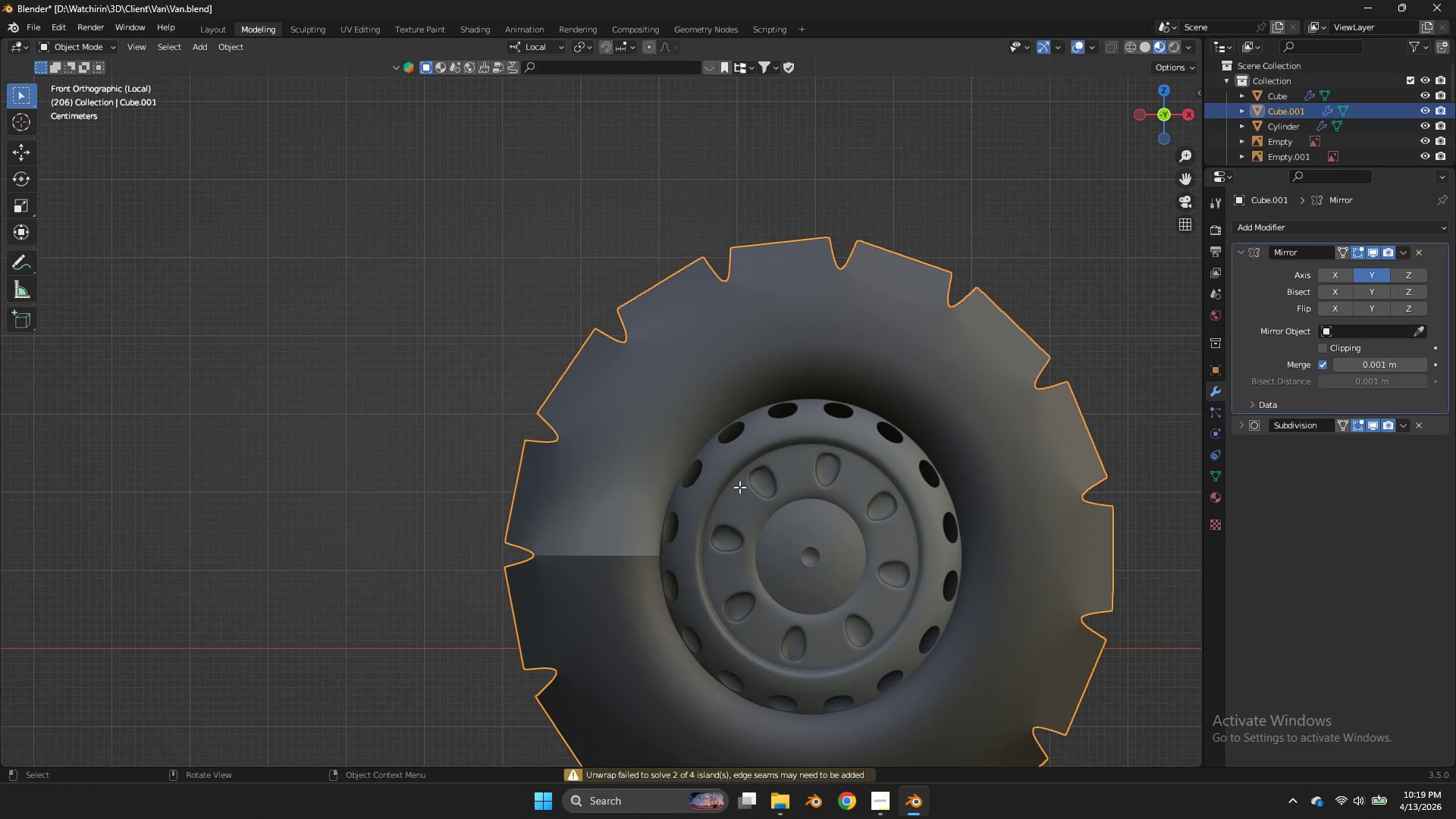 
double_click([249, 184])
 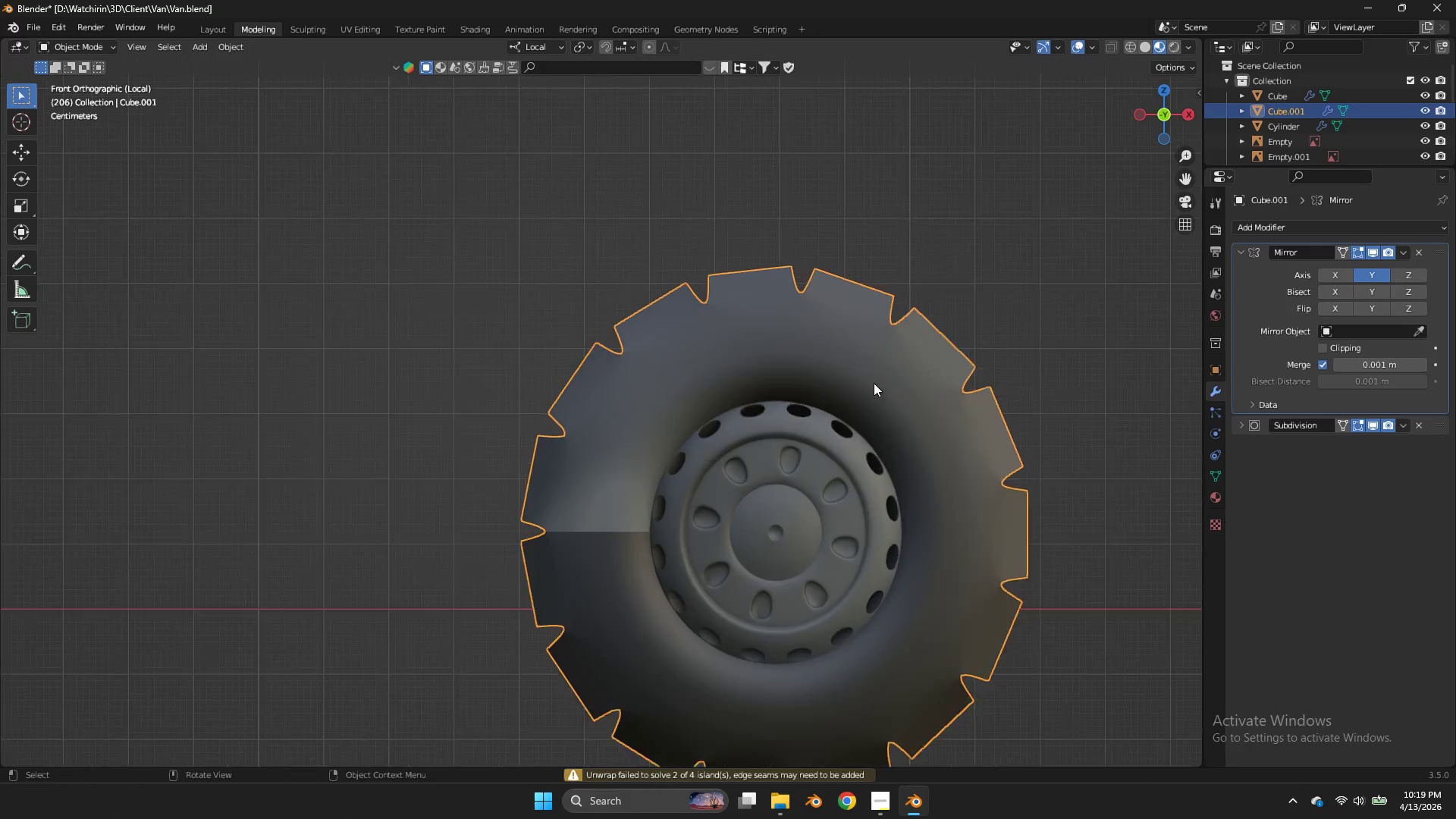 
scroll: coordinate [665, 378], scroll_direction: up, amount: 3.0
 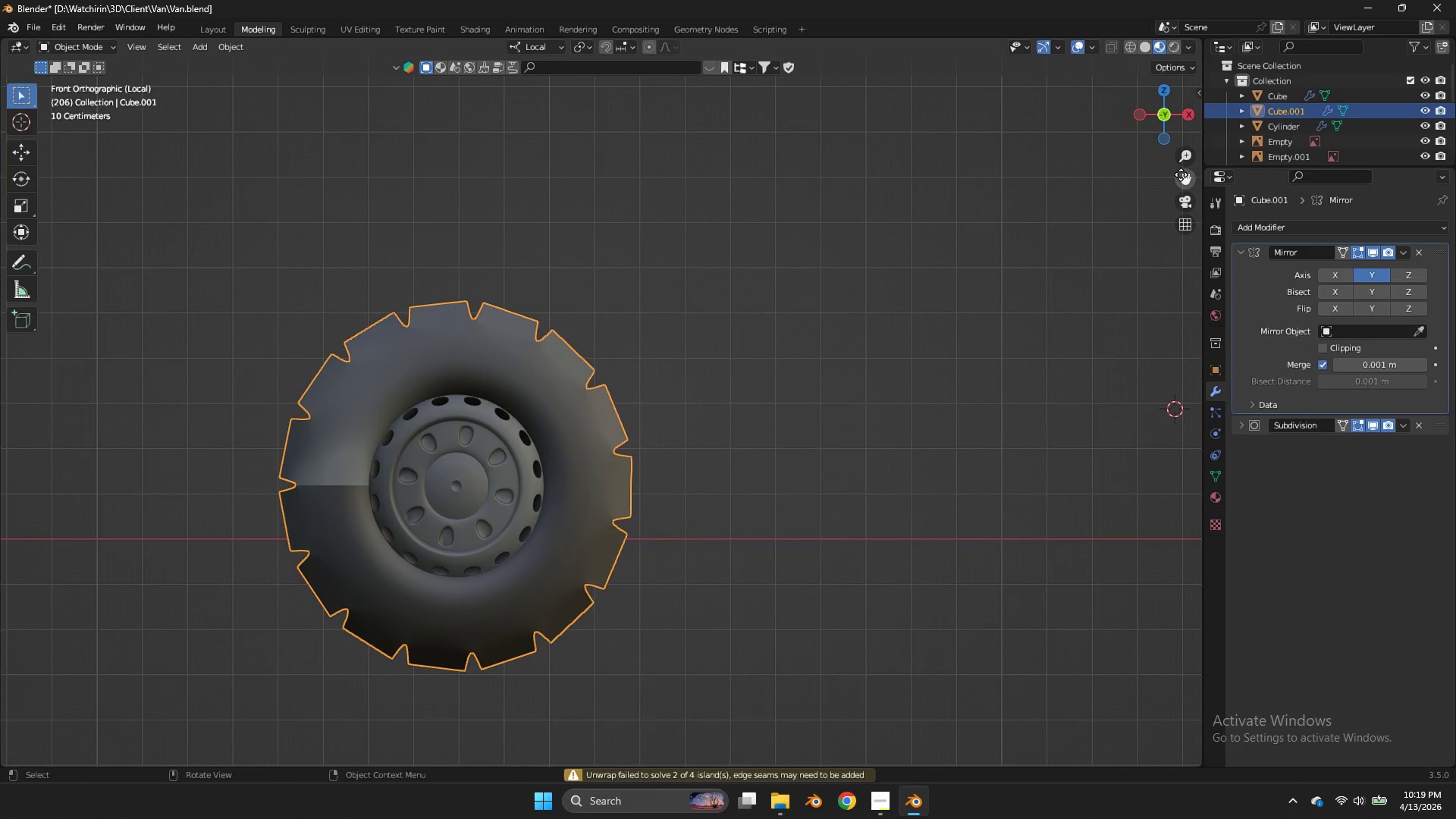 
key(Tab)
 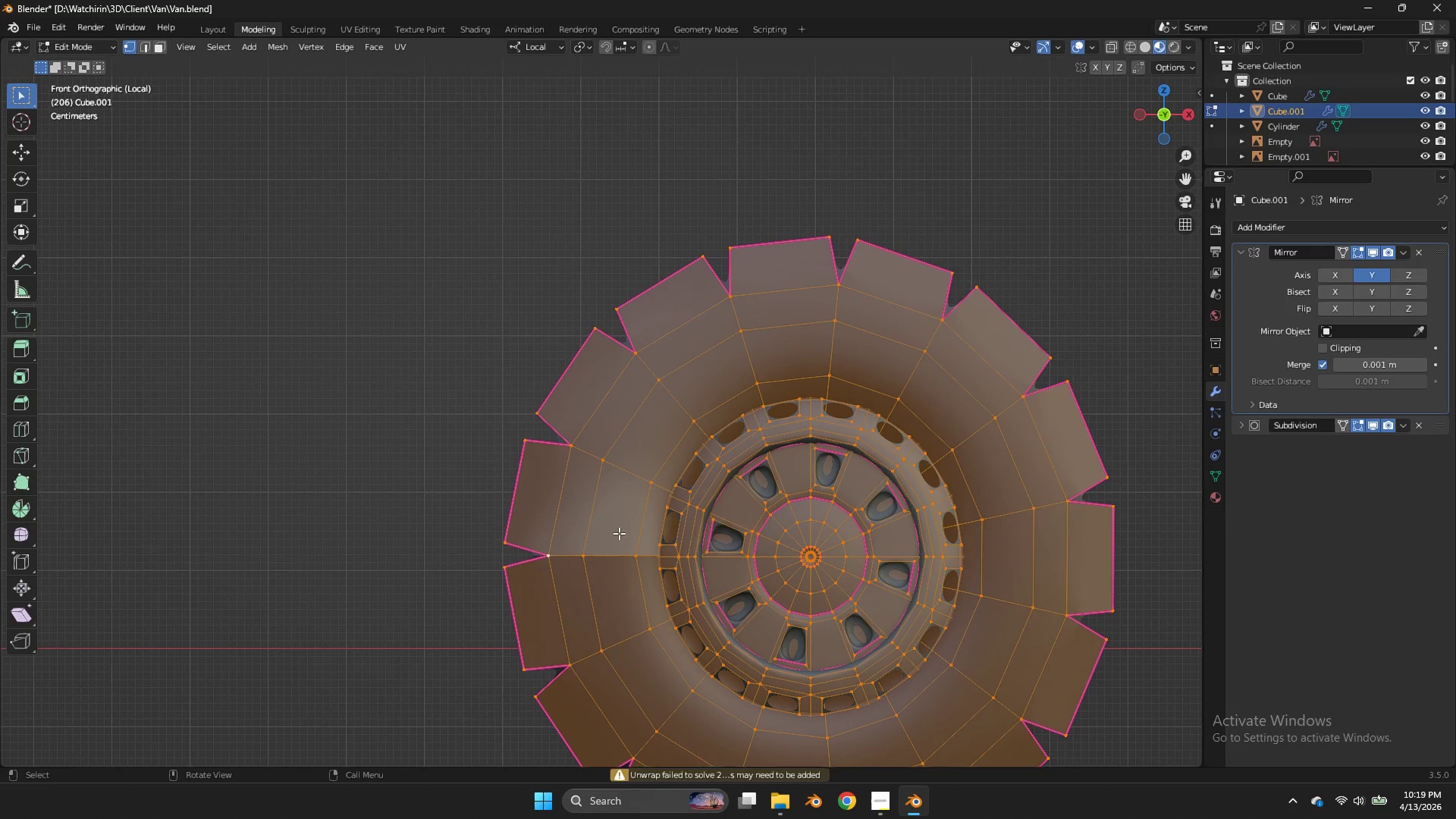 
key(Z)
 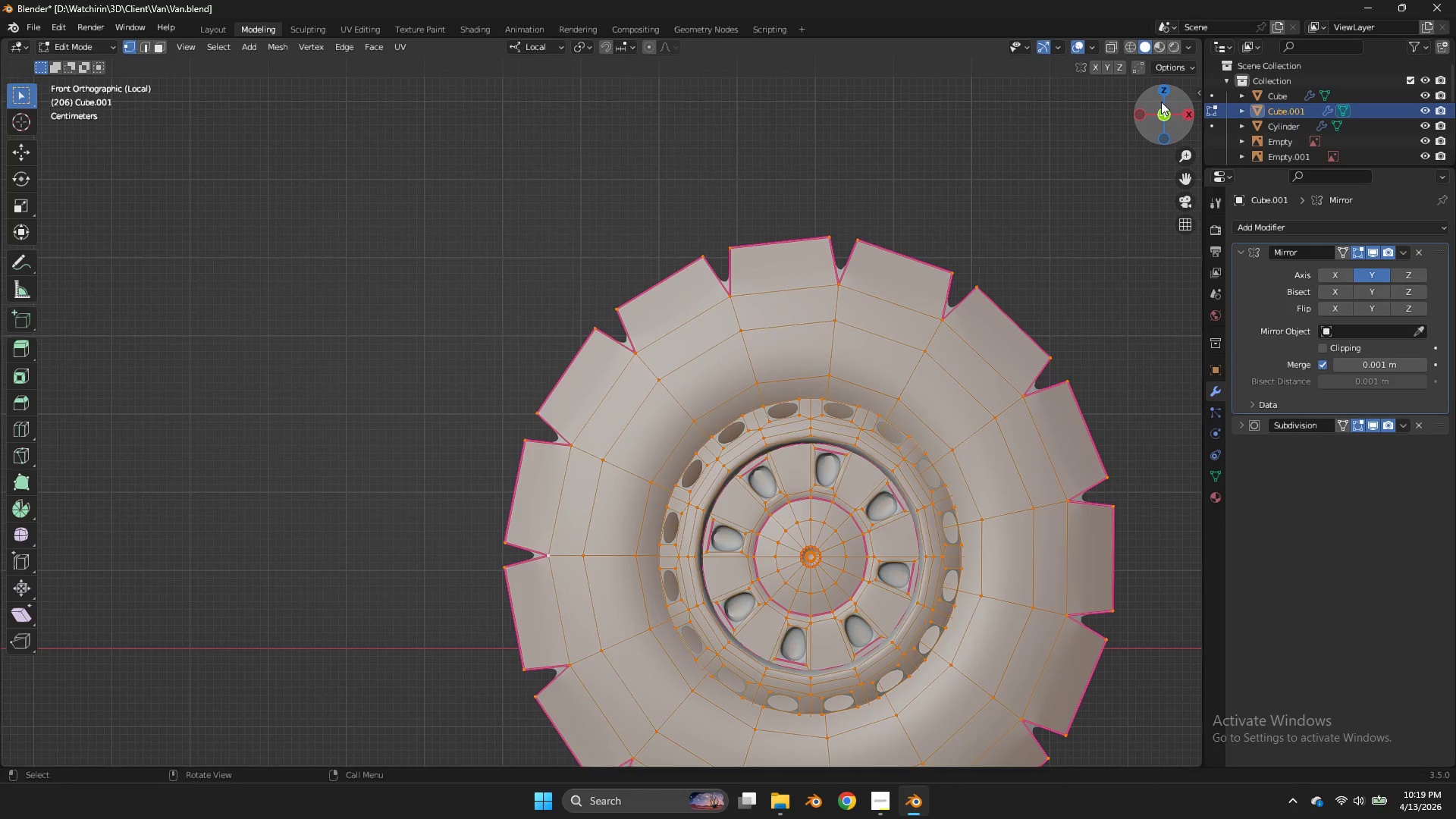 
scroll: coordinate [874, 383], scroll_direction: up, amount: 3.0
 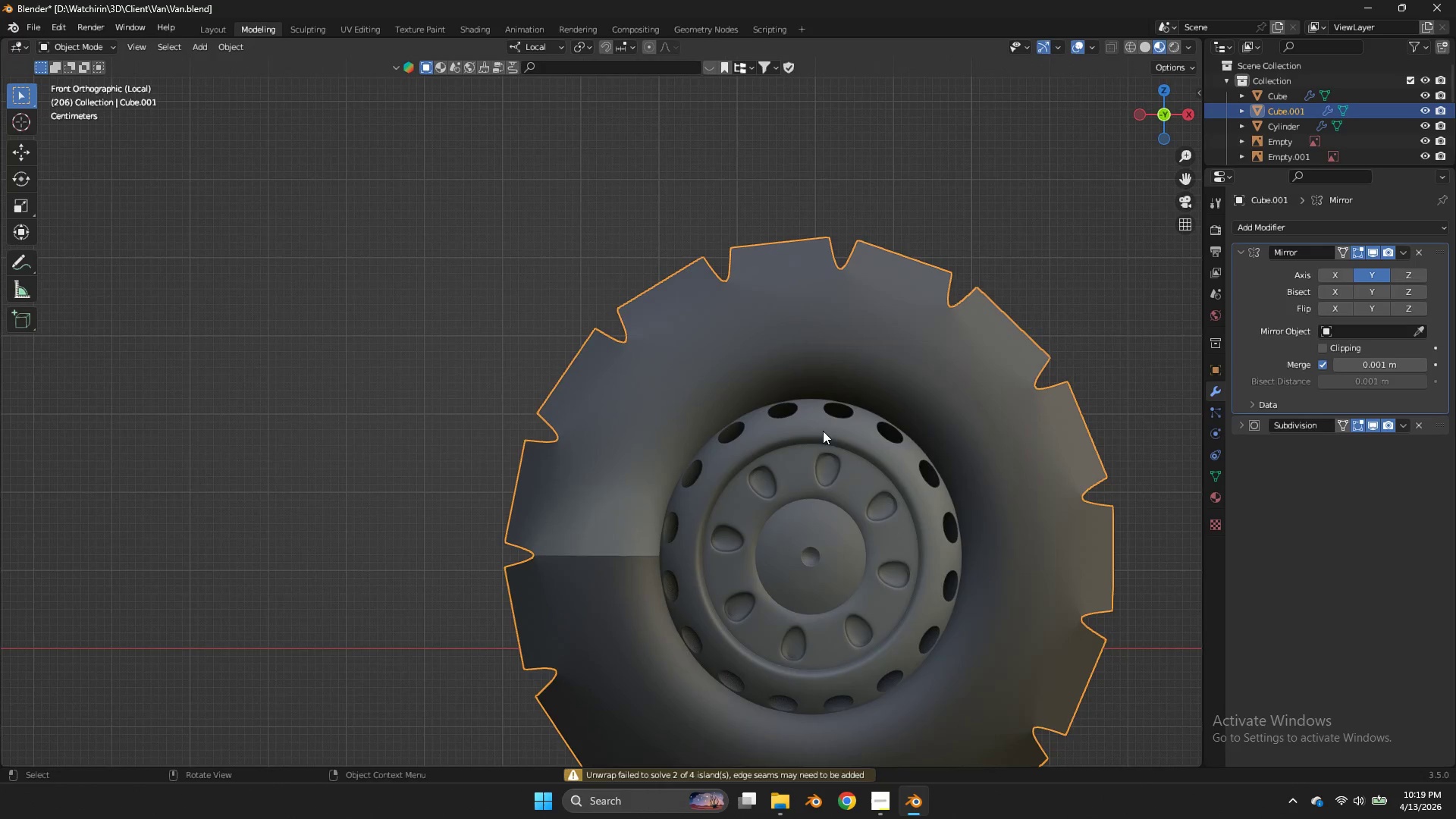 
left_click_drag(start_coordinate=[1160, 102], to_coordinate=[1193, 92])
 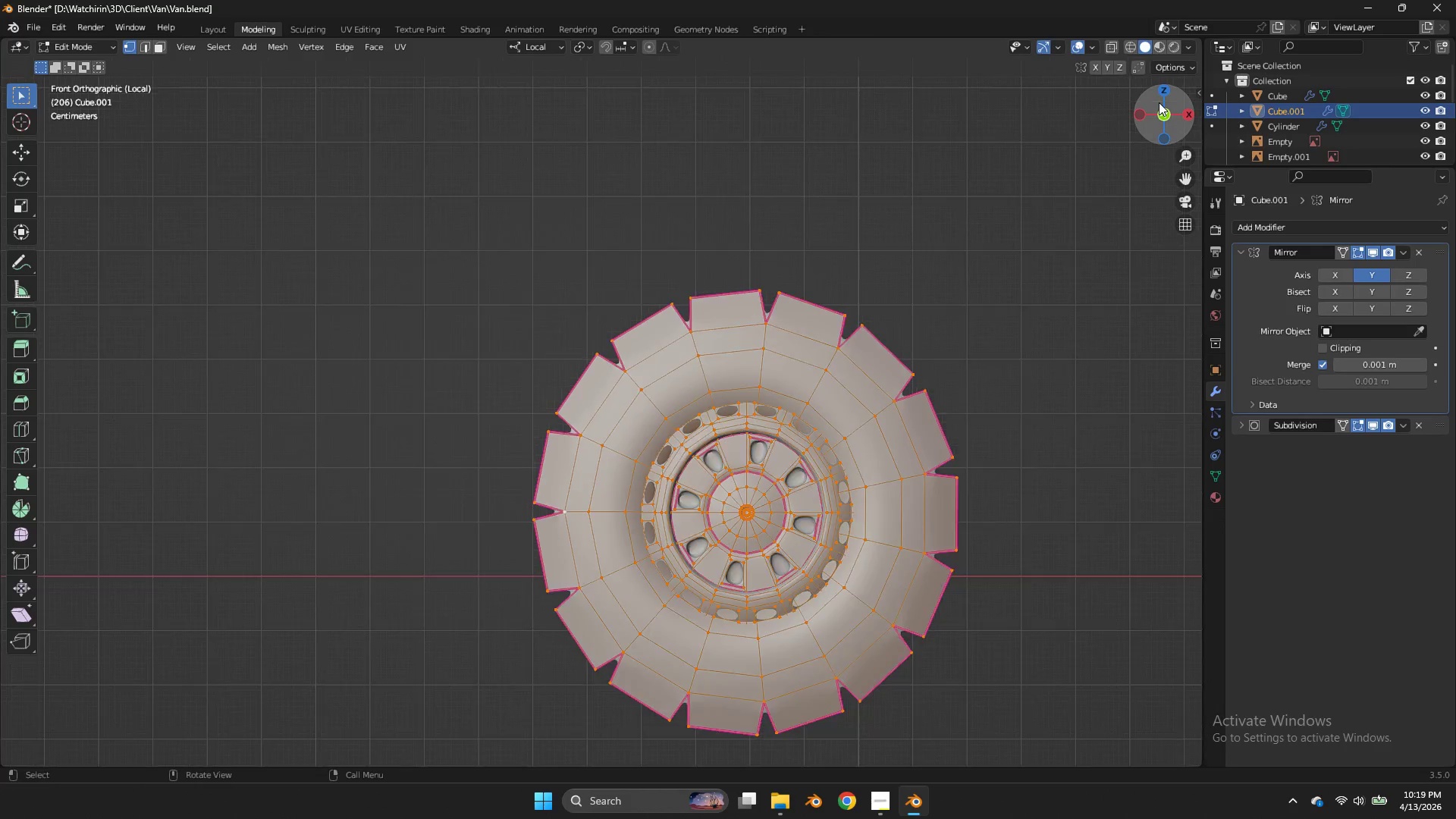 
left_click_drag(start_coordinate=[1159, 102], to_coordinate=[24, 102])
 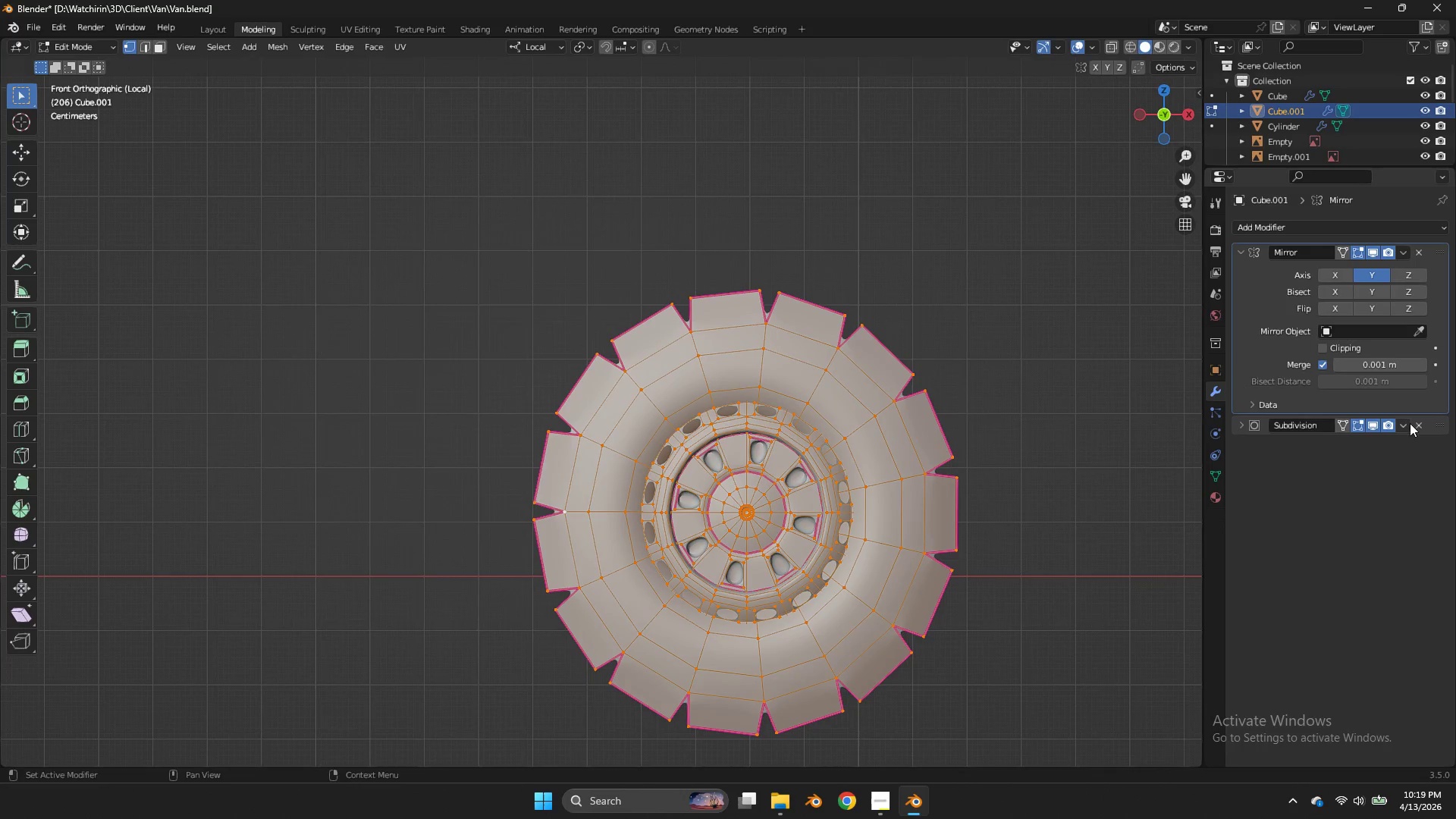 
scroll: coordinate [1159, 102], scroll_direction: down, amount: 2.0
 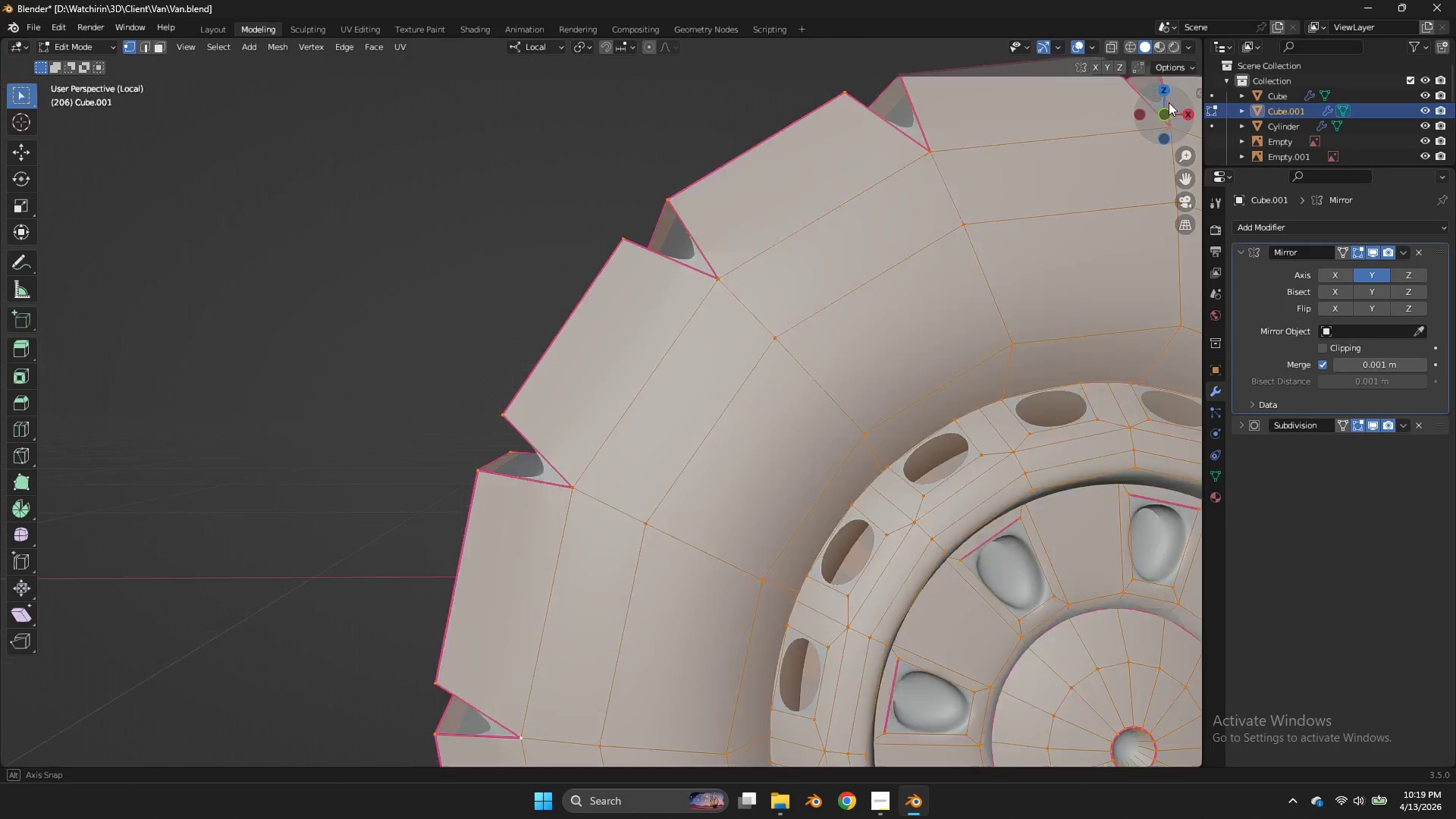 
left_click([1415, 423])
 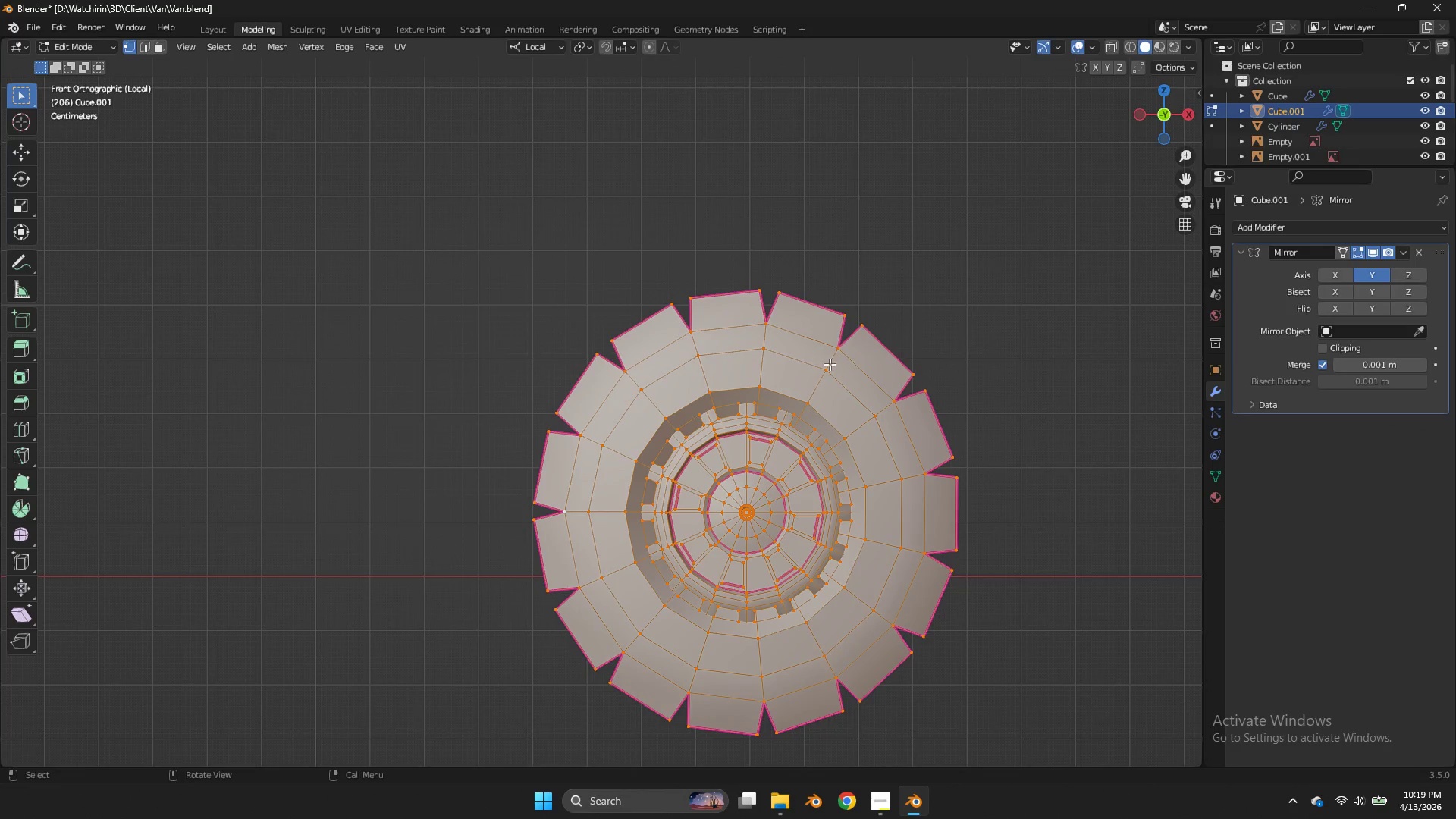 
left_click_drag(start_coordinate=[1159, 123], to_coordinate=[1175, 124])
 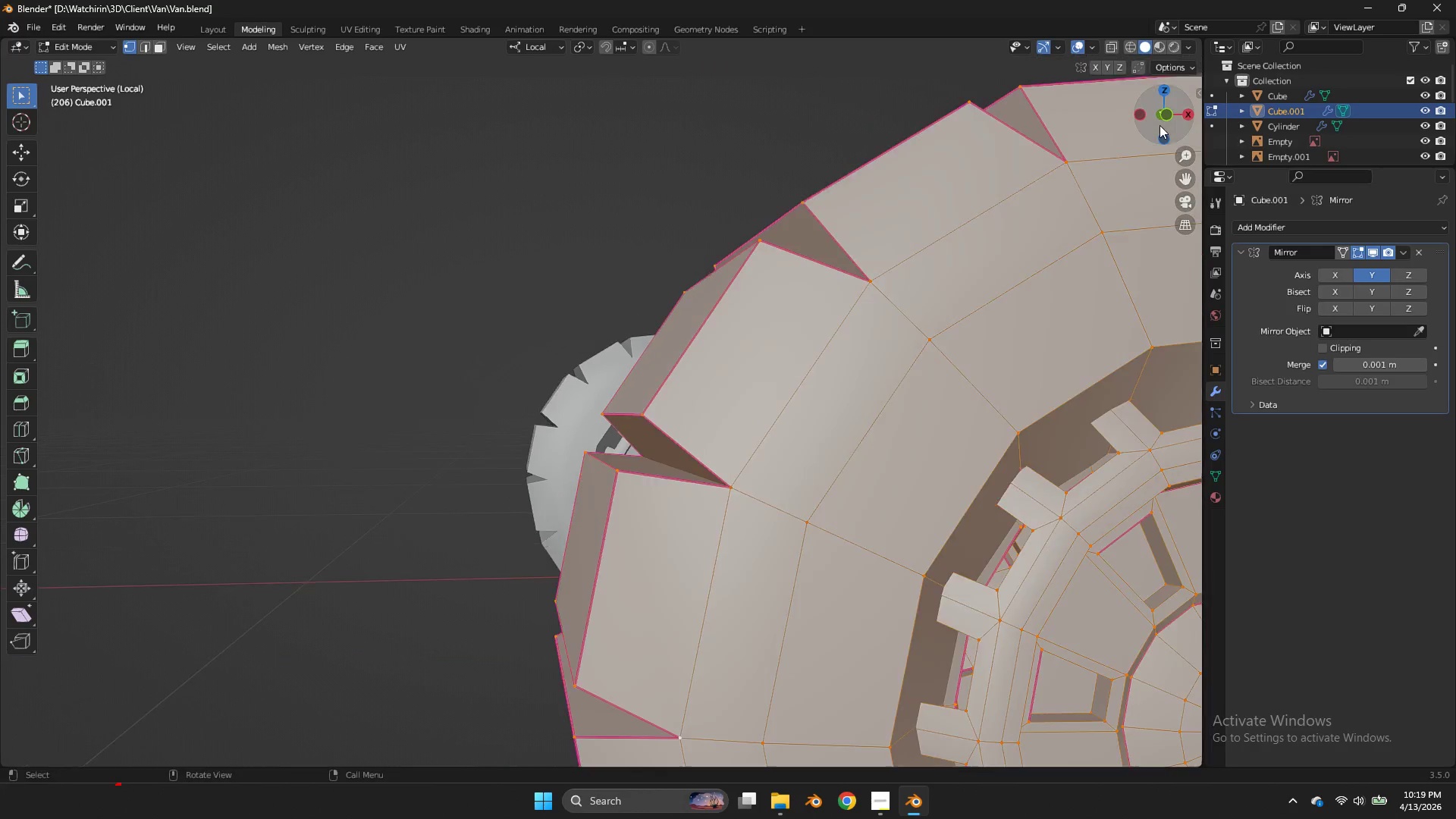 
key(Tab)
 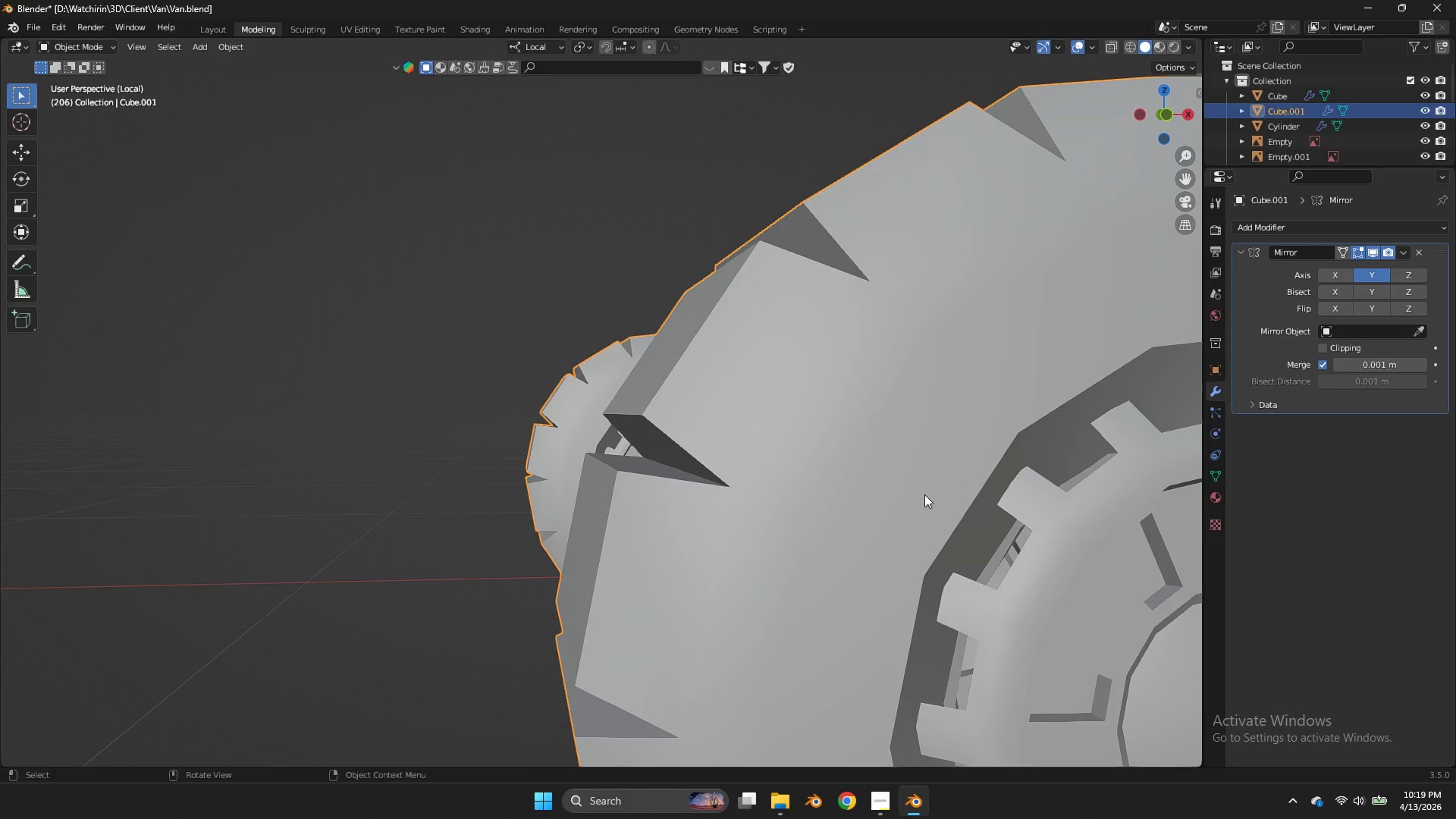 
scroll: coordinate [830, 364], scroll_direction: up, amount: 2.0
 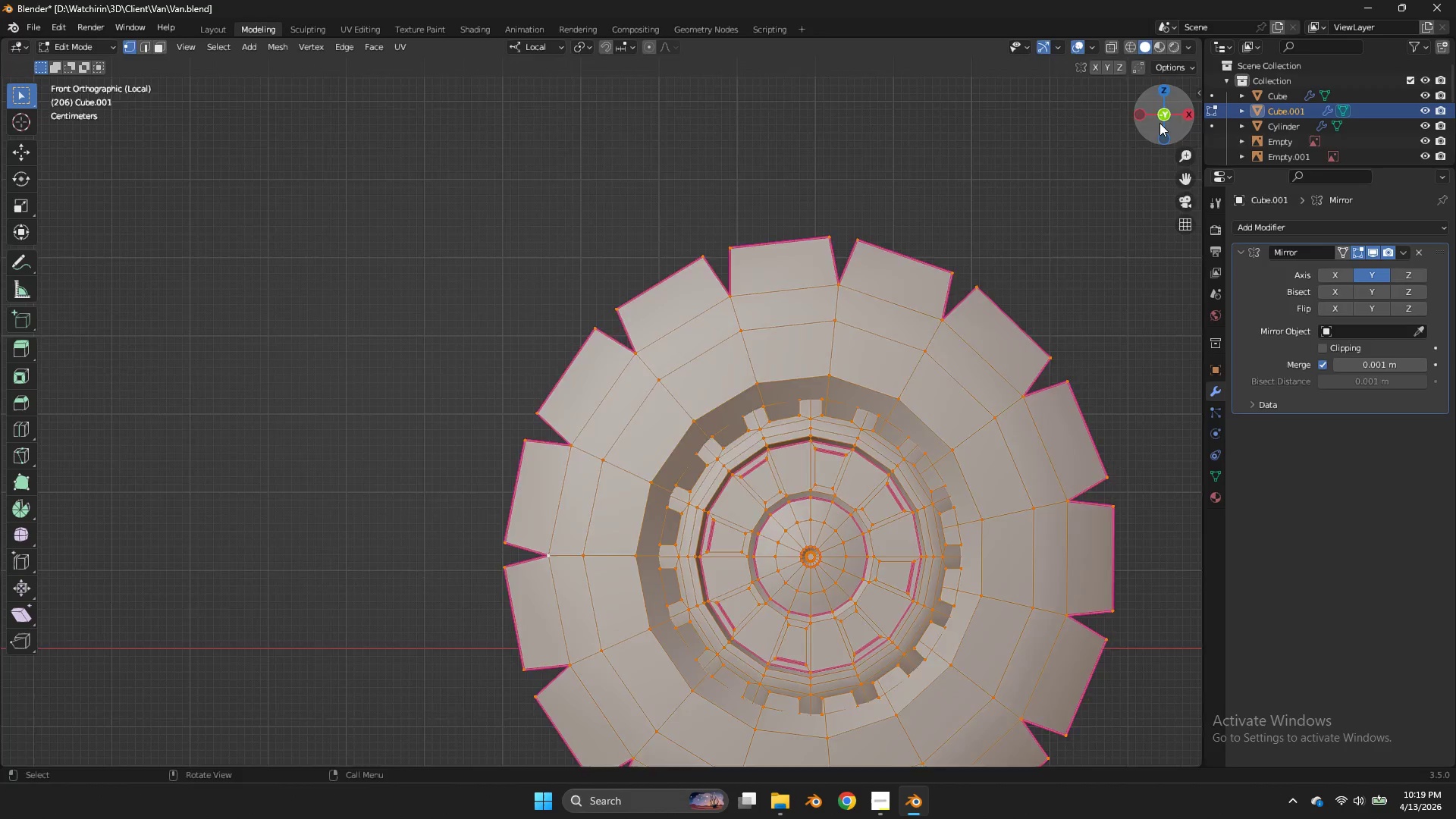 
key(Z)
 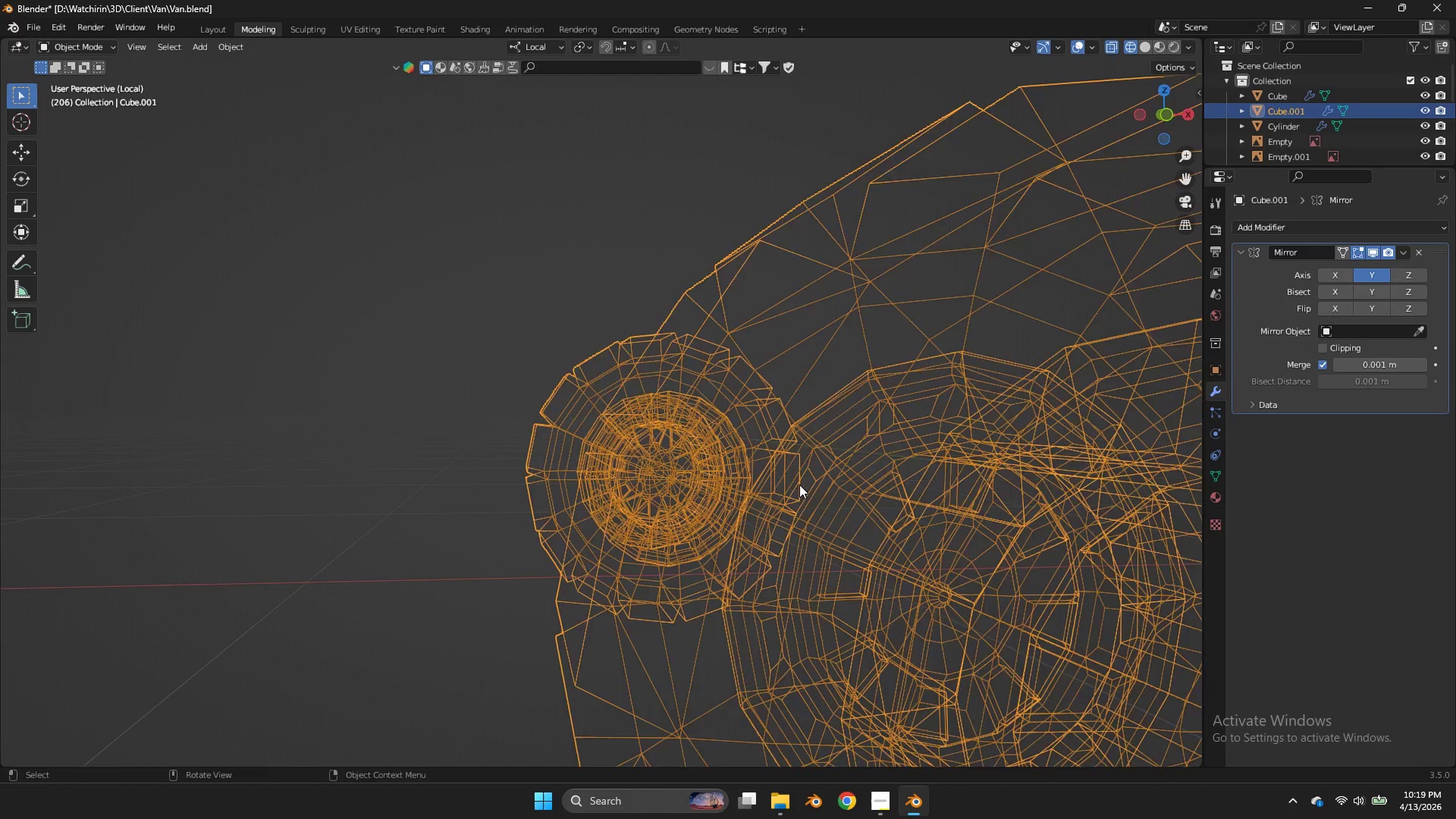 
key(Tab)
 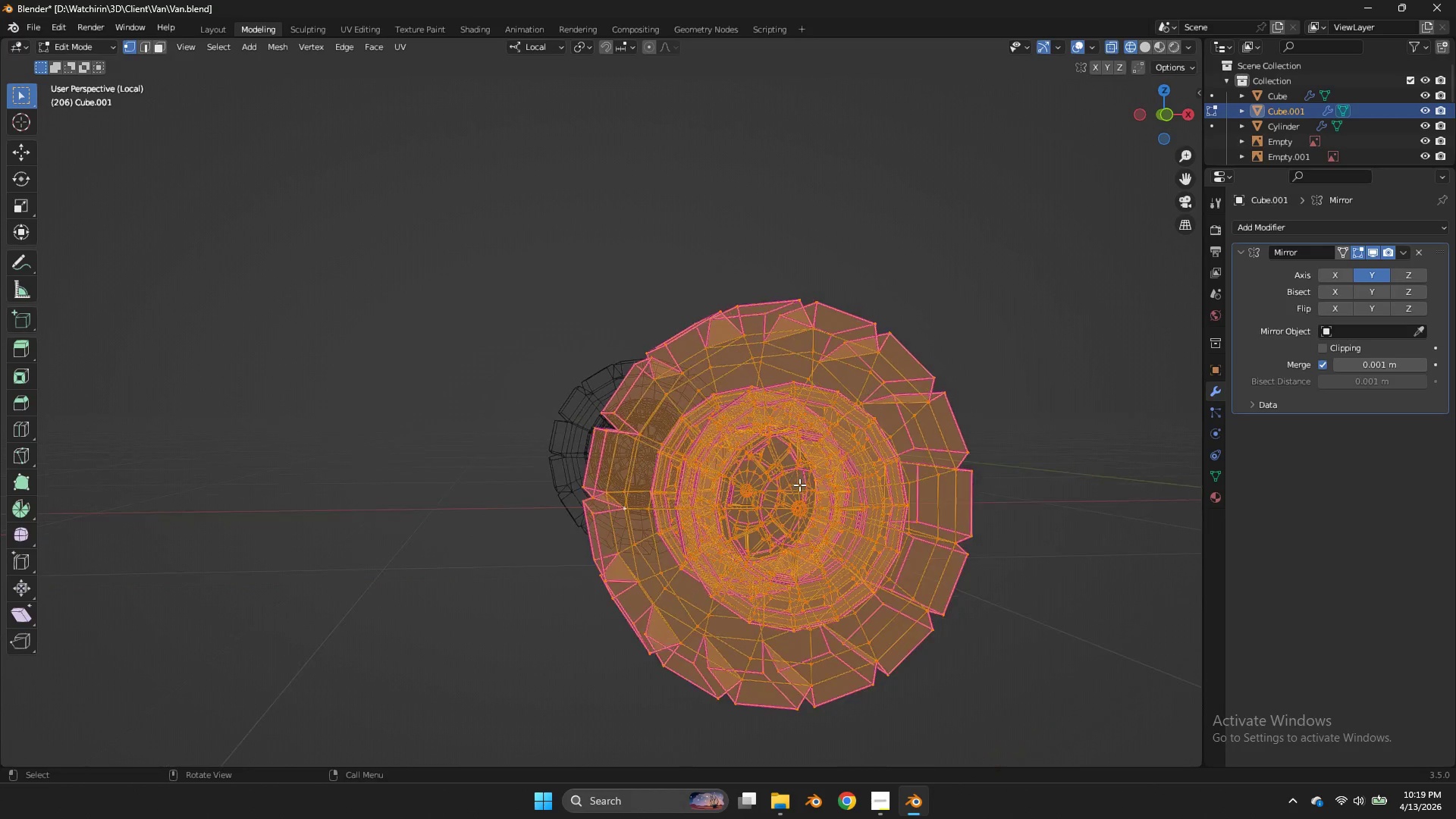 
scroll: coordinate [1160, 125], scroll_direction: down, amount: 2.0
 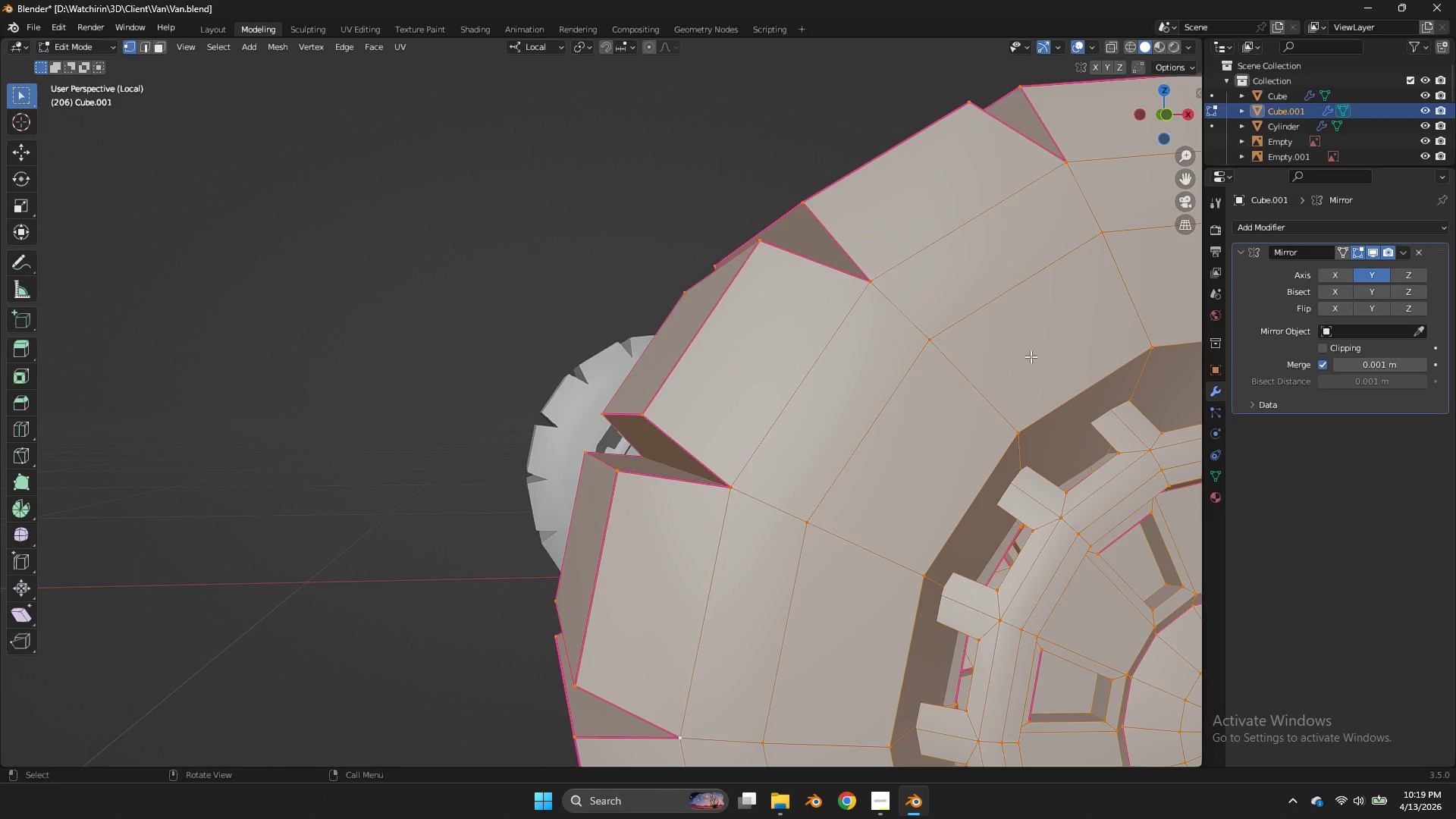 
type(zzz)
 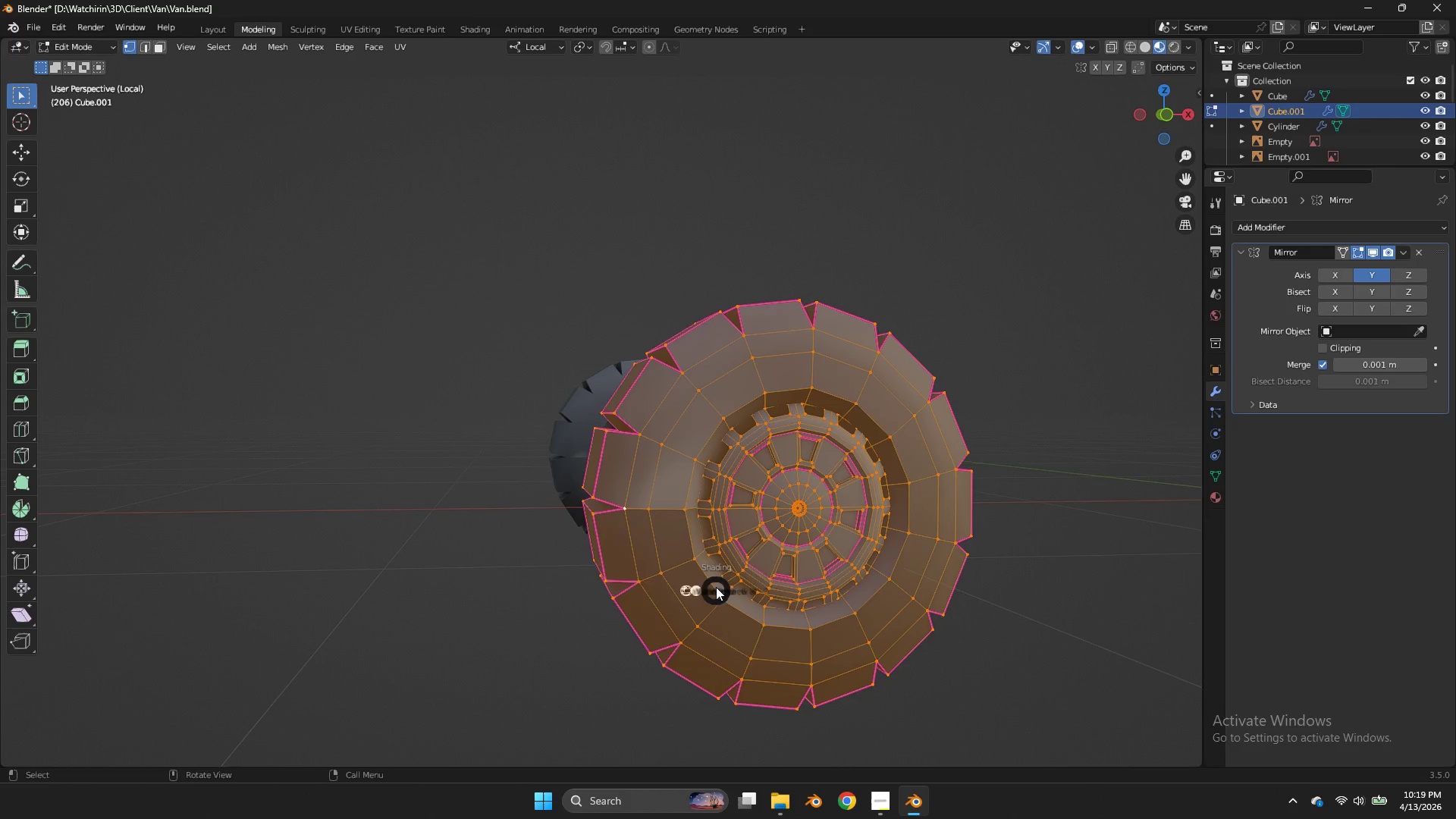 
scroll: coordinate [799, 485], scroll_direction: down, amount: 3.0
 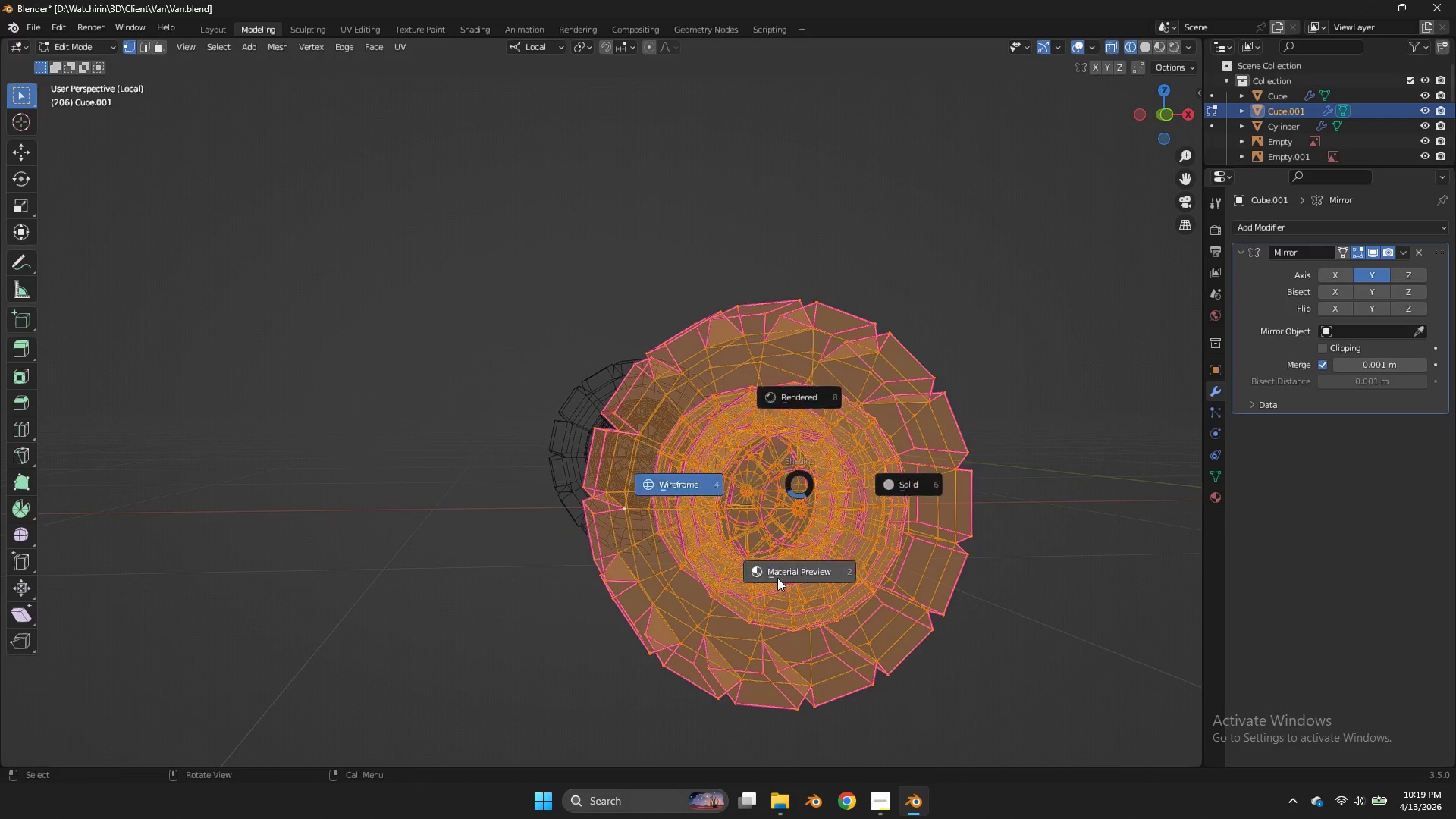 
key(Z)
 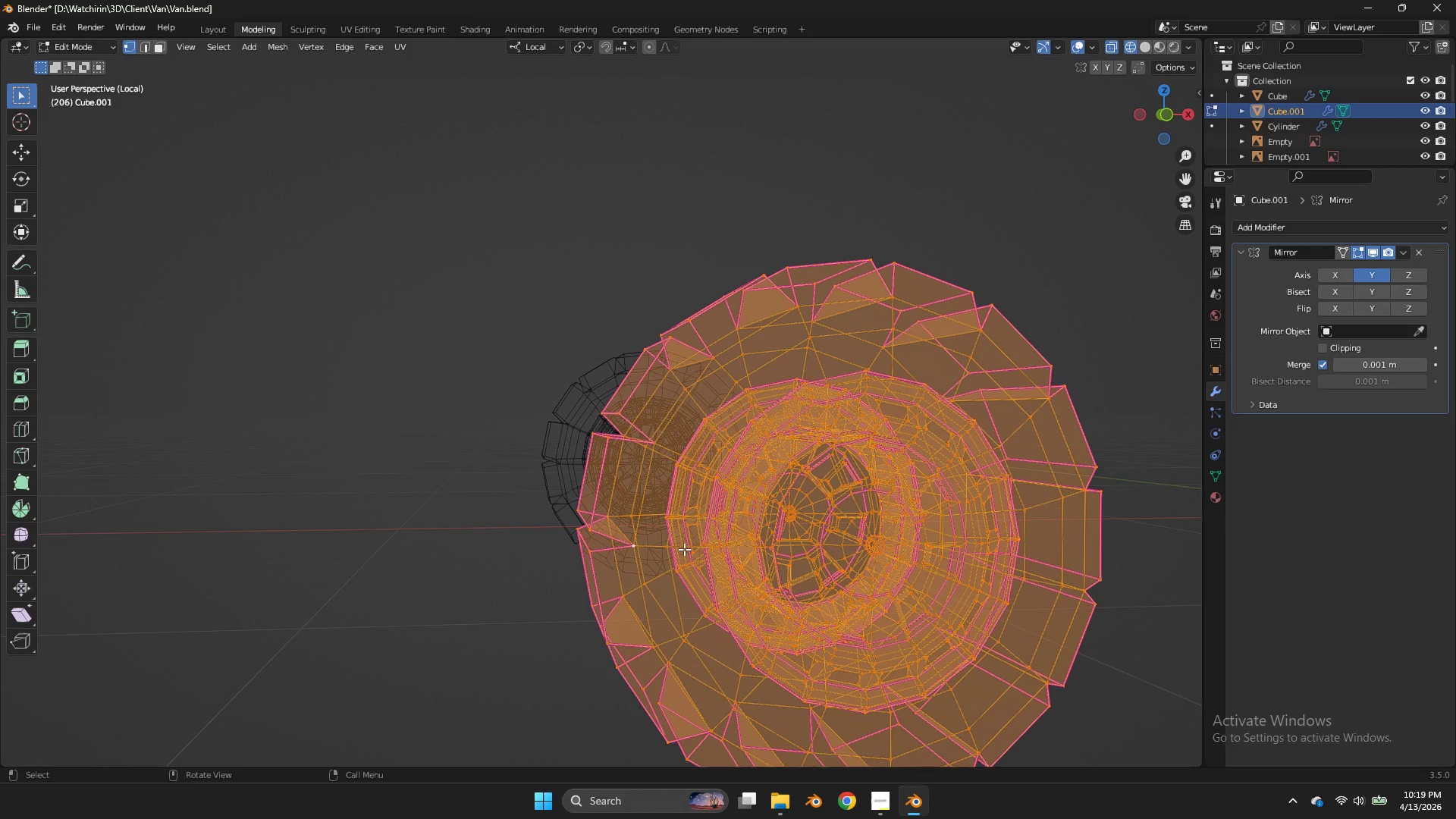 
double_click([651, 555])
 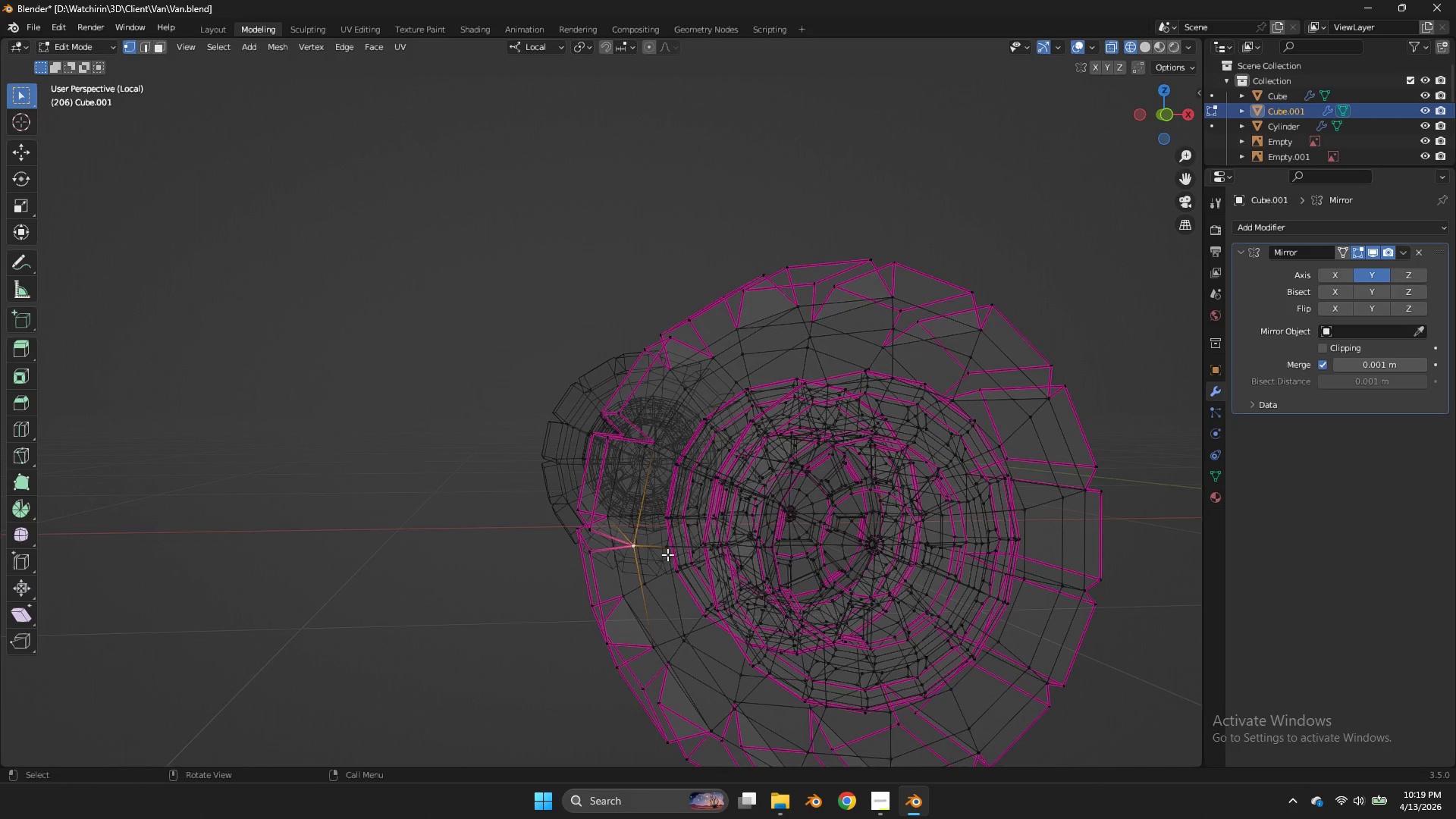 
triple_click([667, 554])
 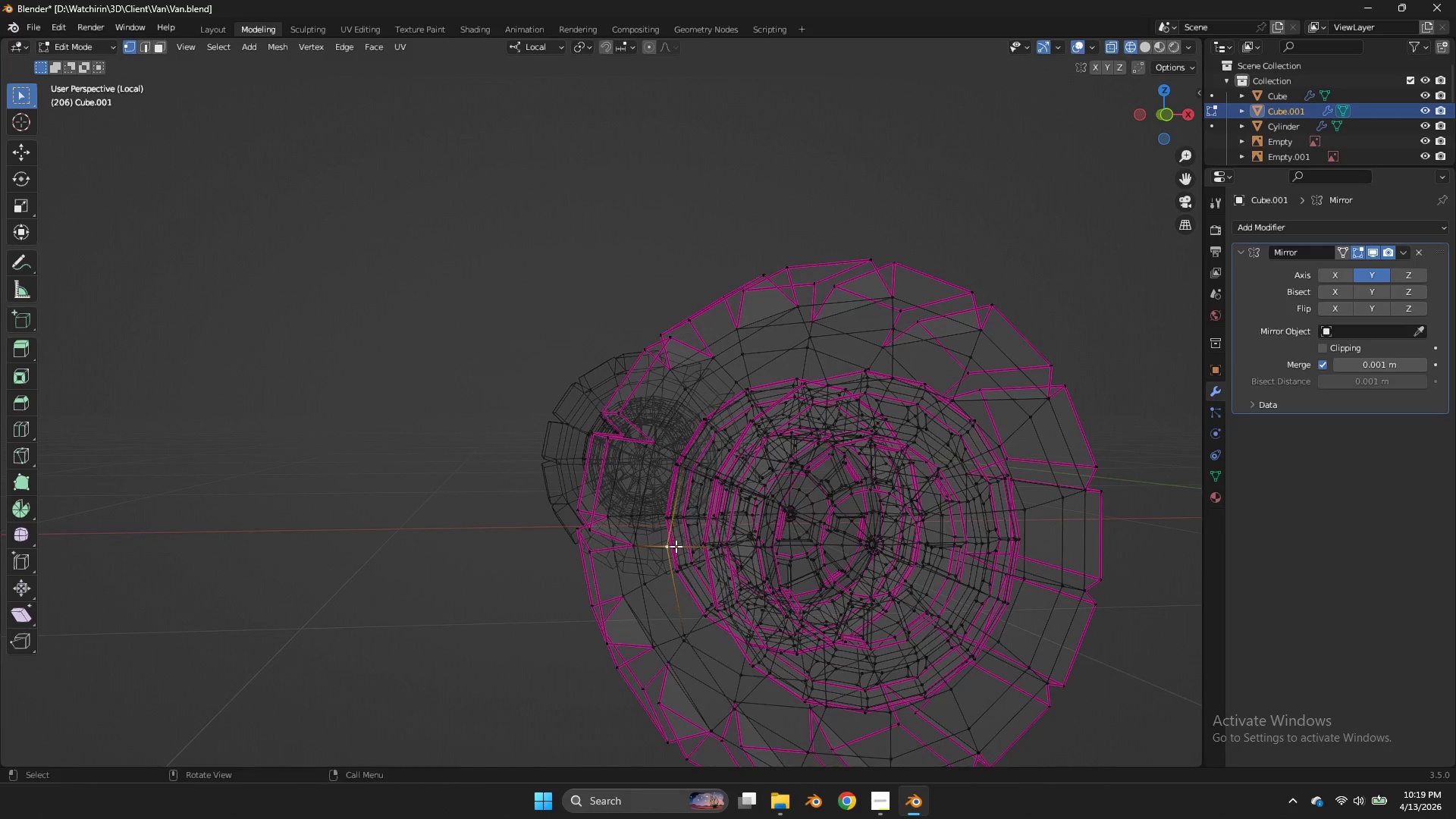 
scroll: coordinate [684, 549], scroll_direction: up, amount: 1.0
 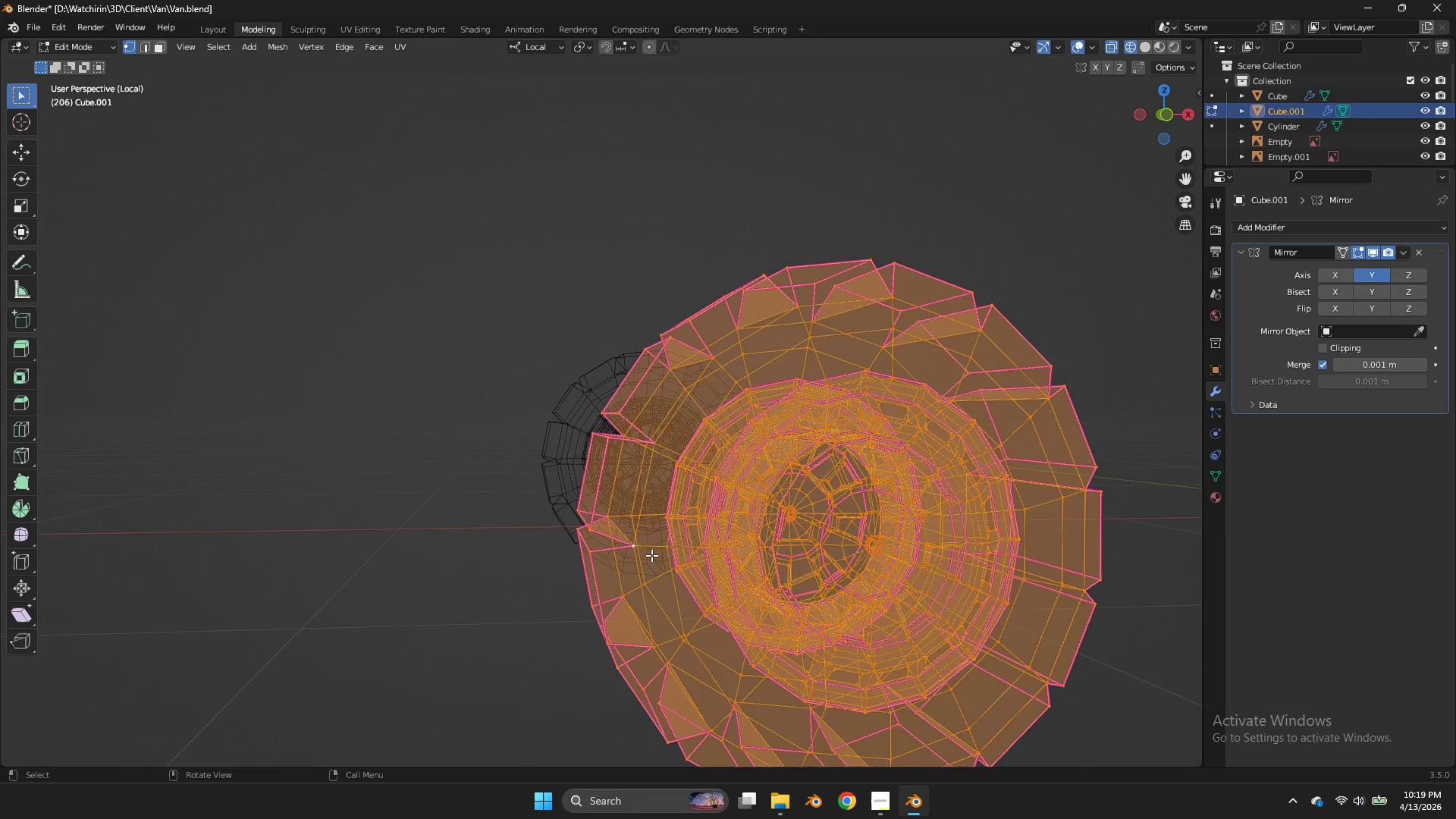 
type(gzgzgaa)
 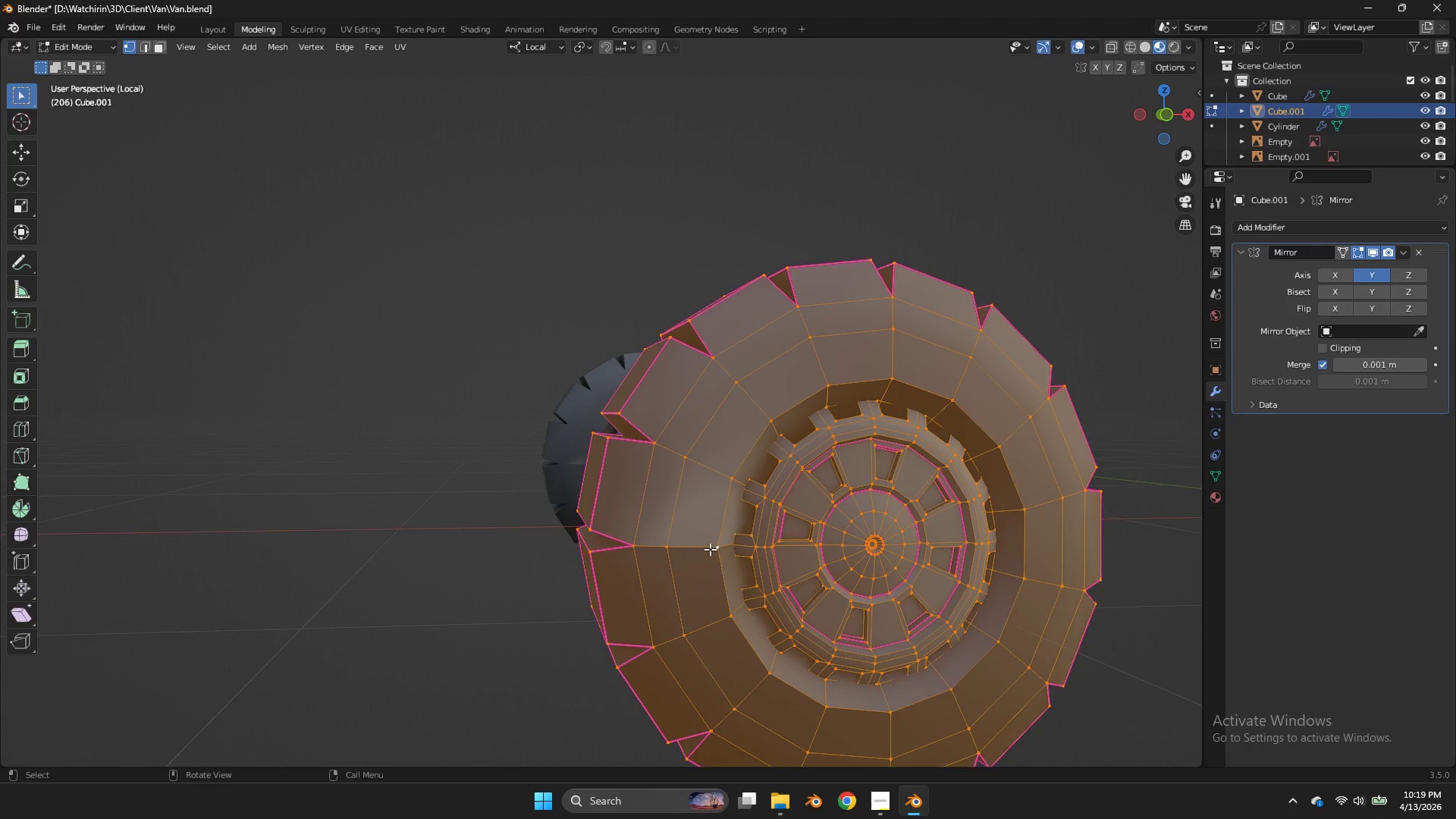 
left_click([710, 549])
 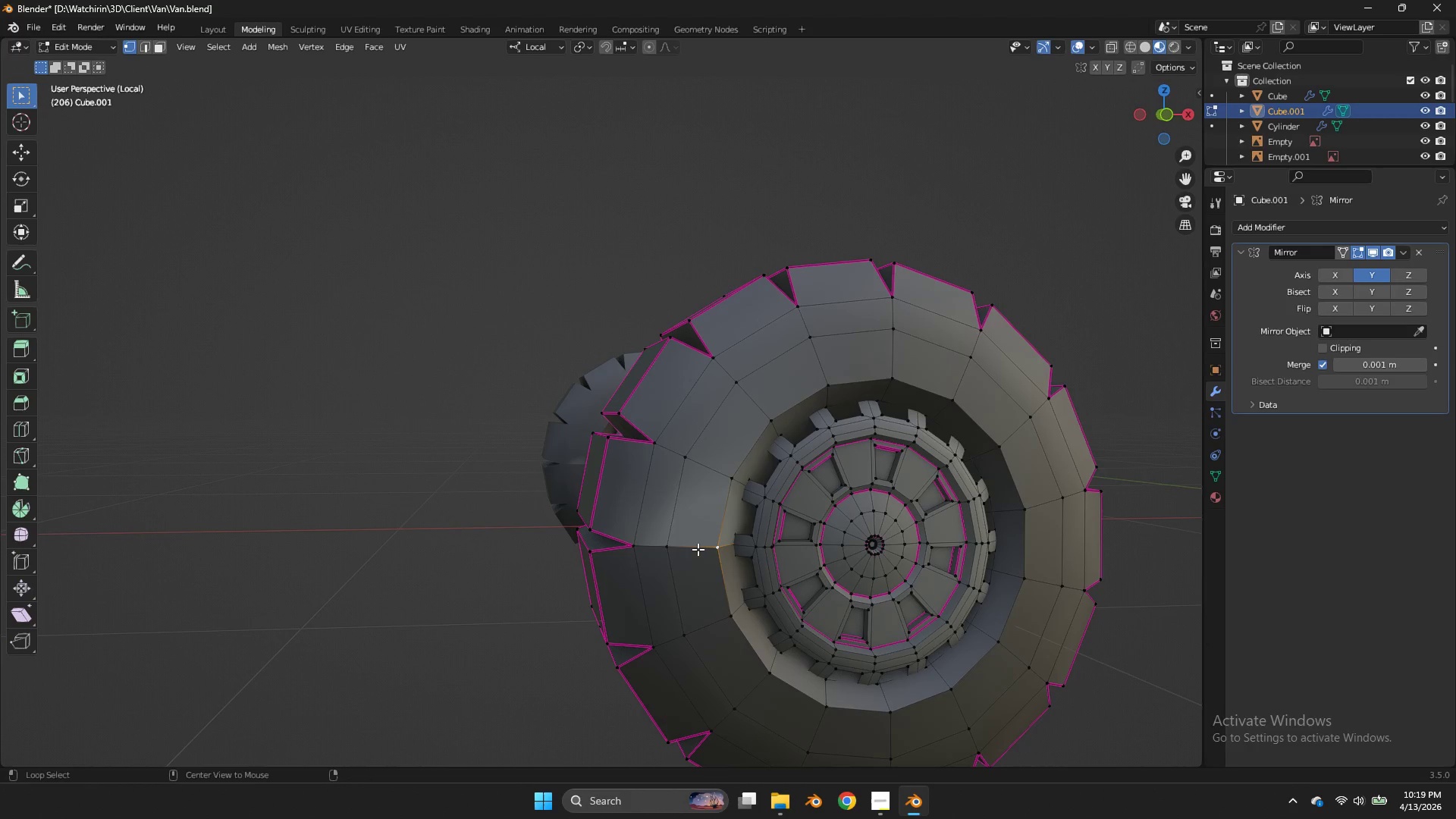 
hold_key(key=AltLeft, duration=0.42)
double_click([698, 549])
 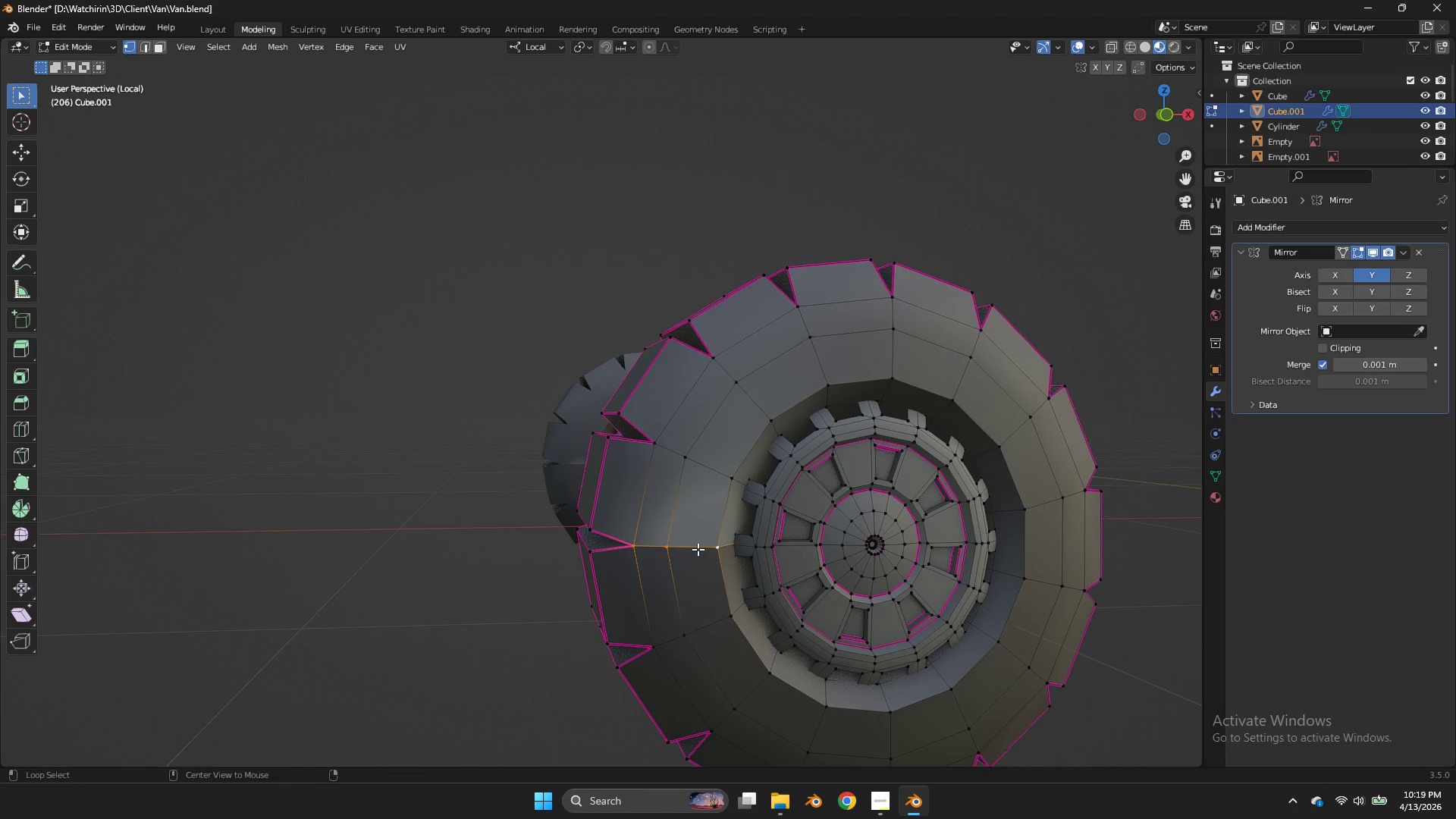 
triple_click([698, 549])
 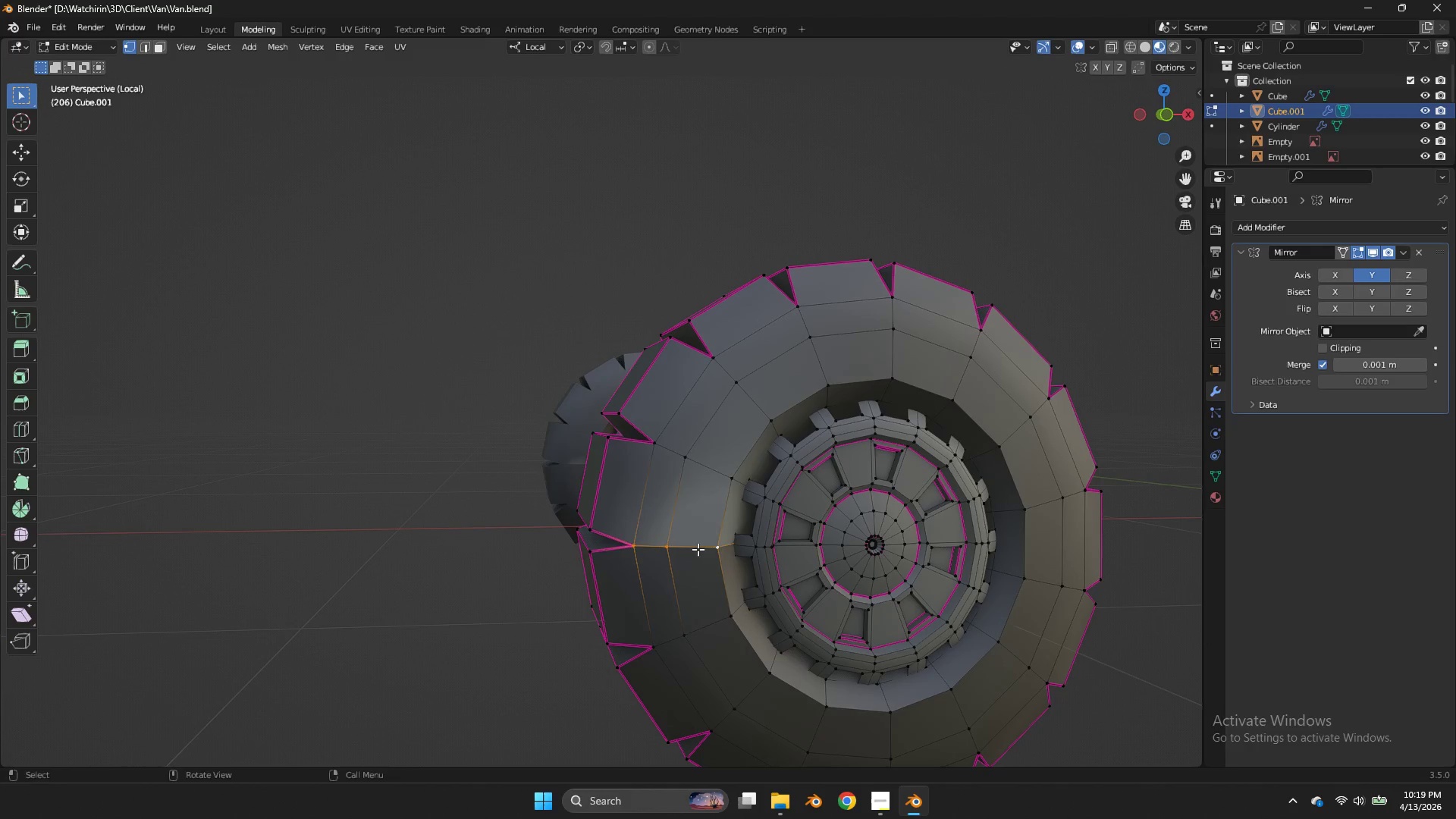 
key(H)
 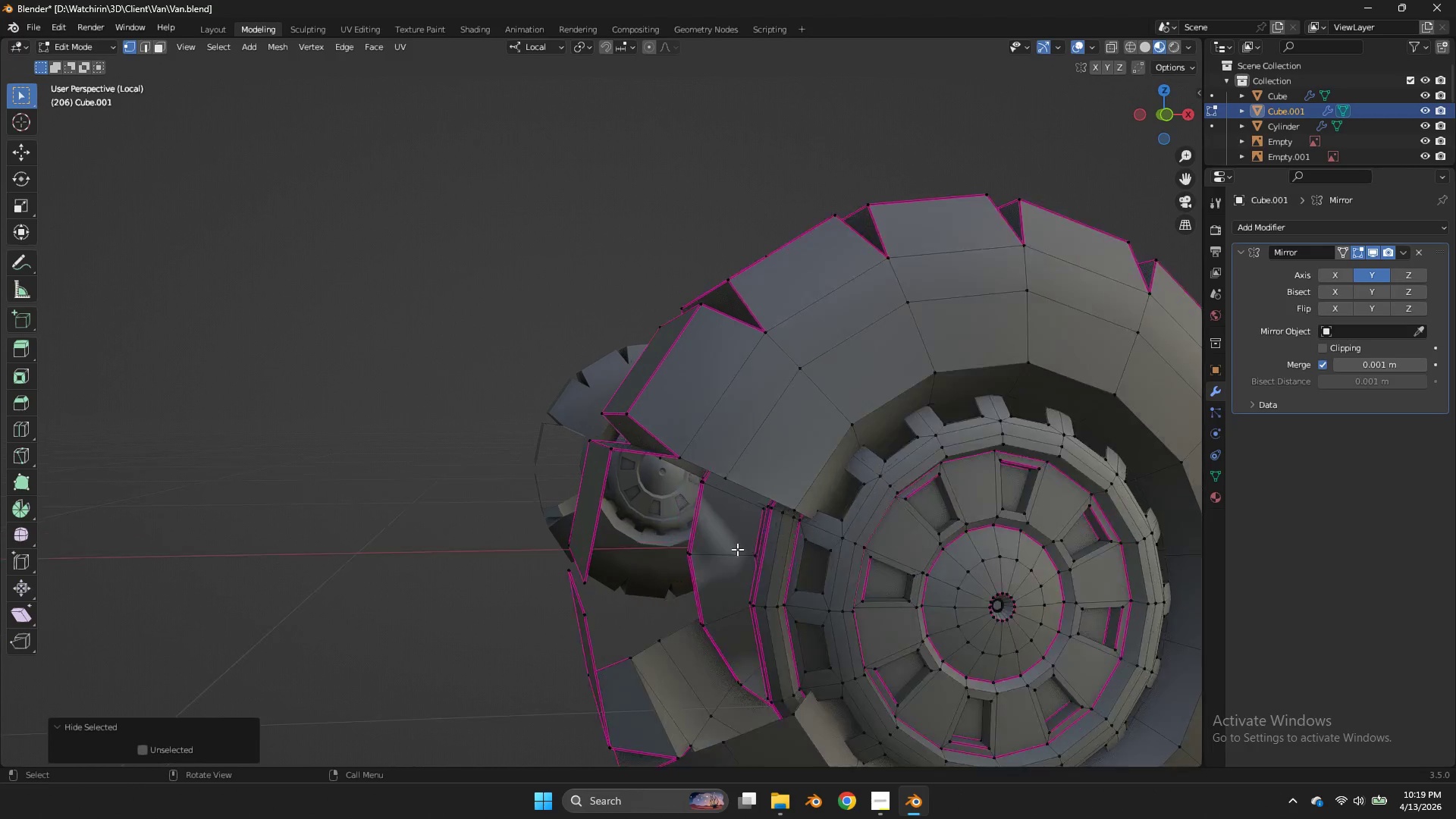 
left_click_drag(start_coordinate=[1153, 123], to_coordinate=[1174, 114])
 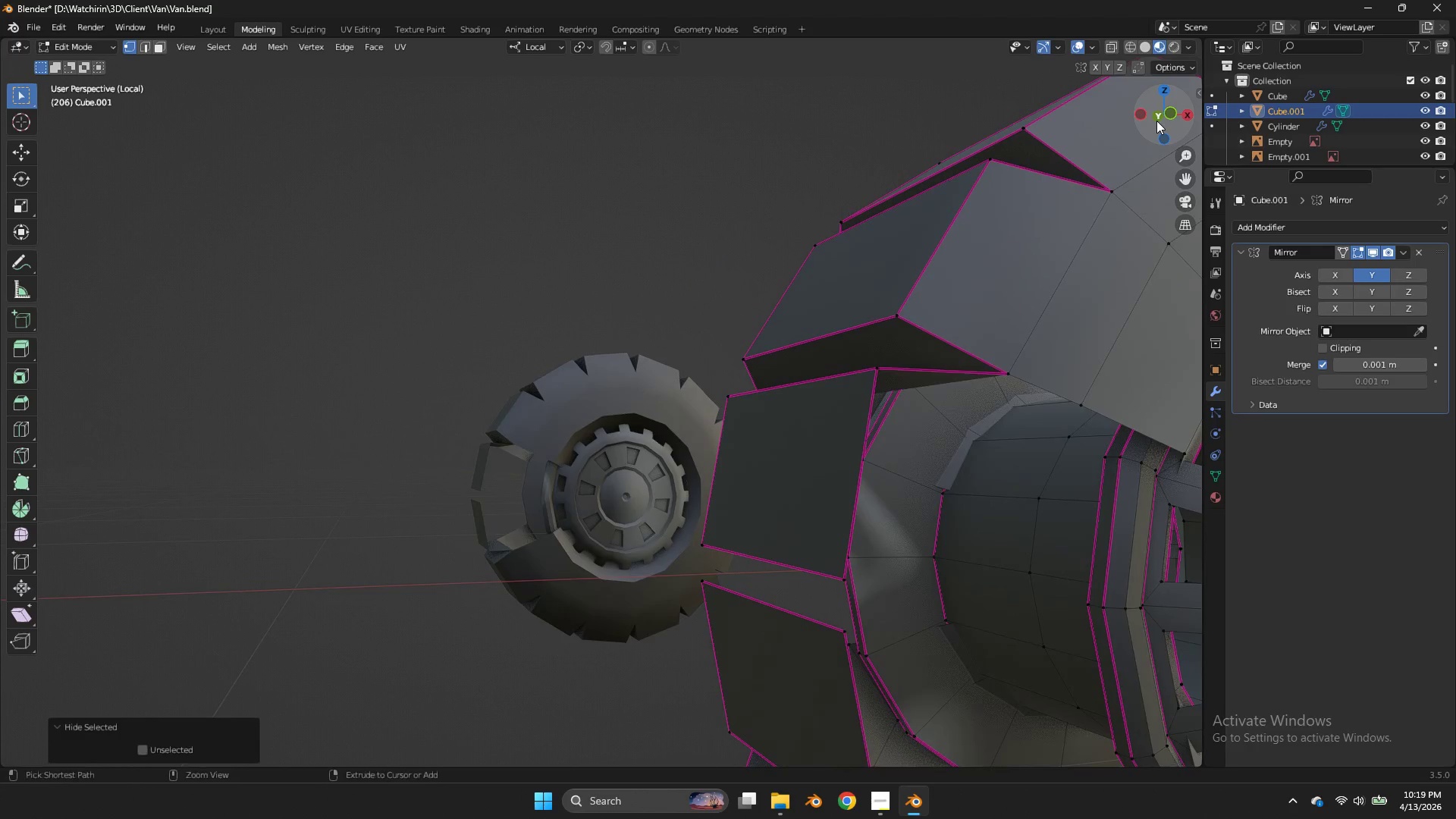 
key(Control+ControlLeft)
 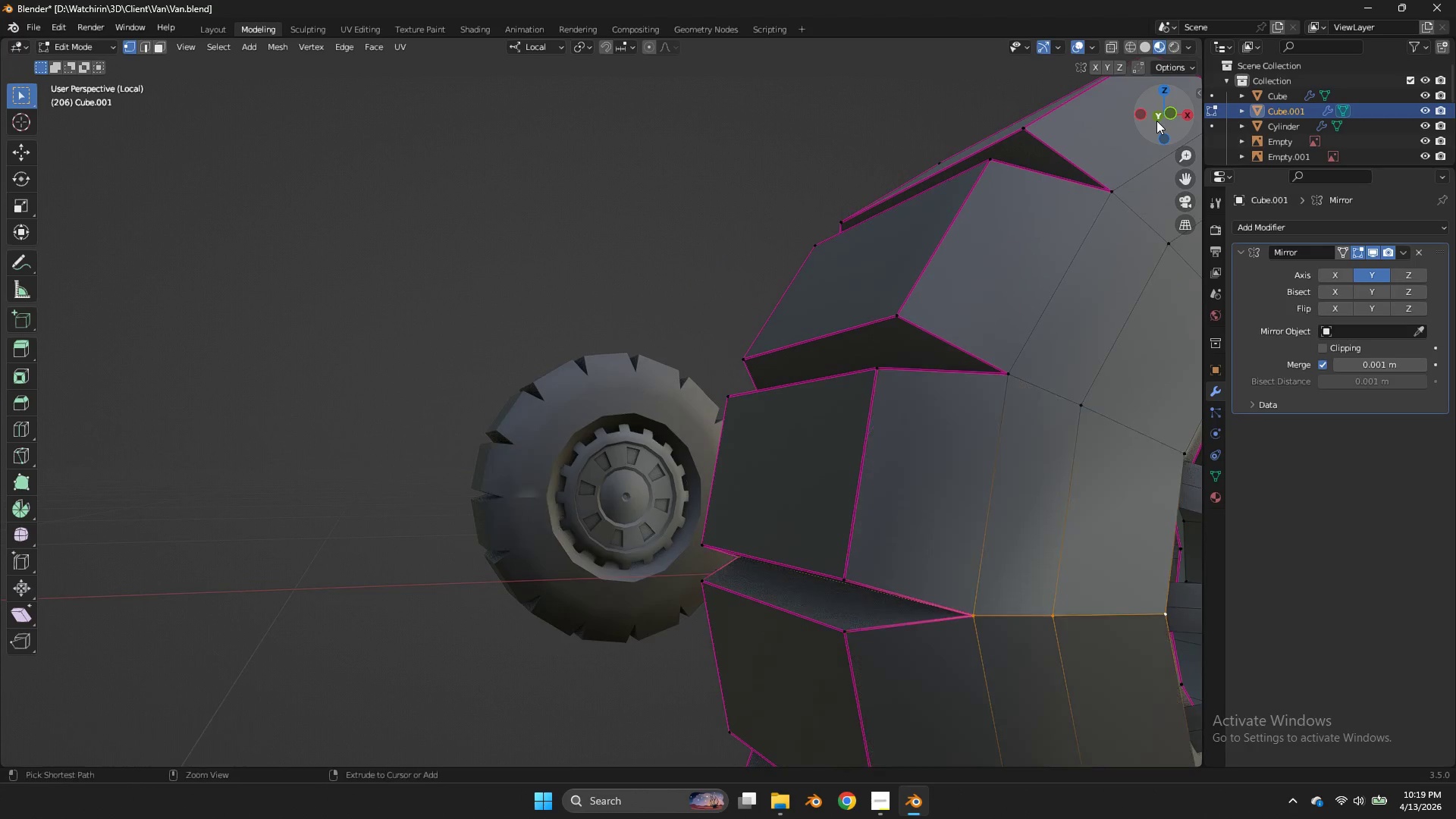 
key(Control+Z)
 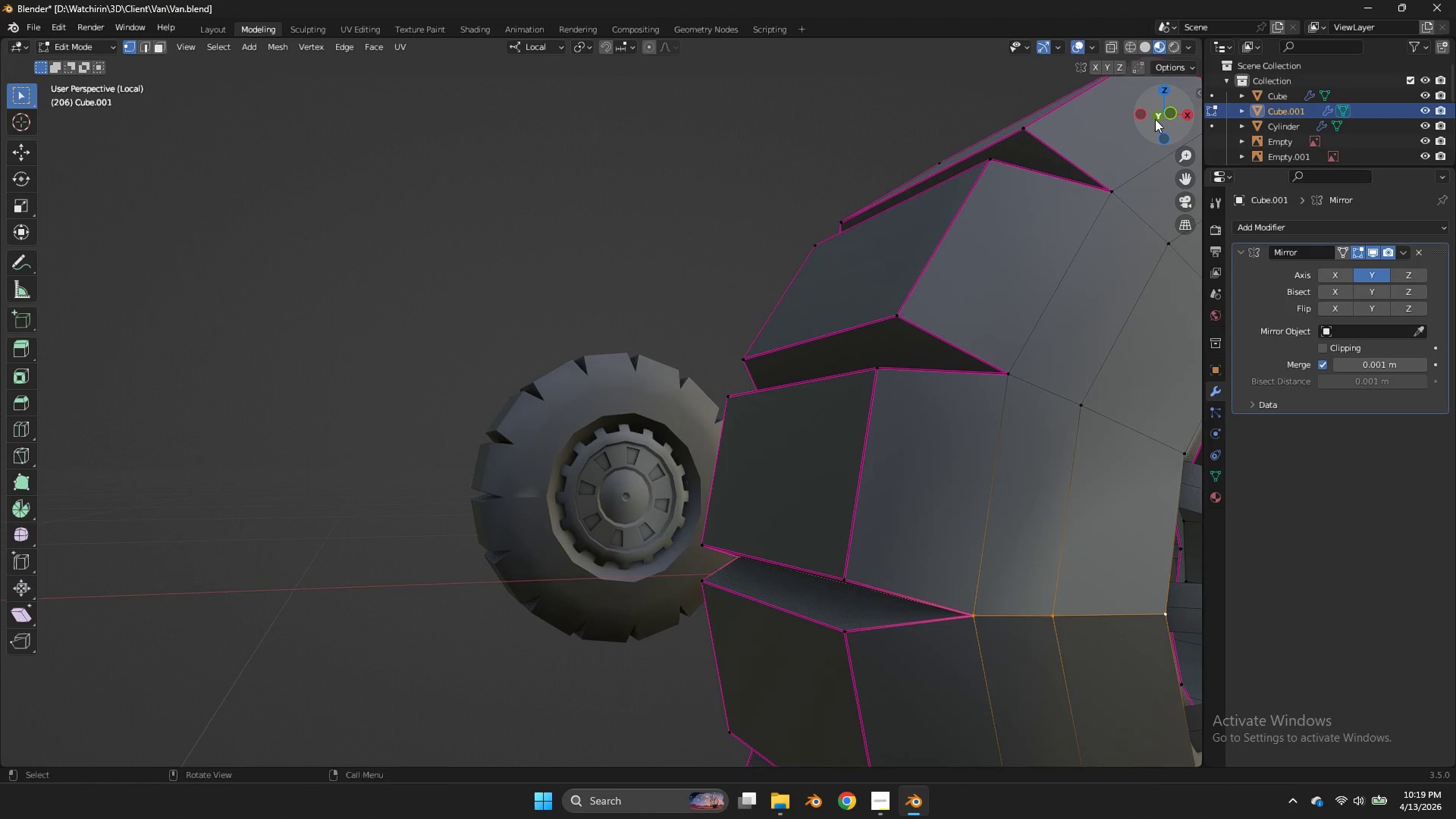 
scroll: coordinate [737, 549], scroll_direction: up, amount: 2.0
 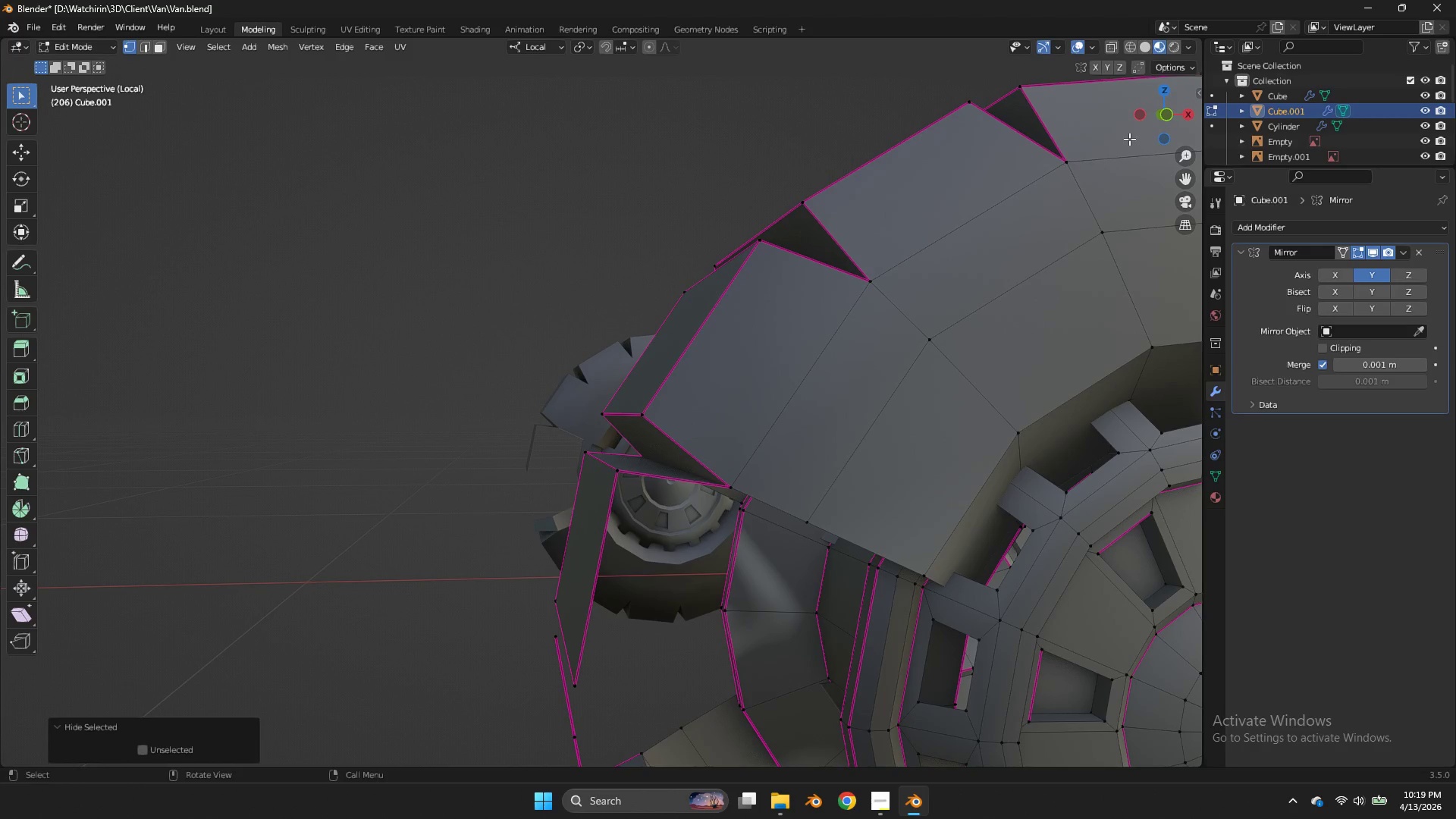 
left_click_drag(start_coordinate=[1156, 121], to_coordinate=[1138, 108])
 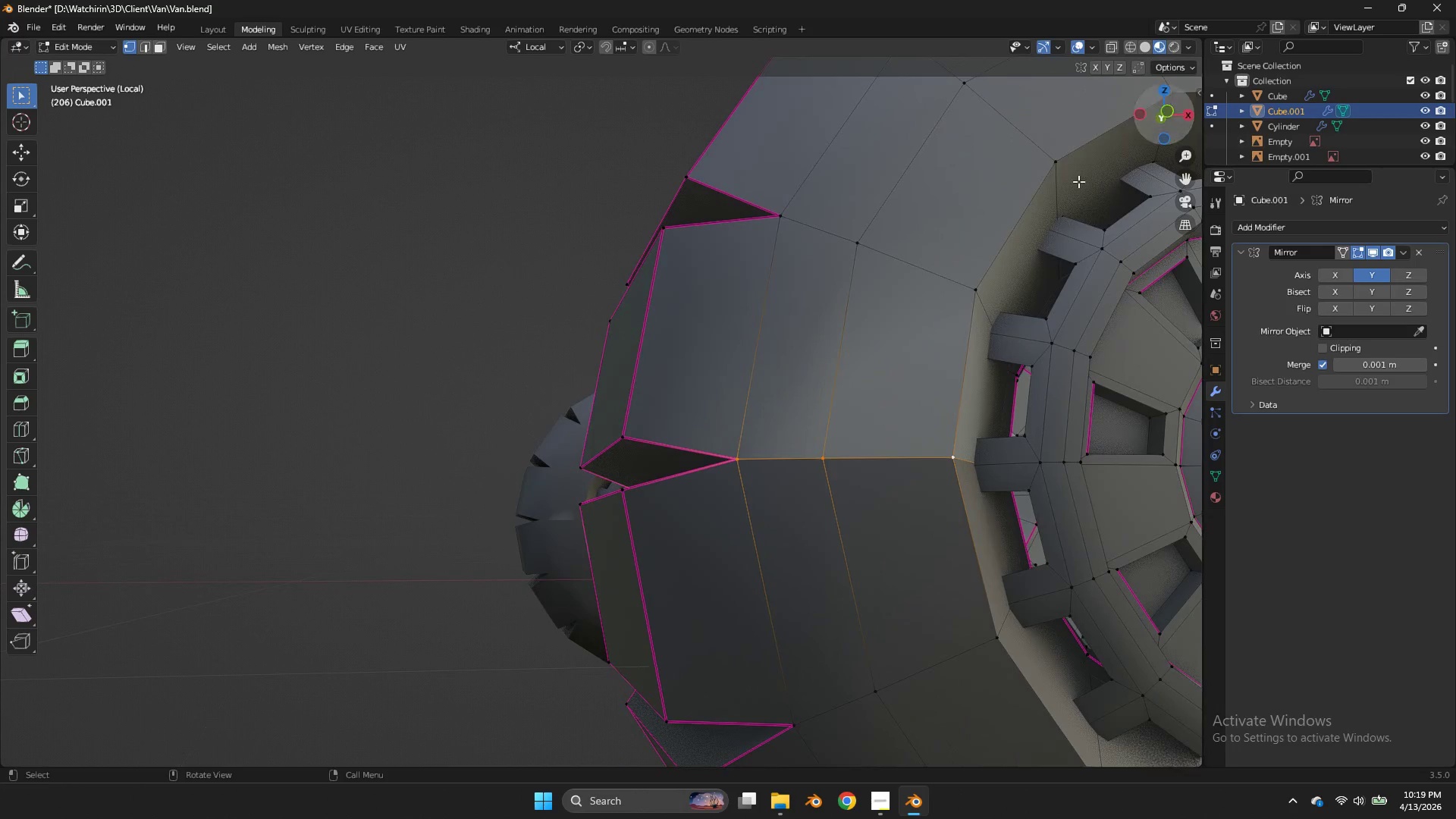 
left_click_drag(start_coordinate=[1138, 108], to_coordinate=[1153, 117])
 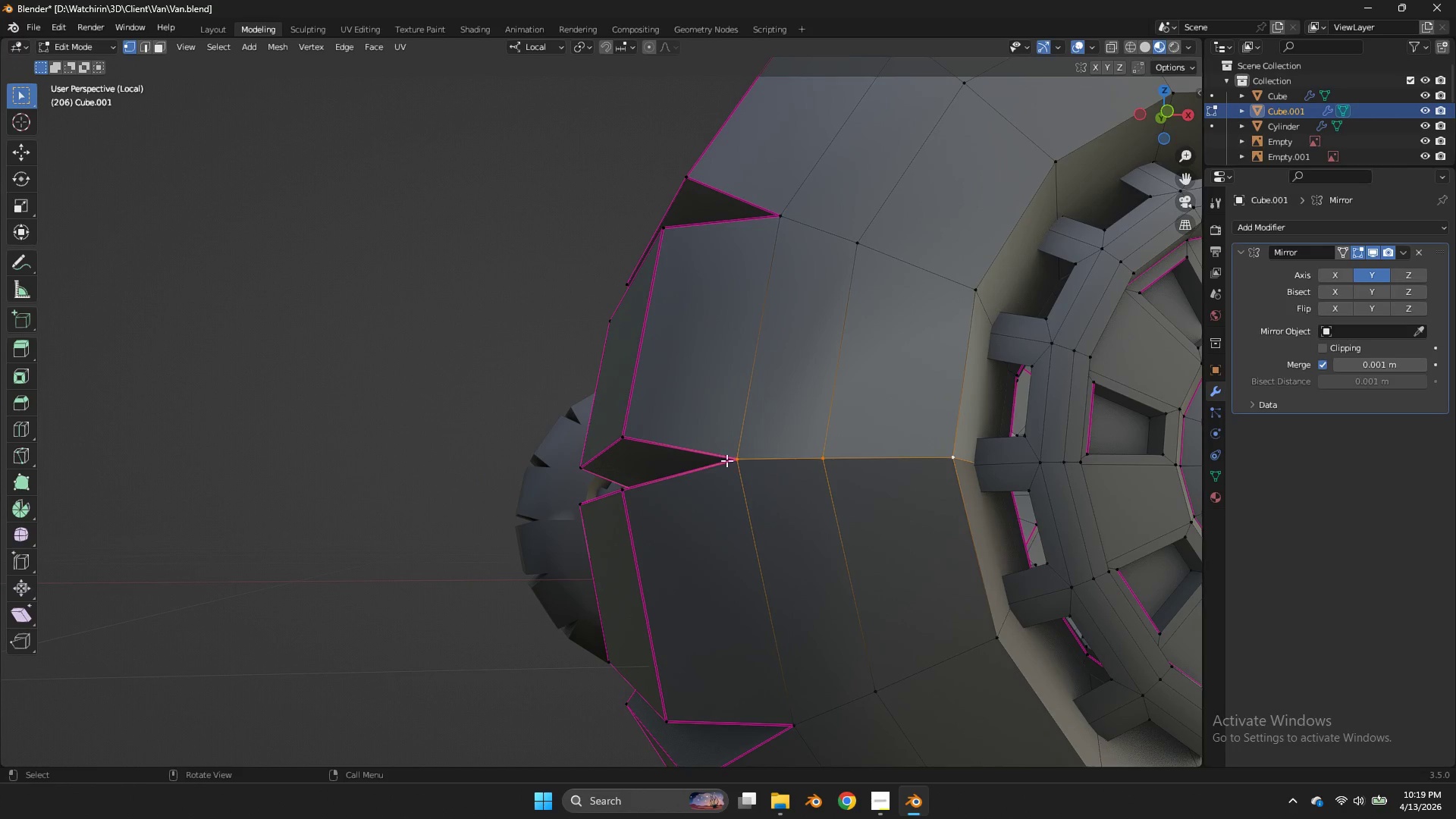 
double_click([726, 461])
 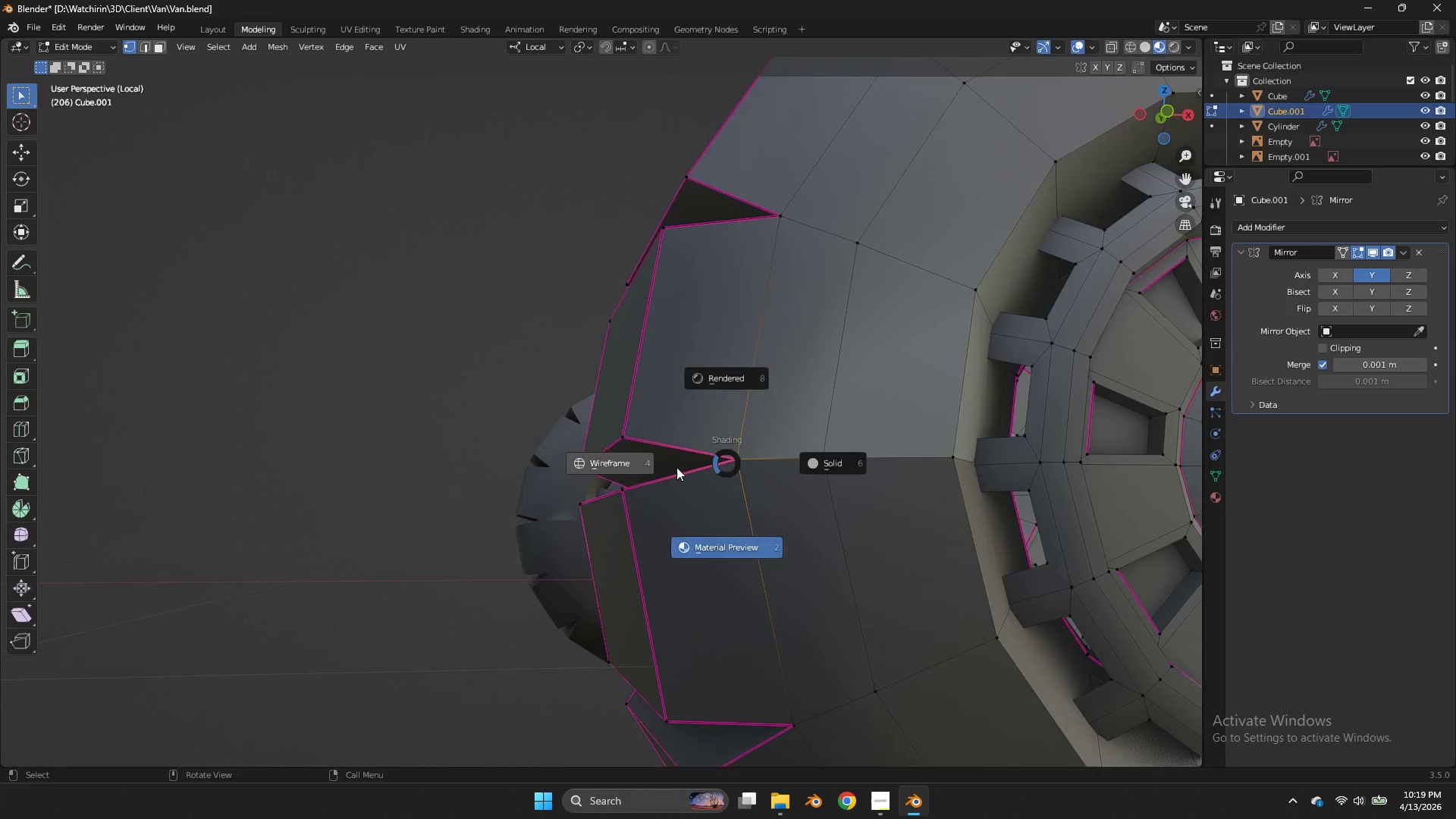 
type(zgzz)
 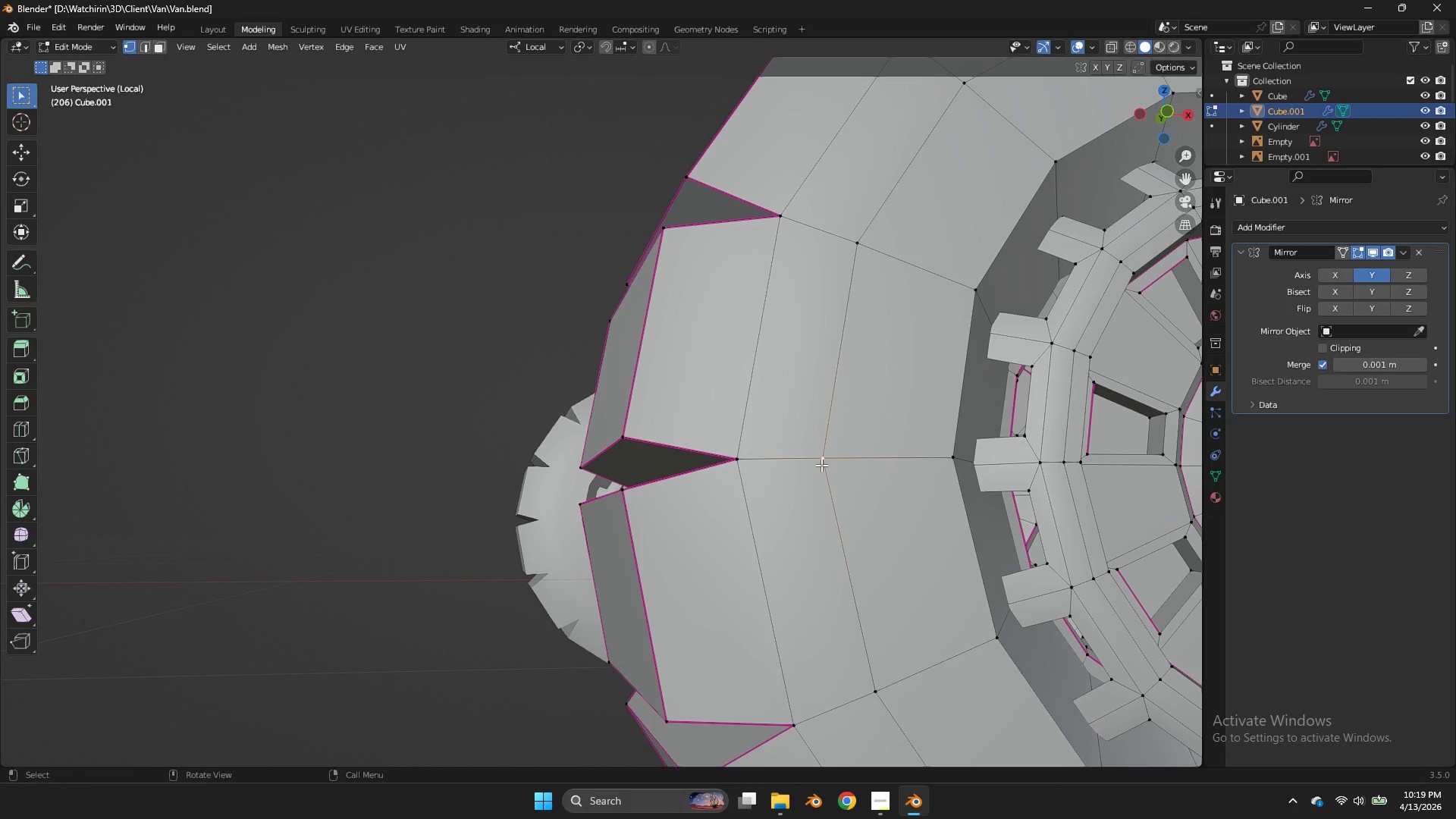 
double_click([821, 465])
 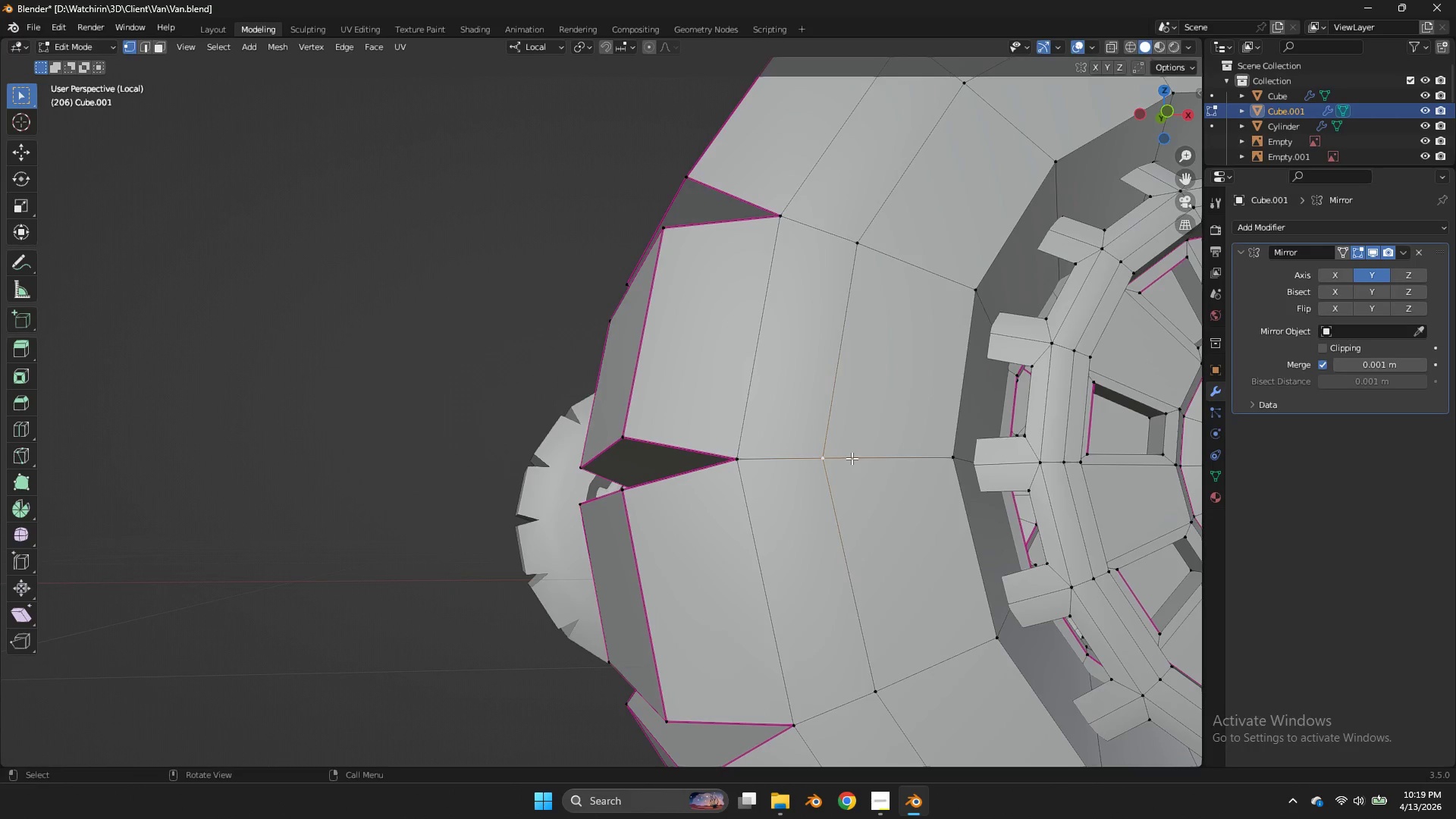 
type(zz)
 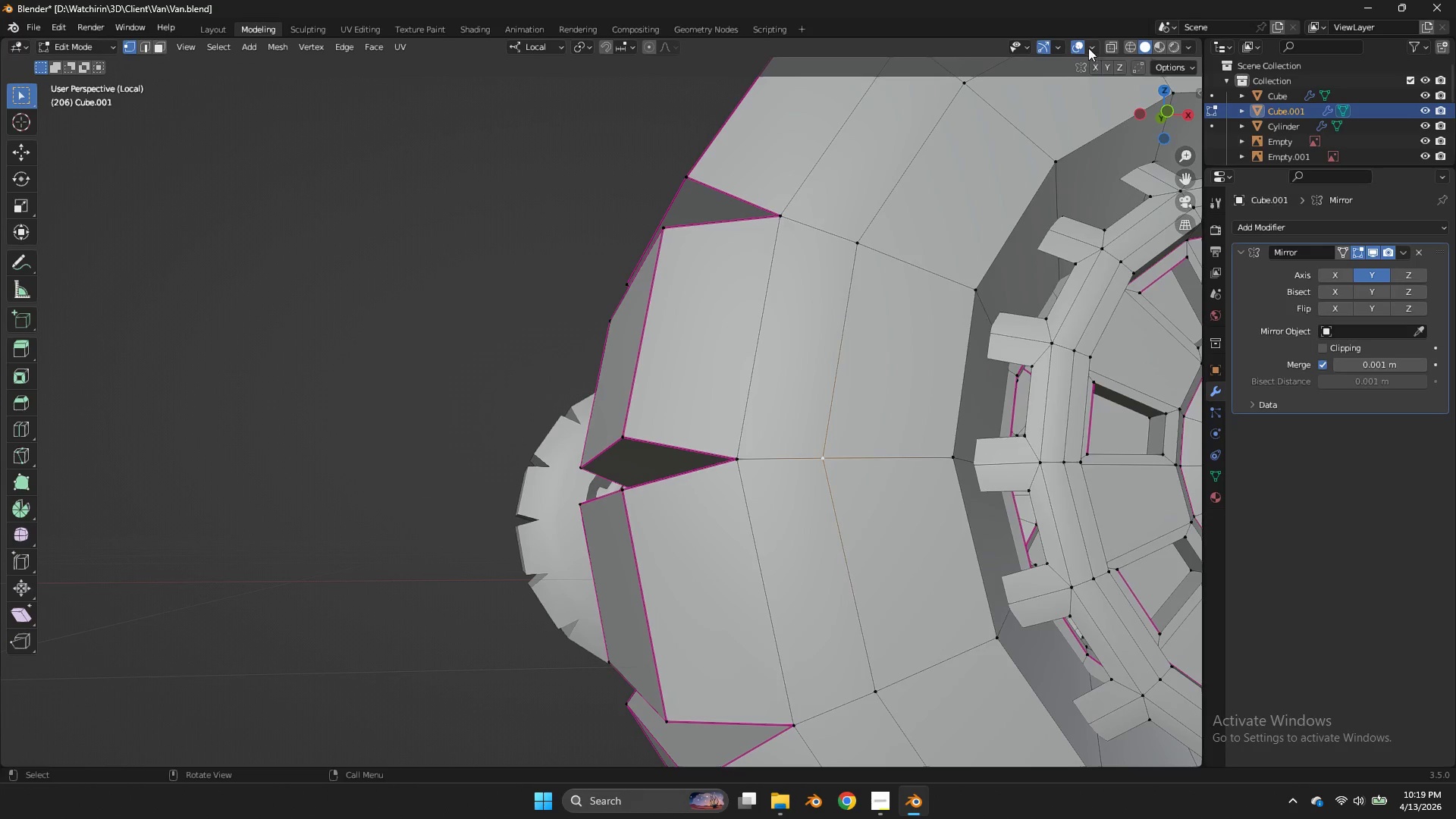 
scroll: coordinate [838, 463], scroll_direction: none, amount: 0.0
 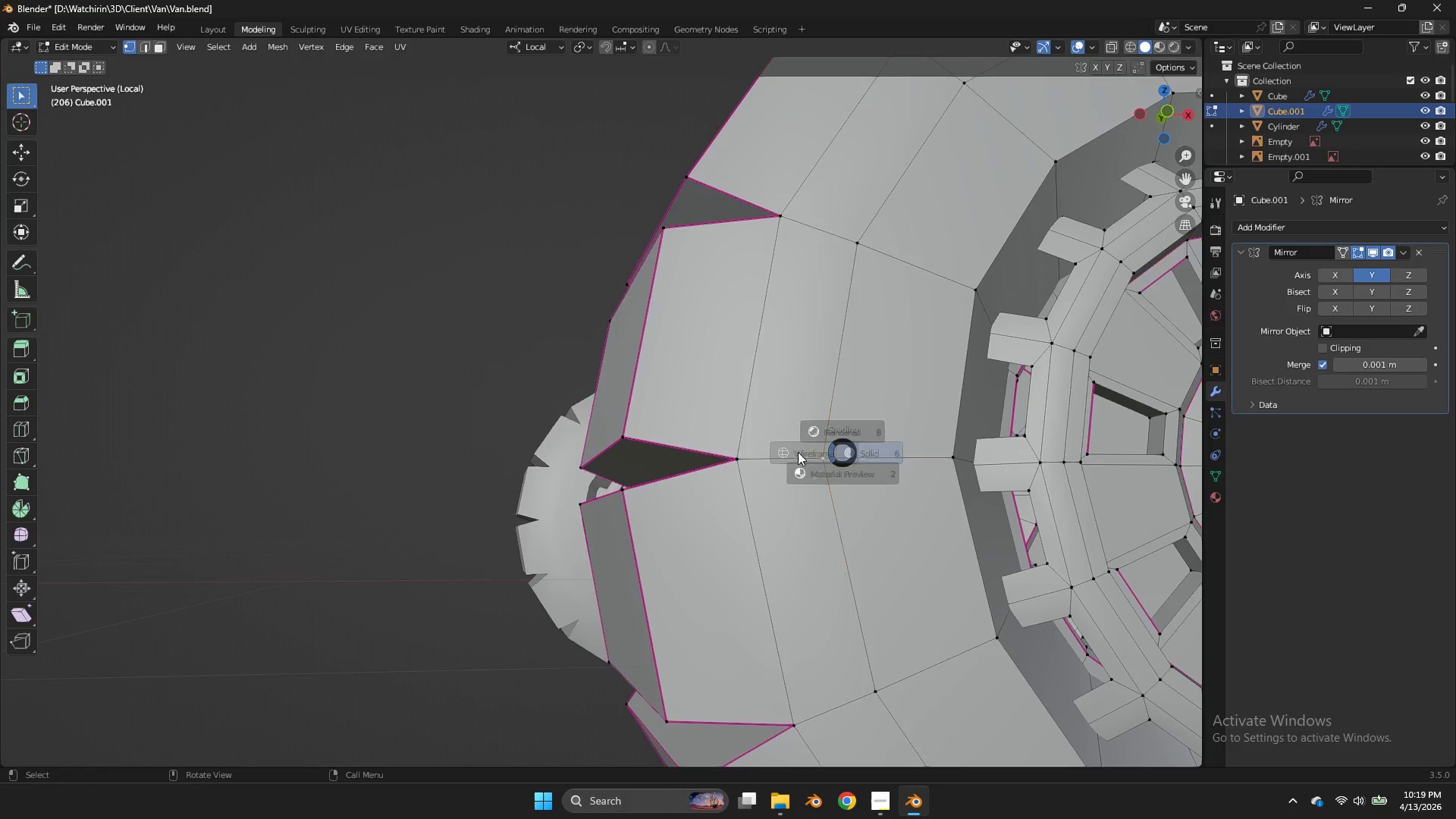 
double_click([1087, 48])
 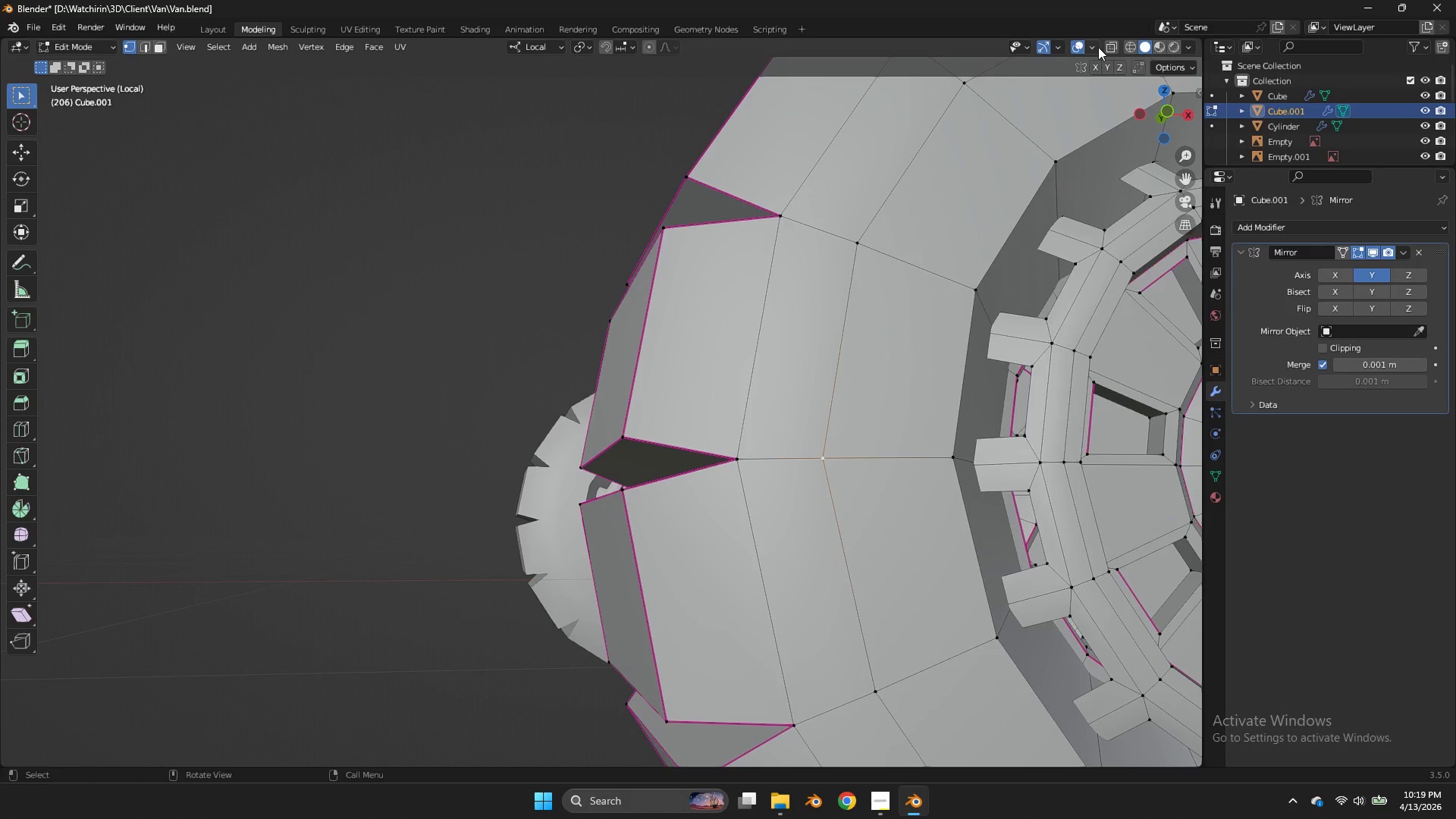 
double_click([1098, 47])
 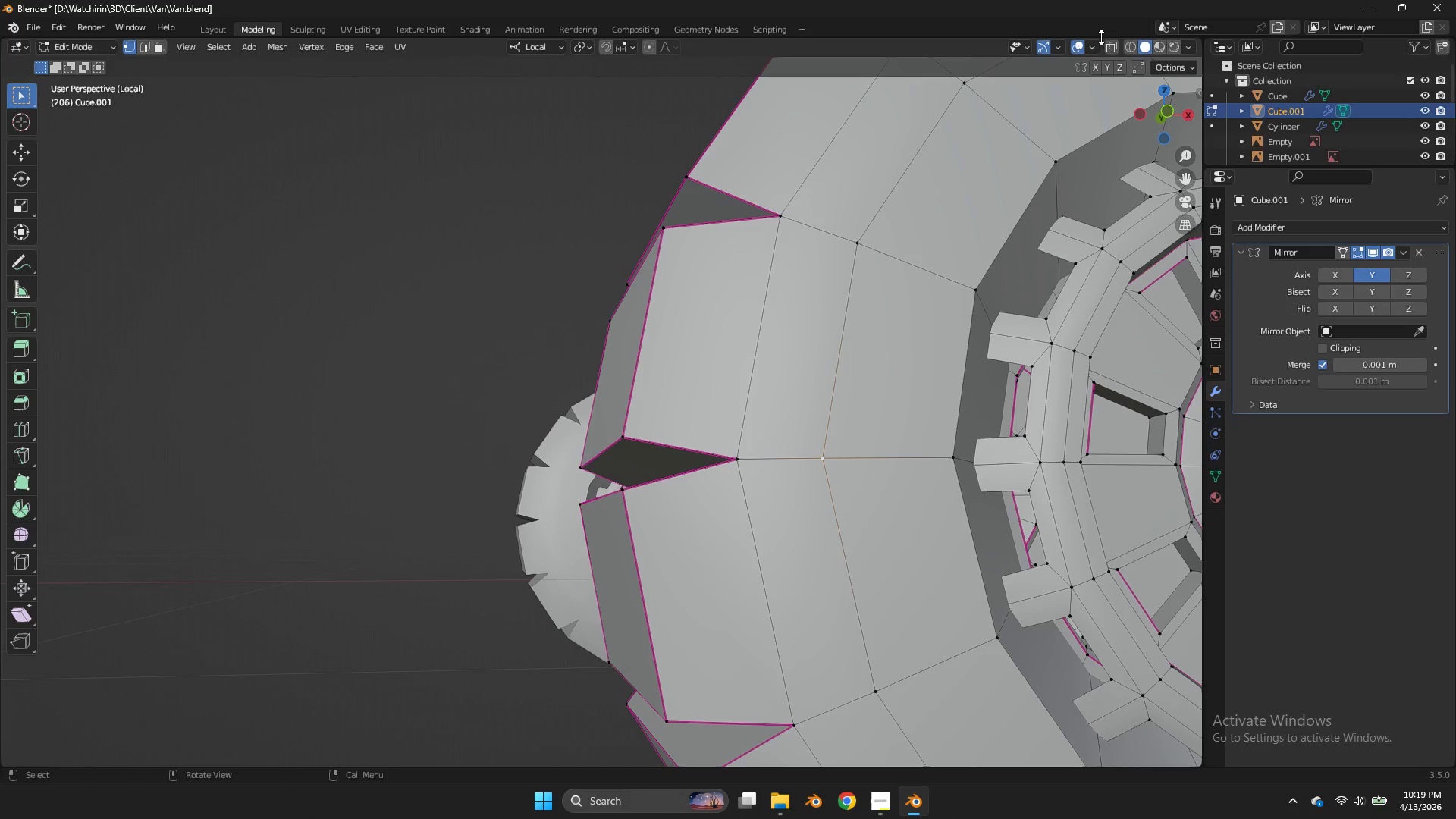 
left_click([1094, 48])
 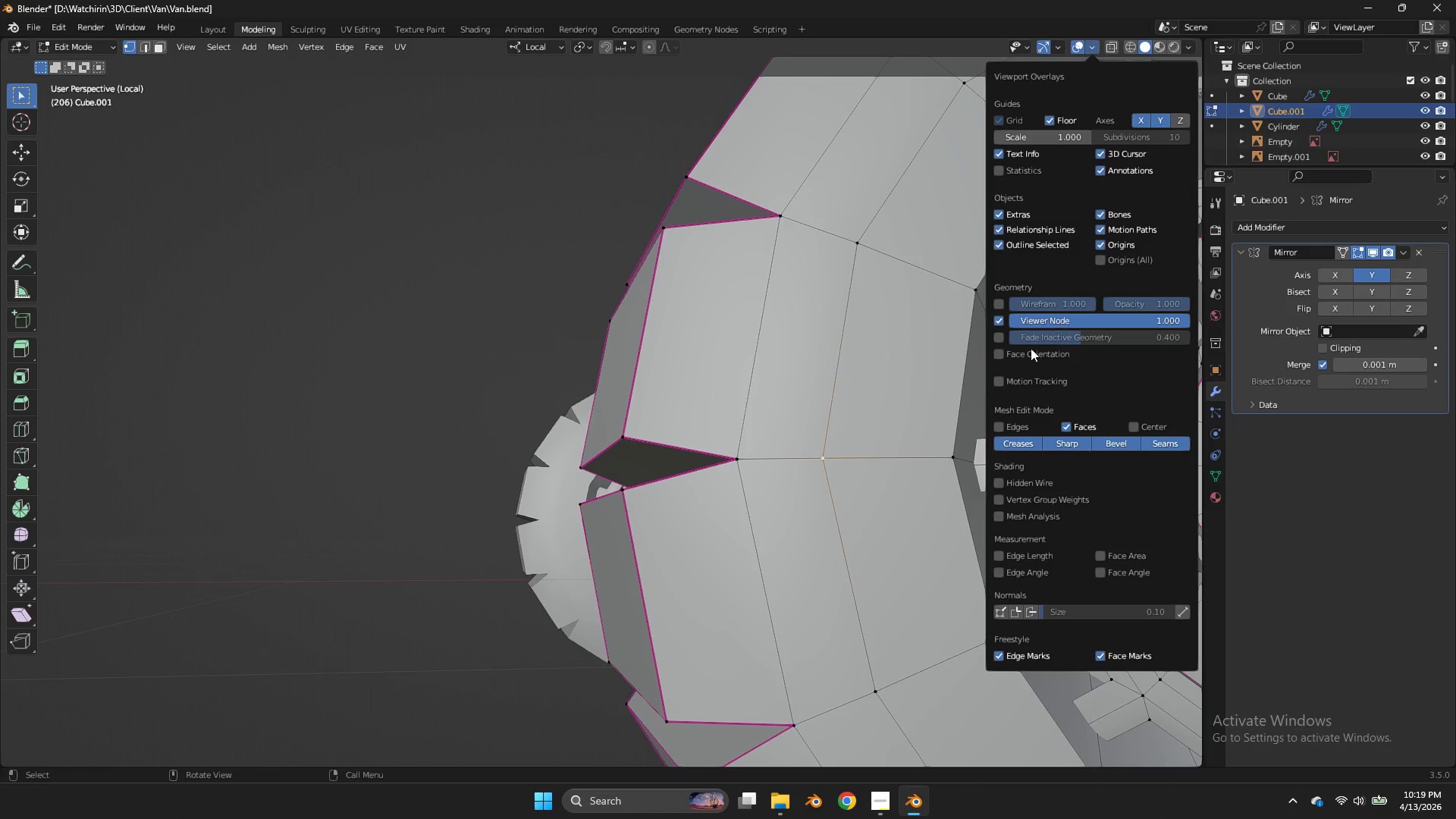 
double_click([1029, 353])
 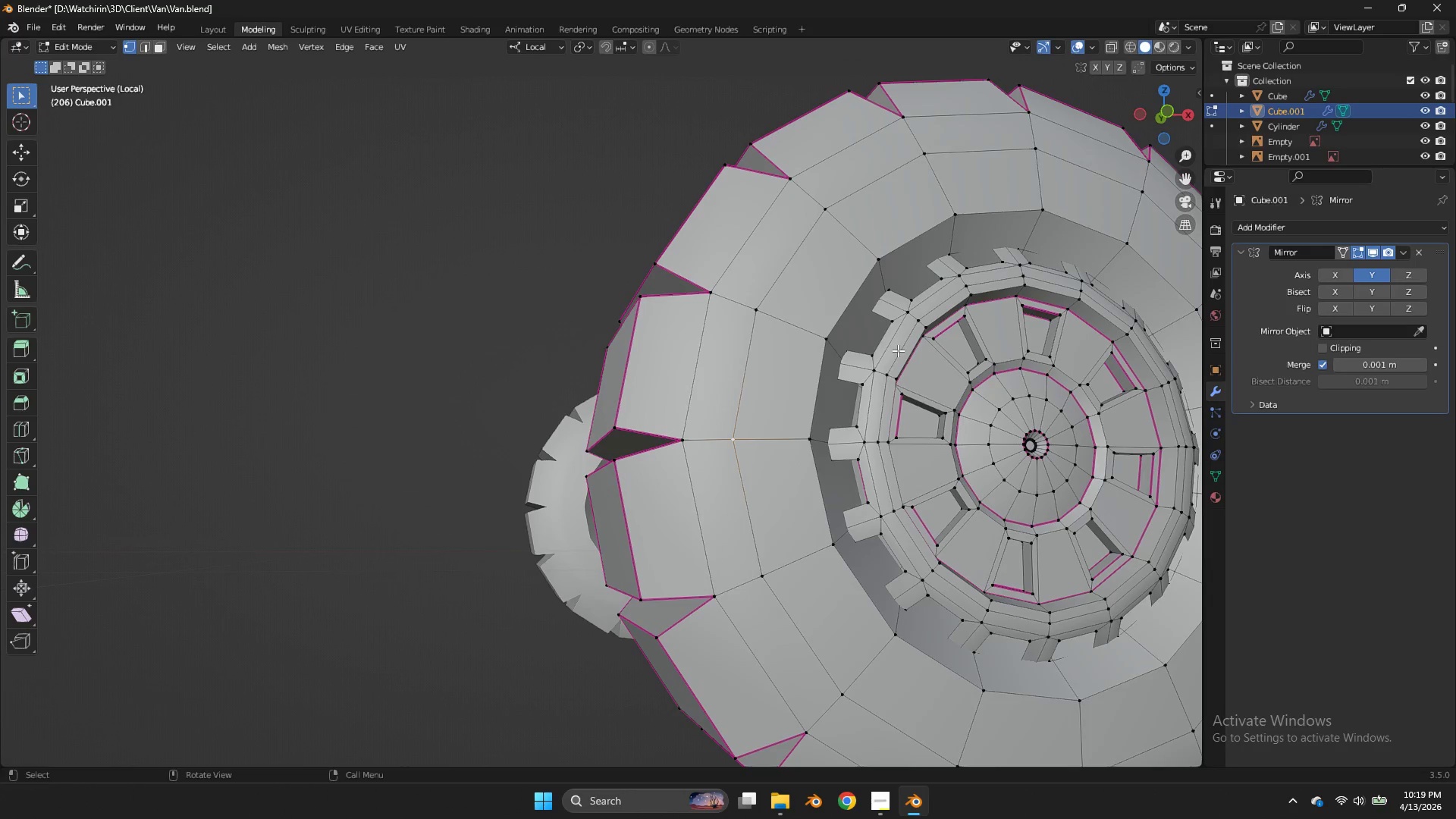 
left_click([1029, 353])
 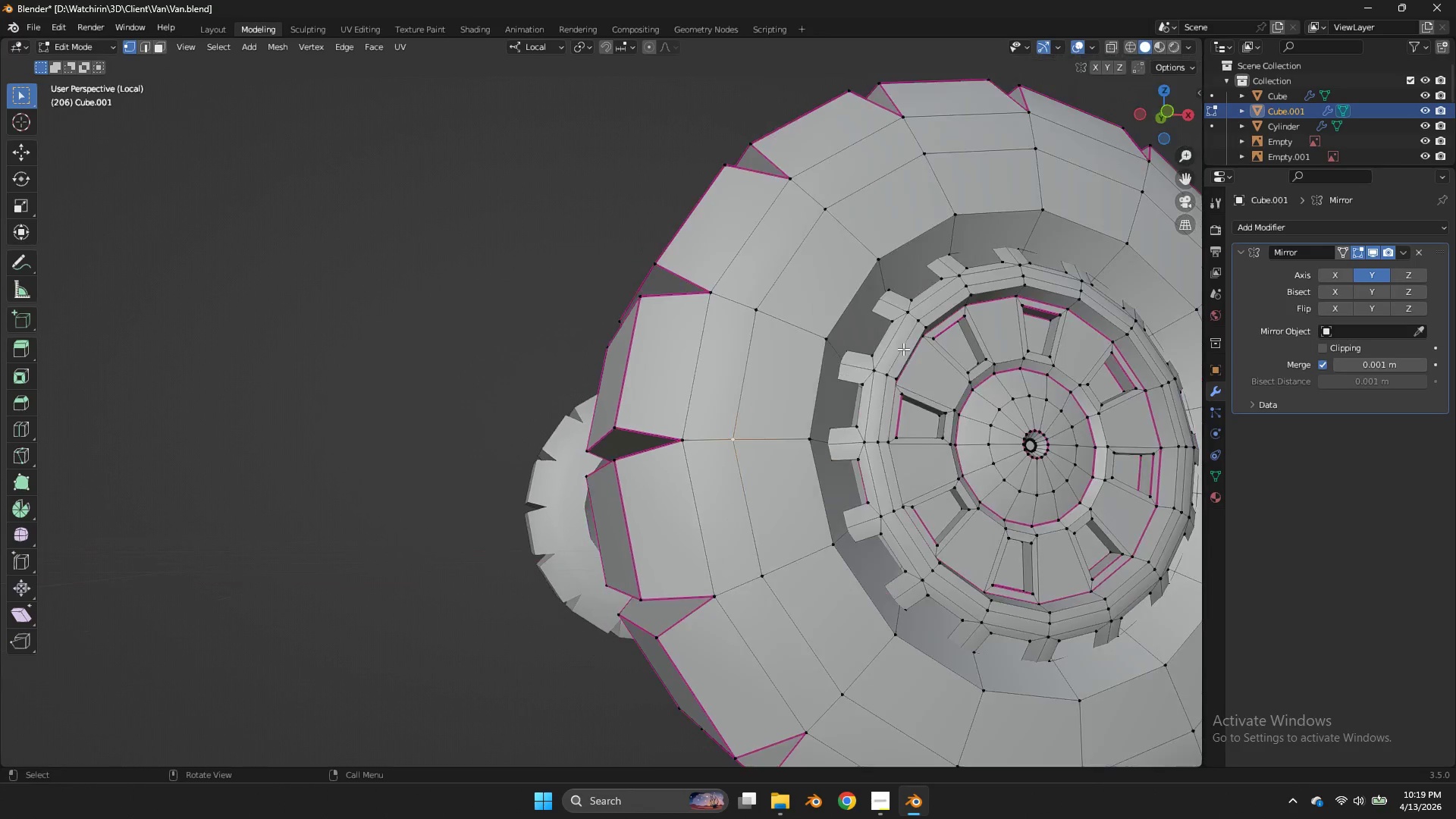 
left_click([1095, 46])
 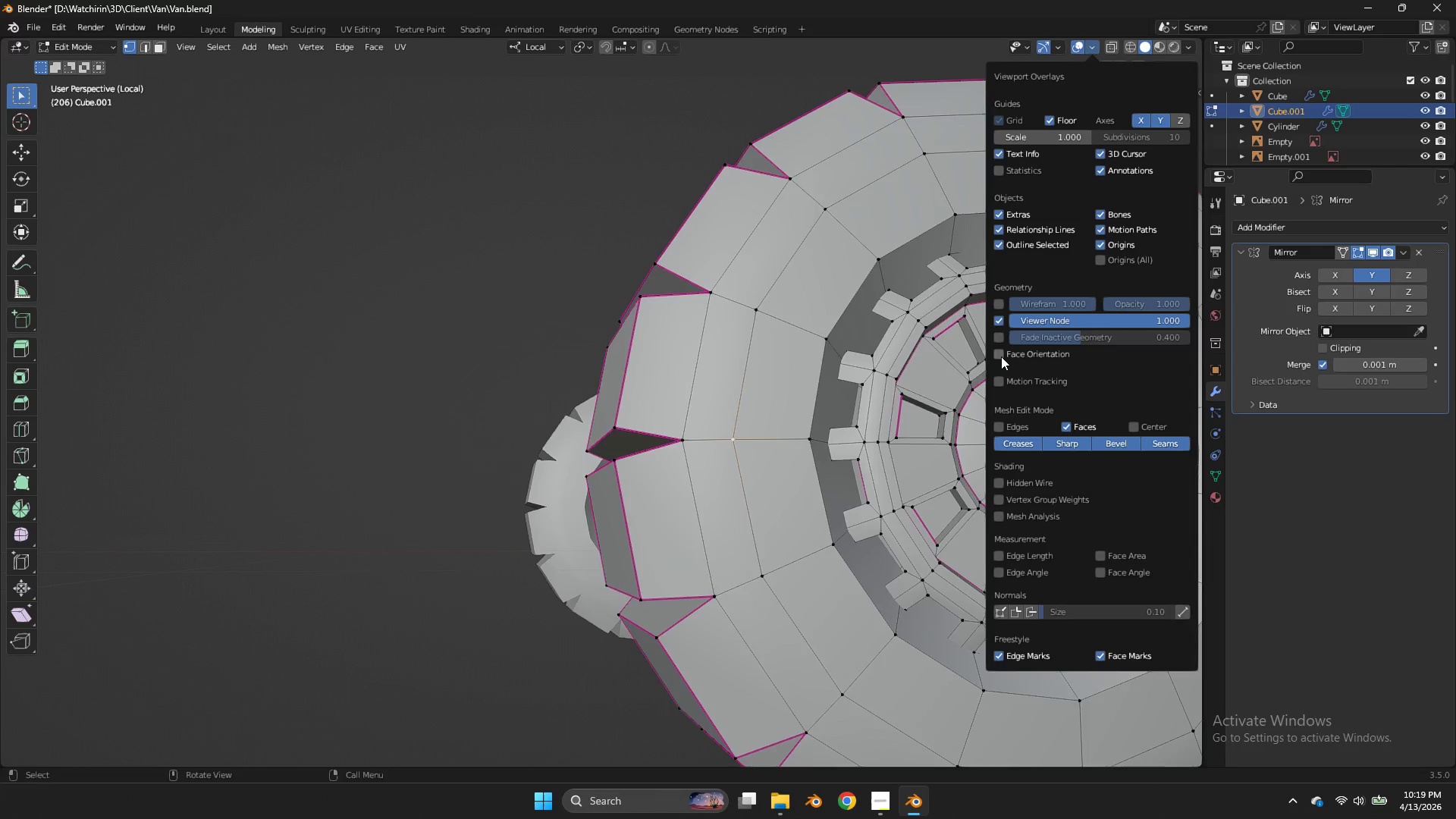 
scroll: coordinate [905, 349], scroll_direction: down, amount: 1.0
 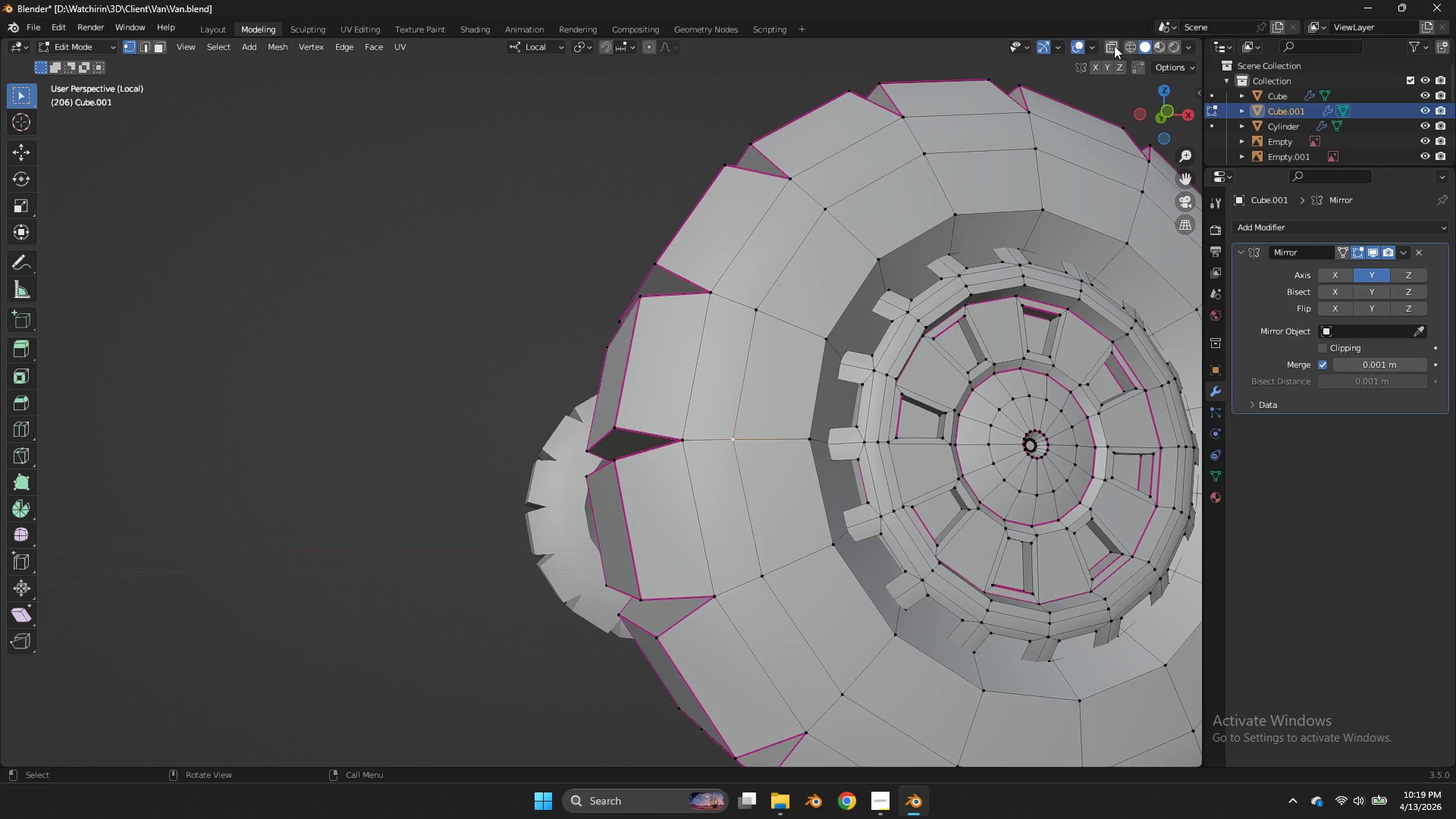 
left_click([1003, 358])
 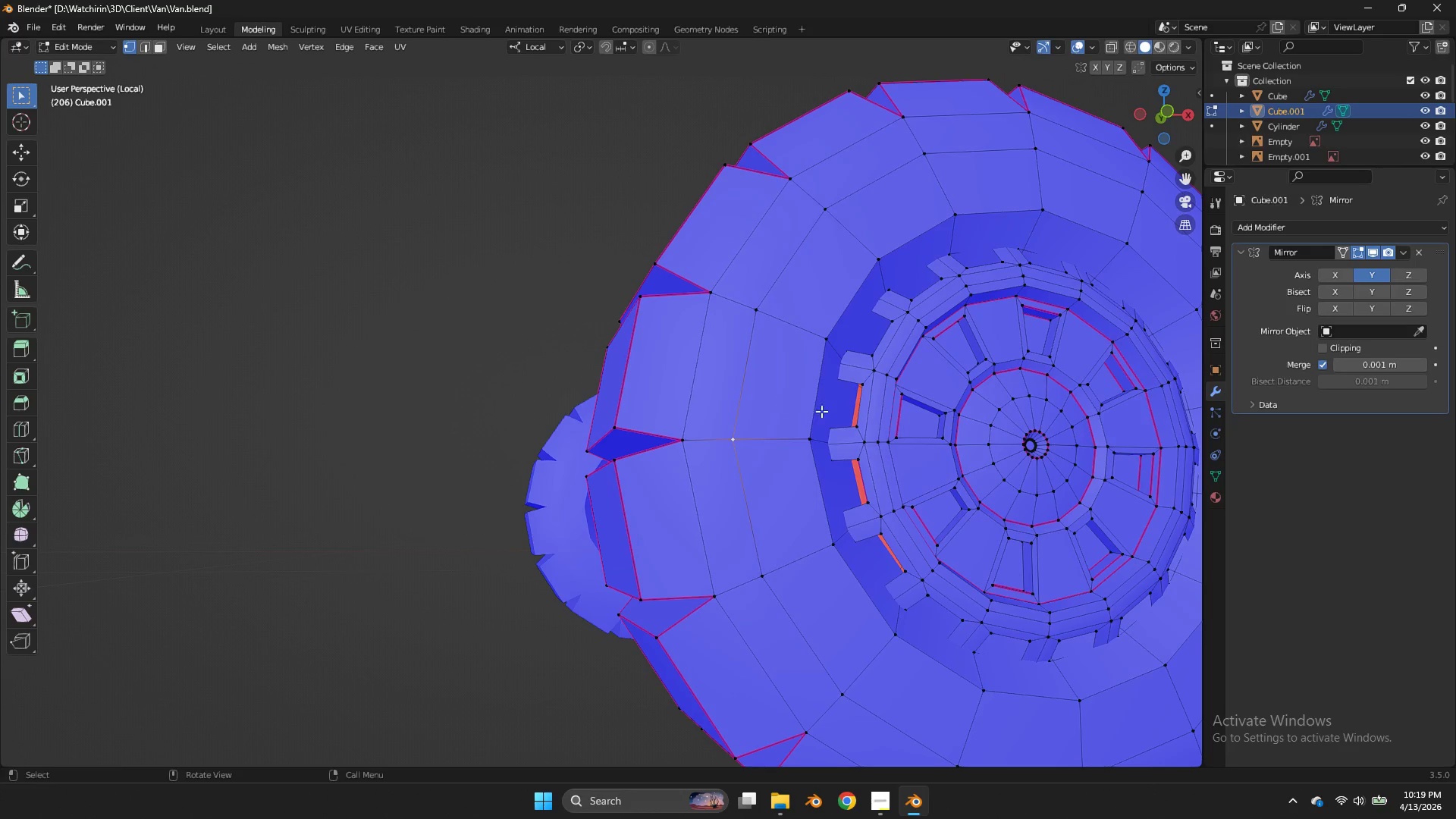 
type(zz)
key(Tab)
 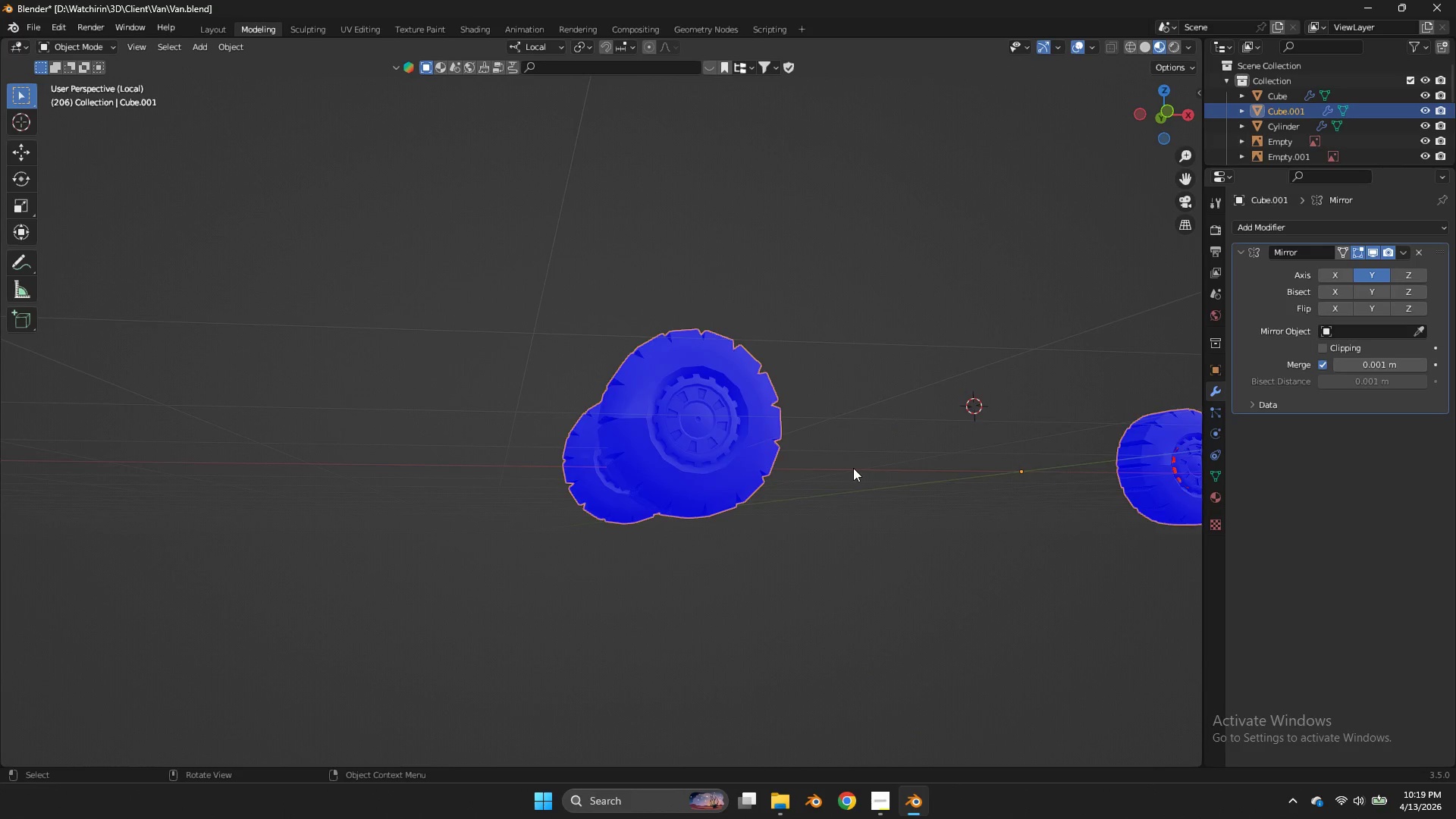 
scroll: coordinate [825, 479], scroll_direction: down, amount: 3.0
 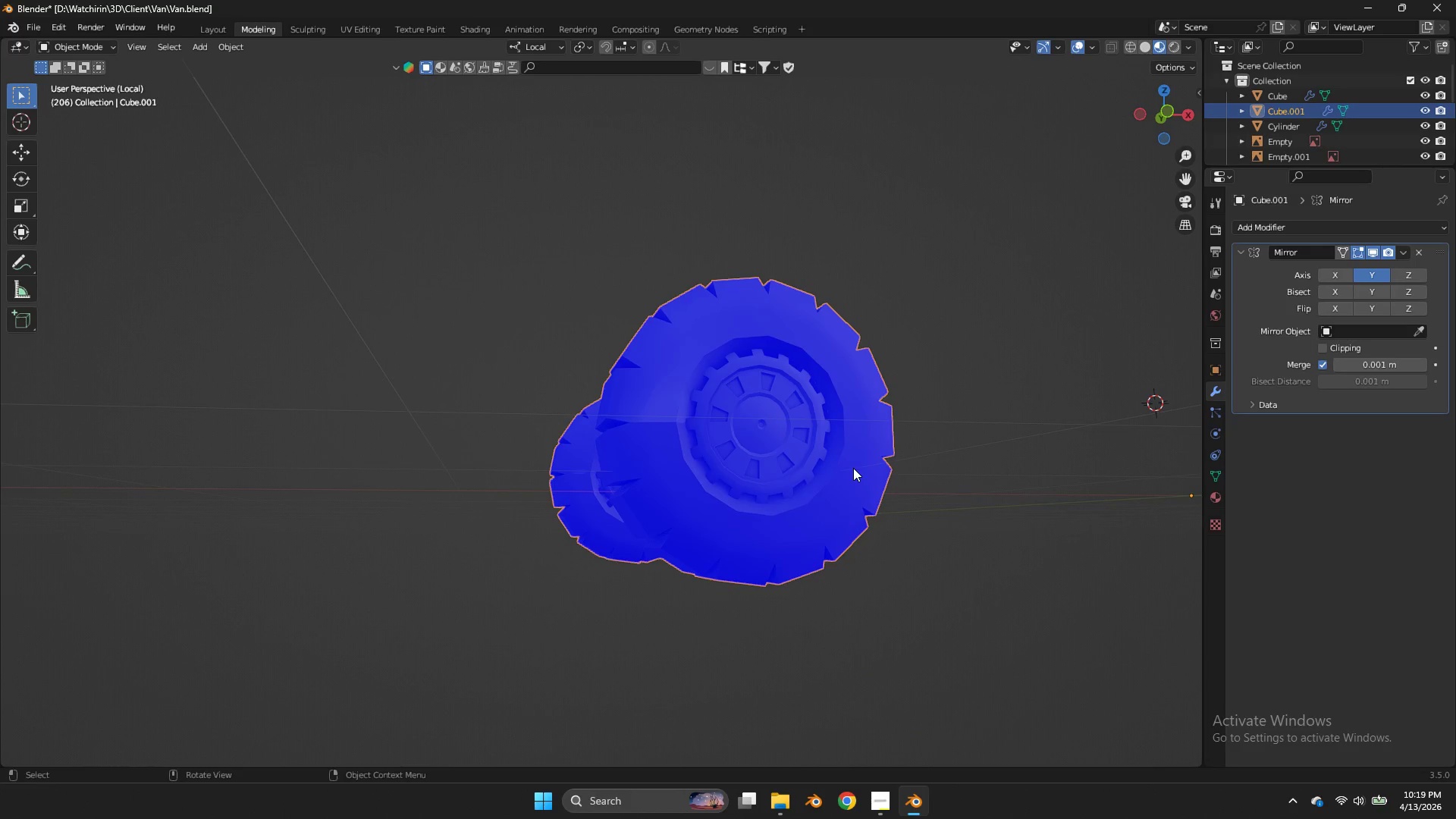 
left_click_drag(start_coordinate=[1175, 114], to_coordinate=[224, 130])
 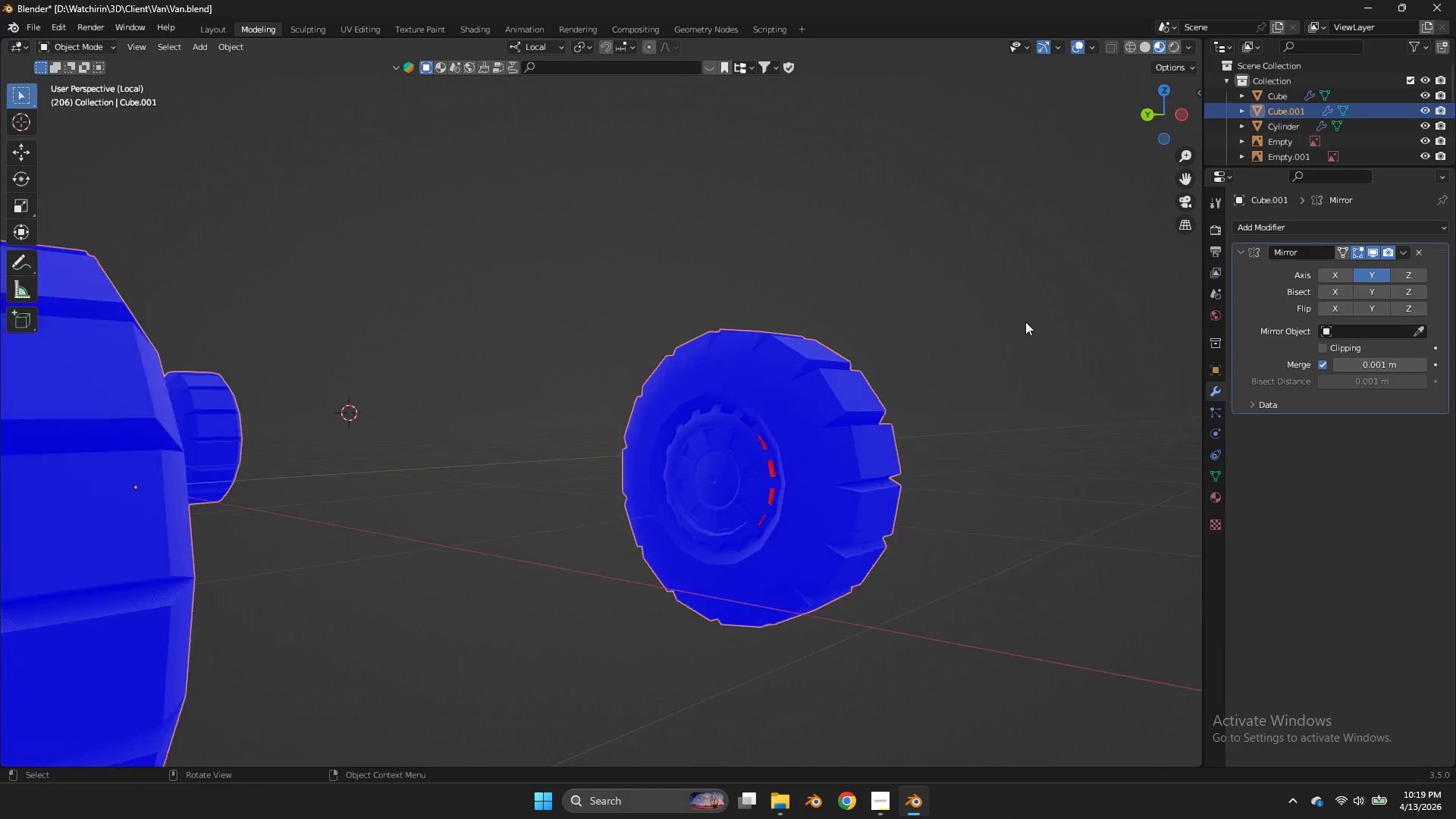 
scroll: coordinate [855, 466], scroll_direction: up, amount: 2.0
 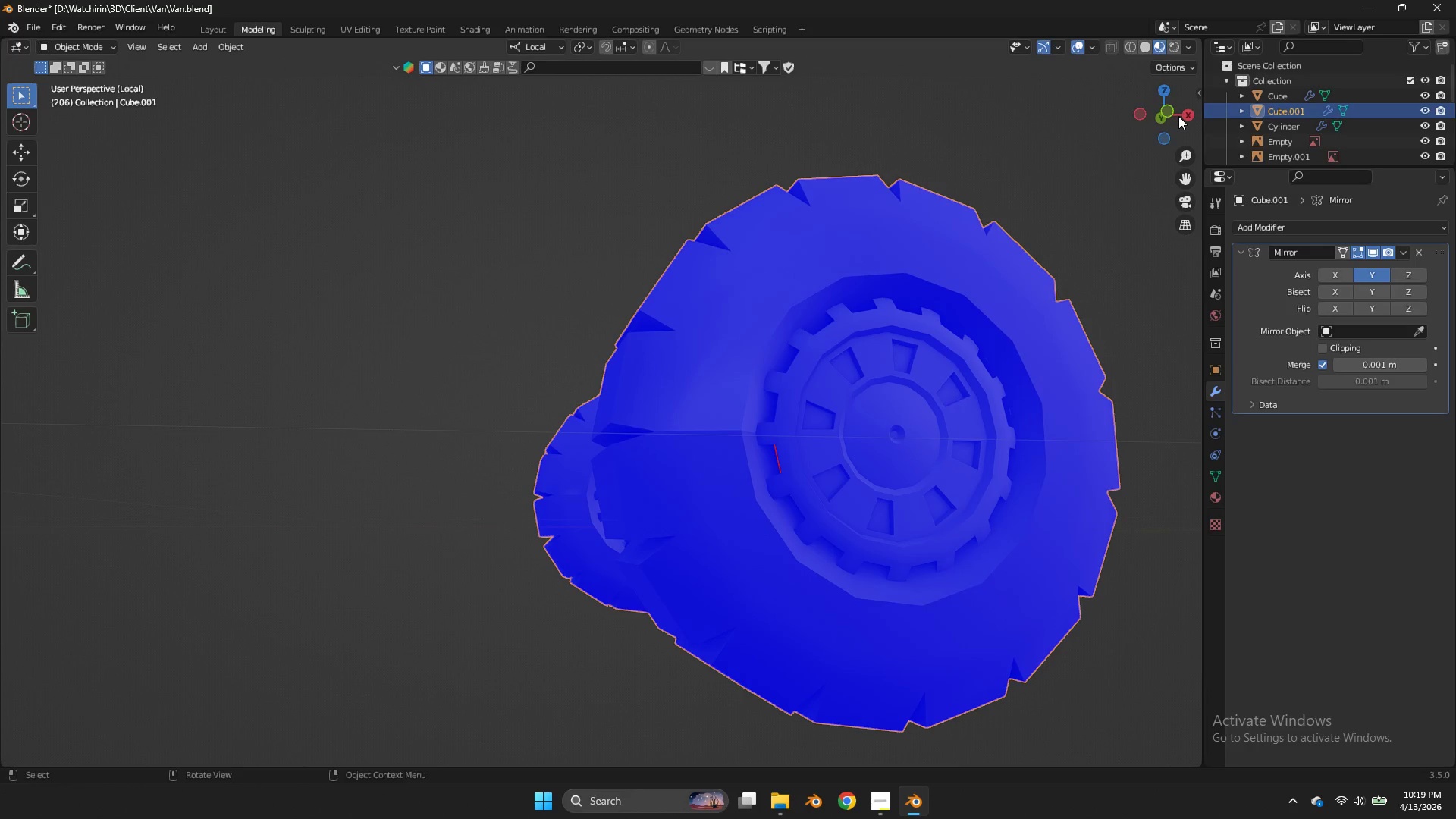 
key(Z)
 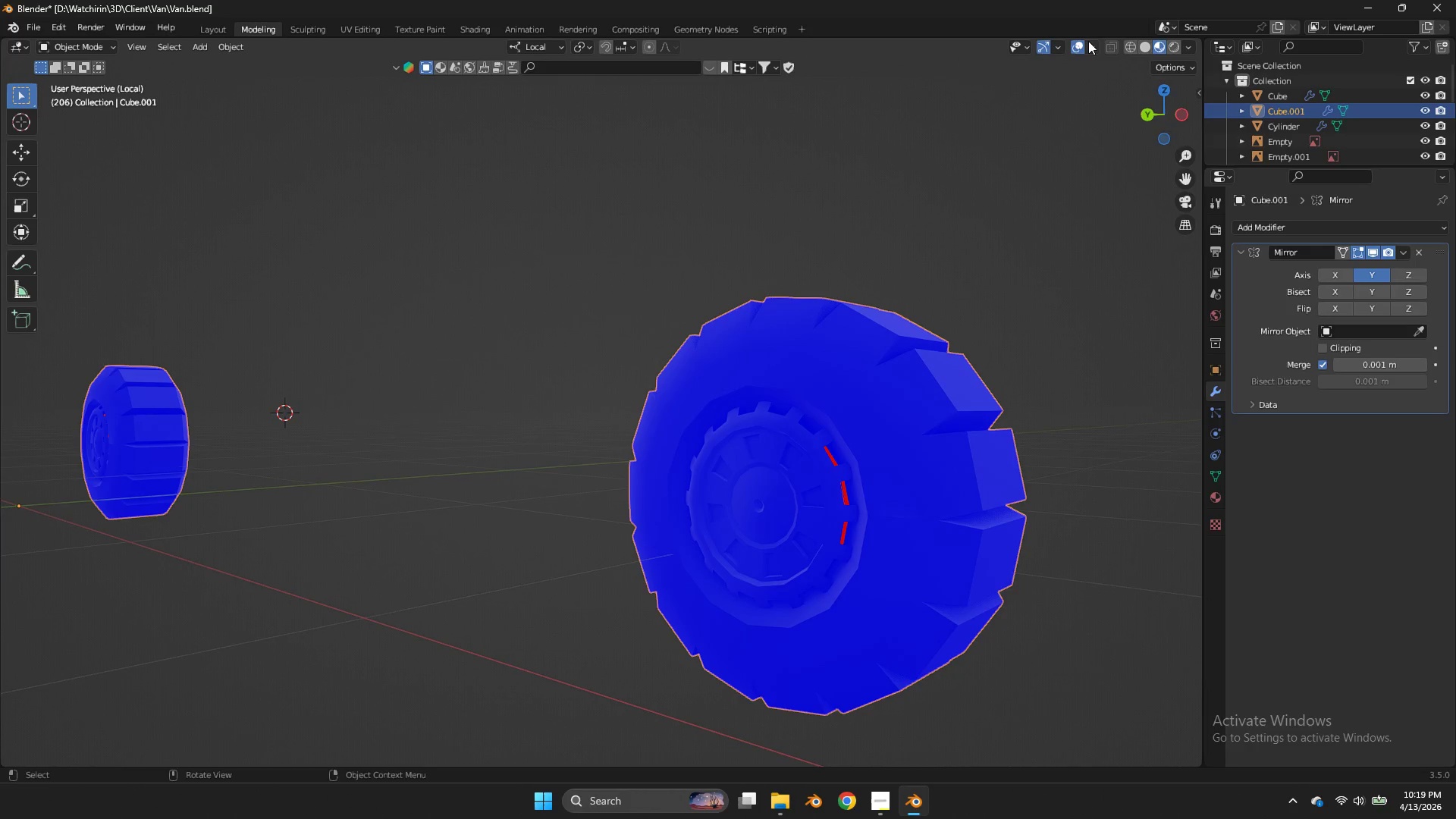 
left_click([1090, 41])
 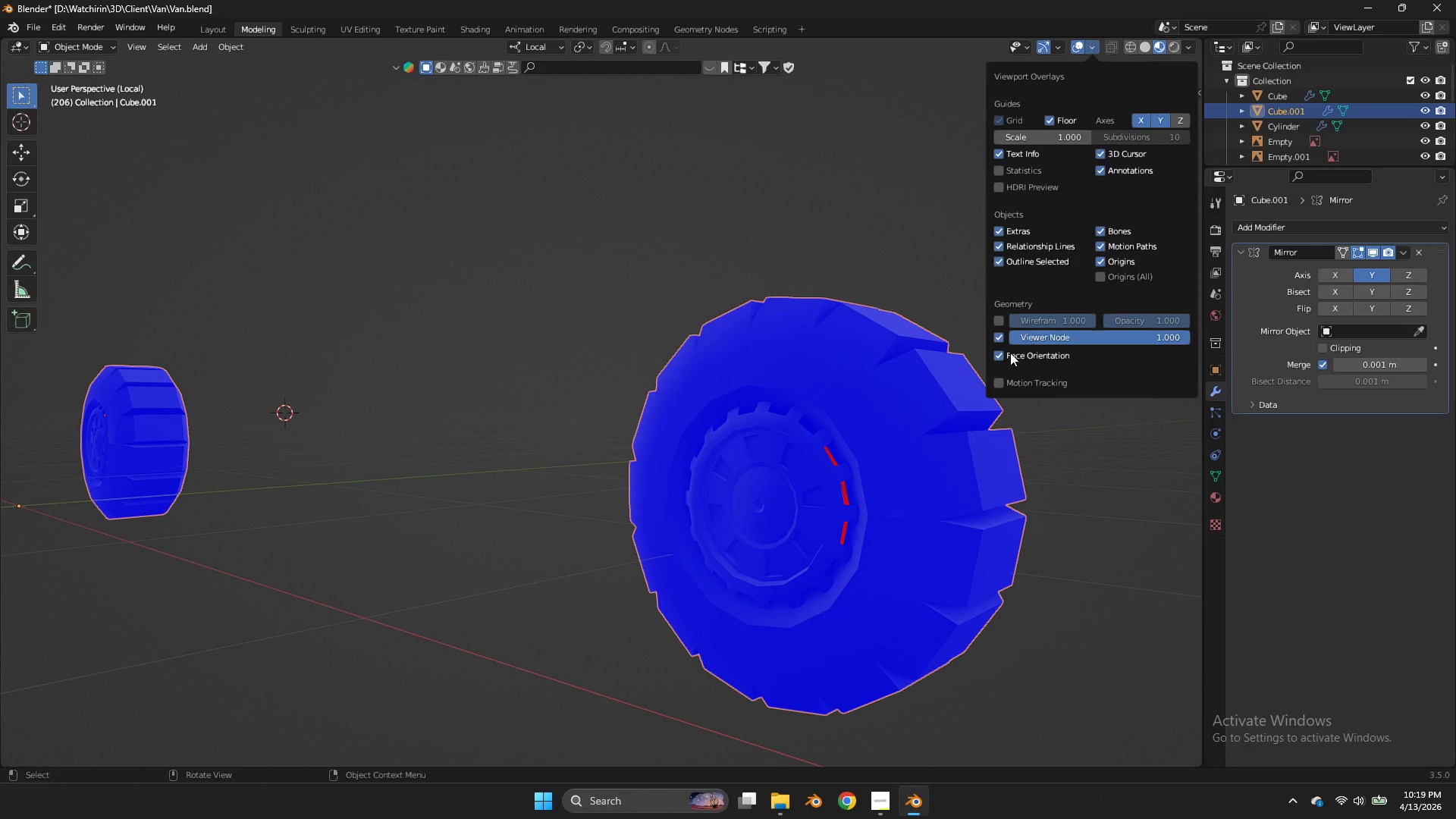 
scroll: coordinate [1027, 322], scroll_direction: up, amount: 5.0
 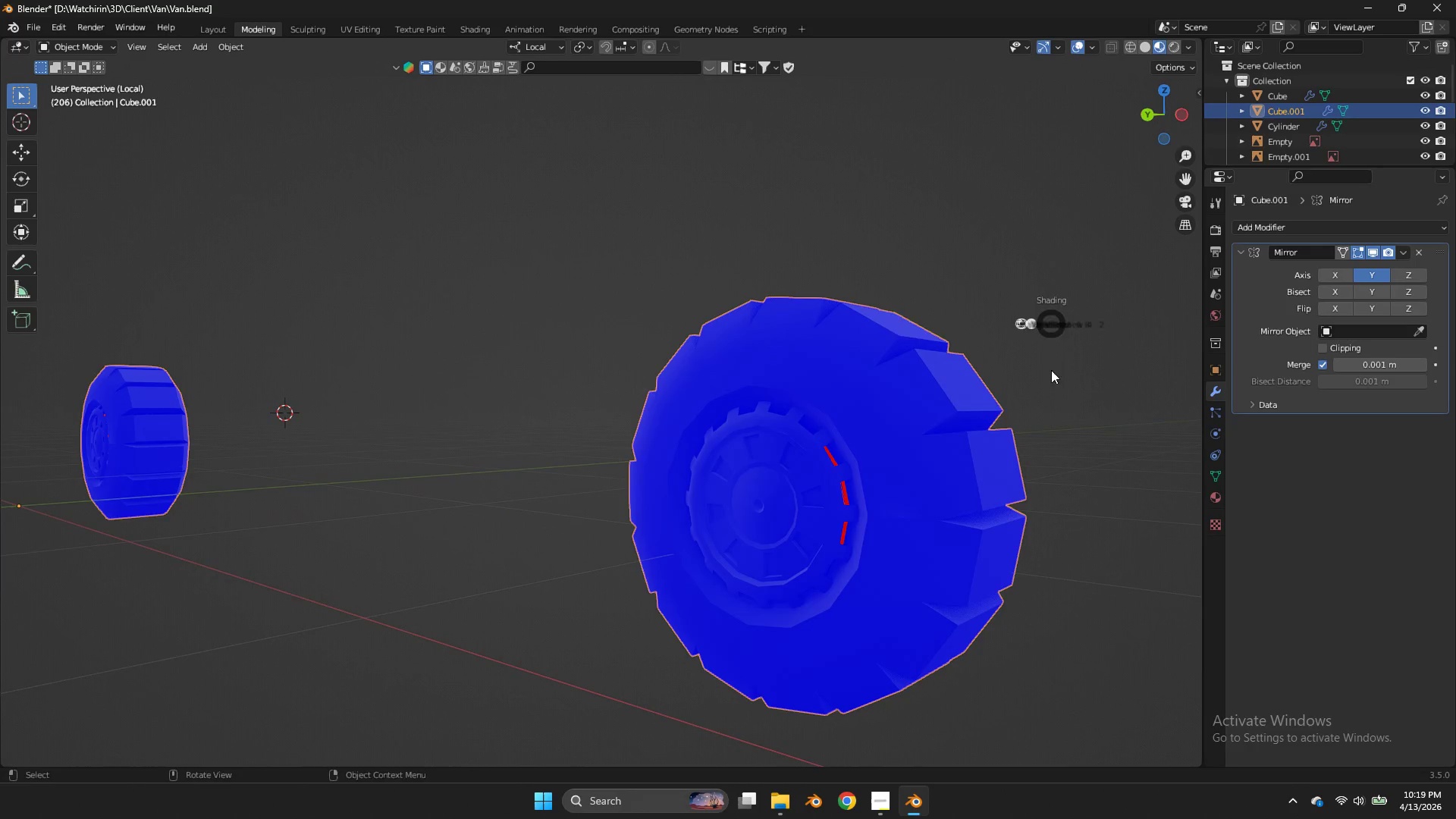 
double_click([1010, 353])
 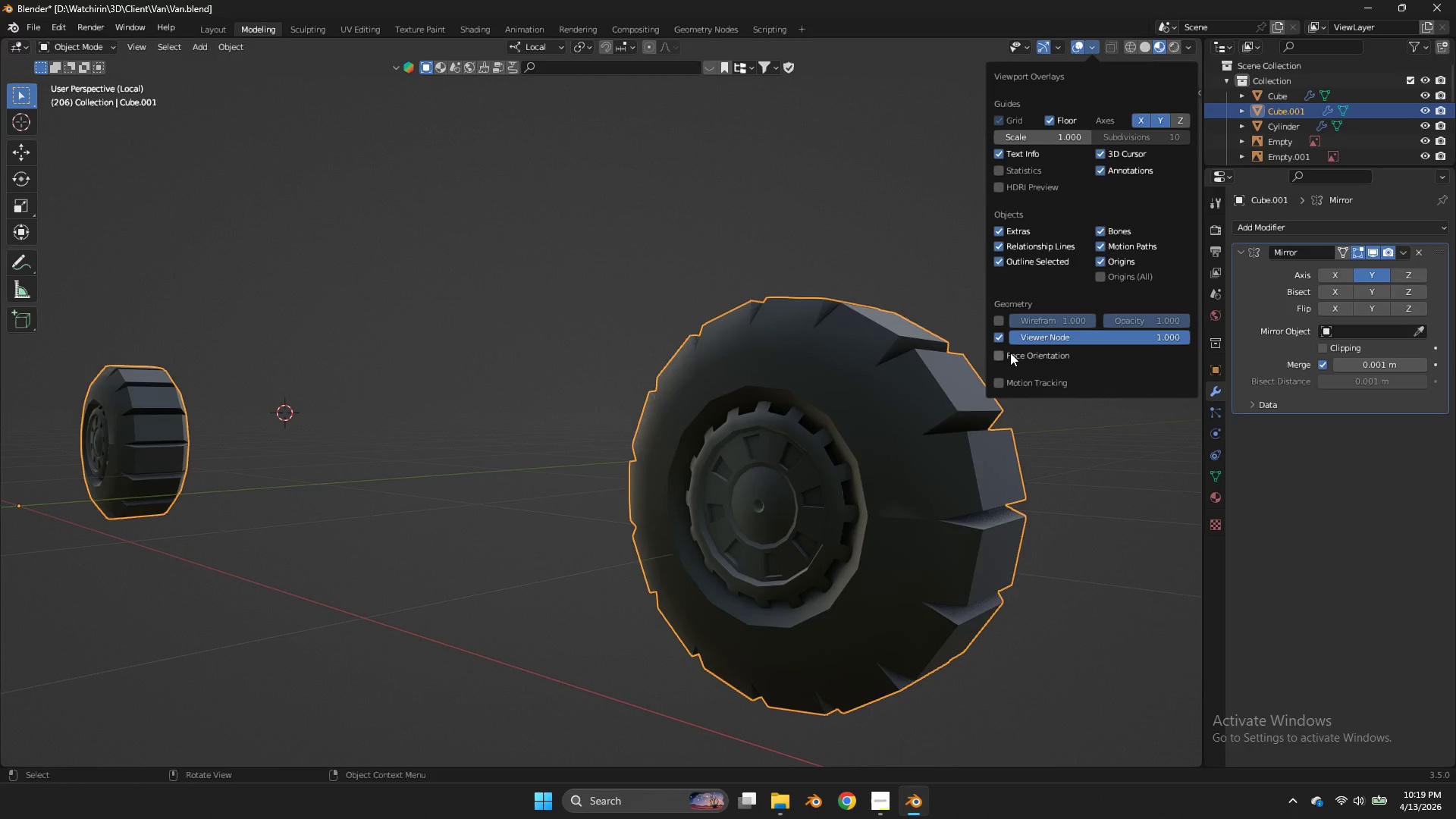 
double_click([1010, 353])
 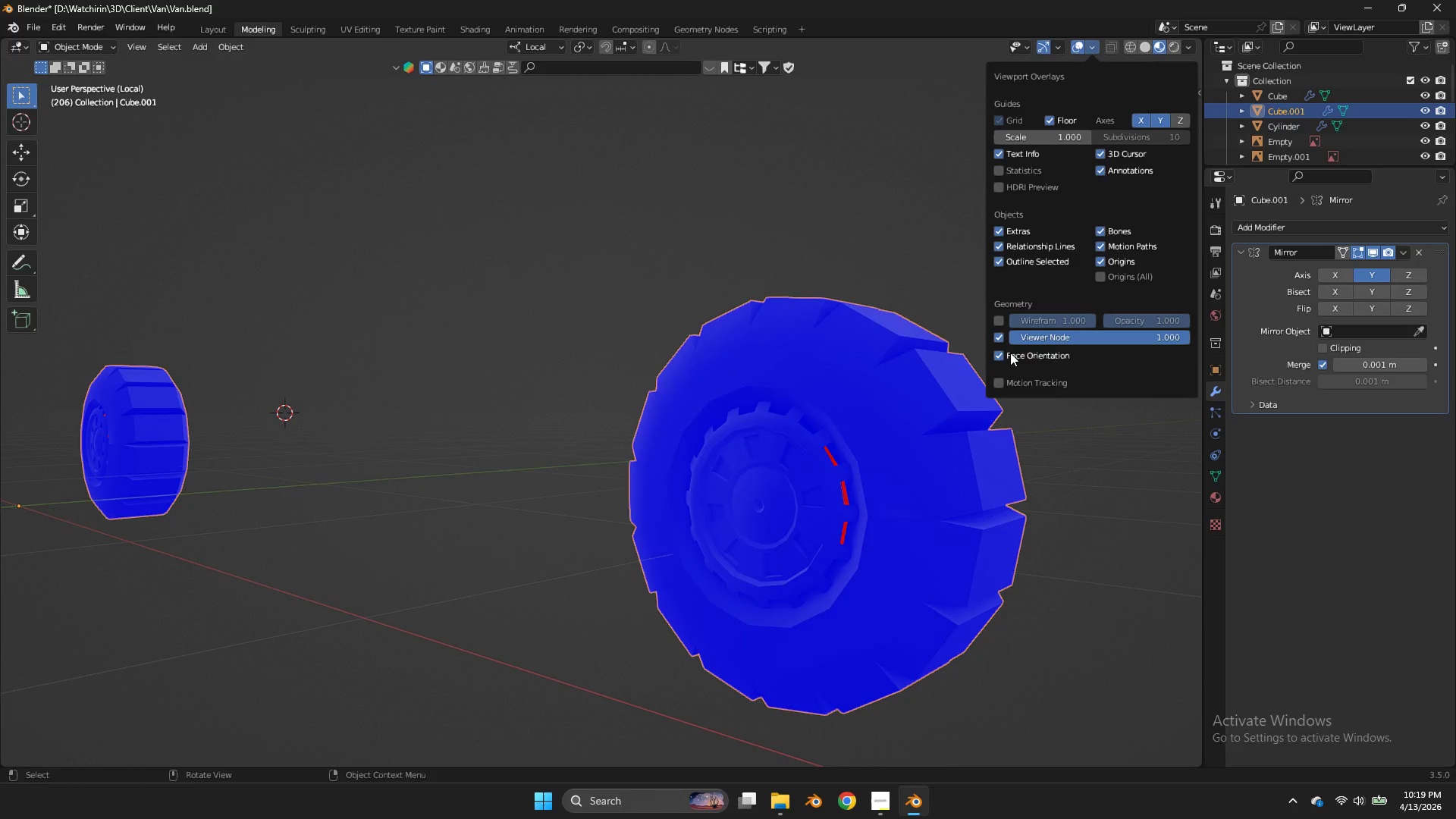 
triple_click([1010, 353])
 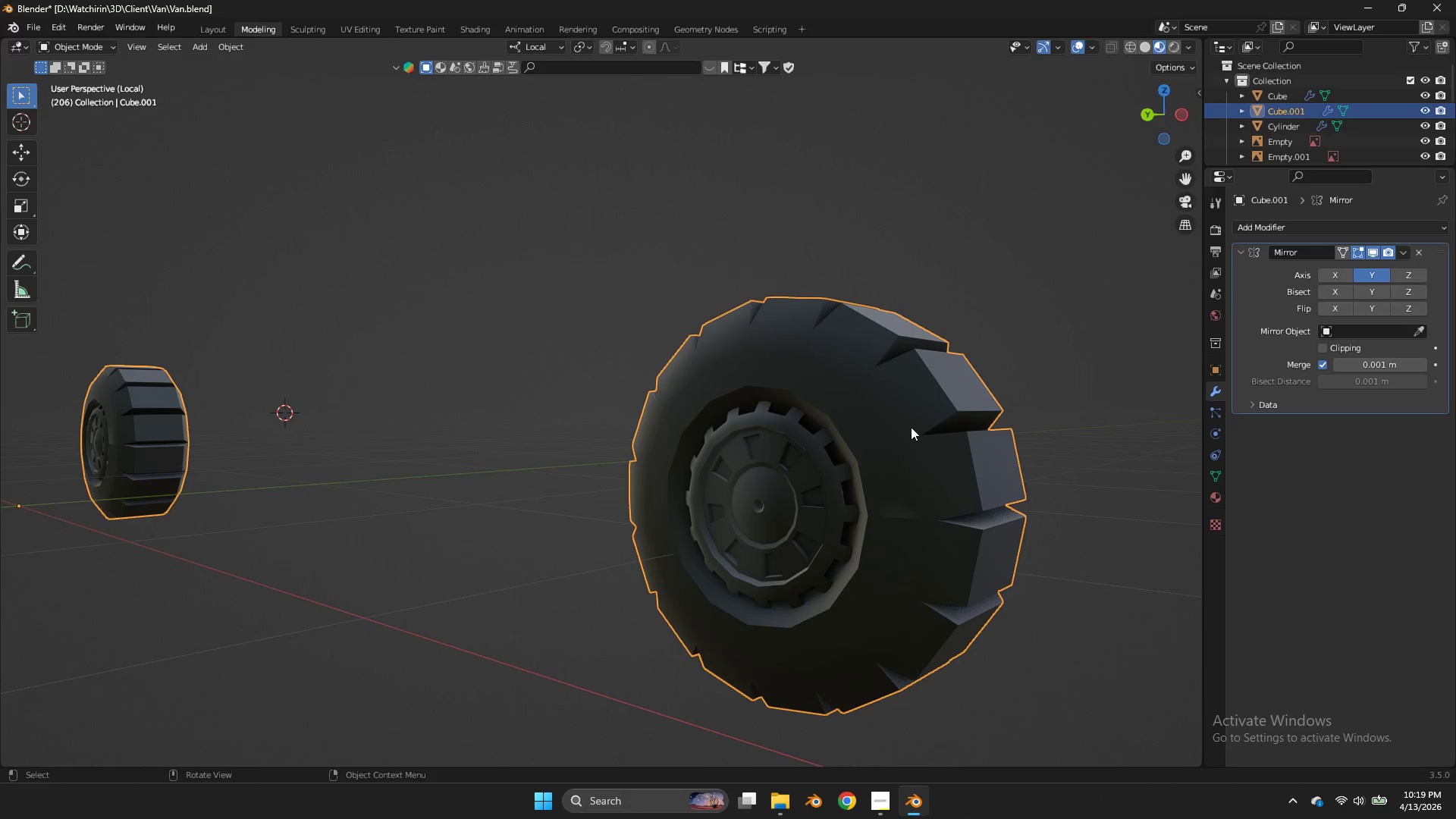 
left_click([911, 427])
 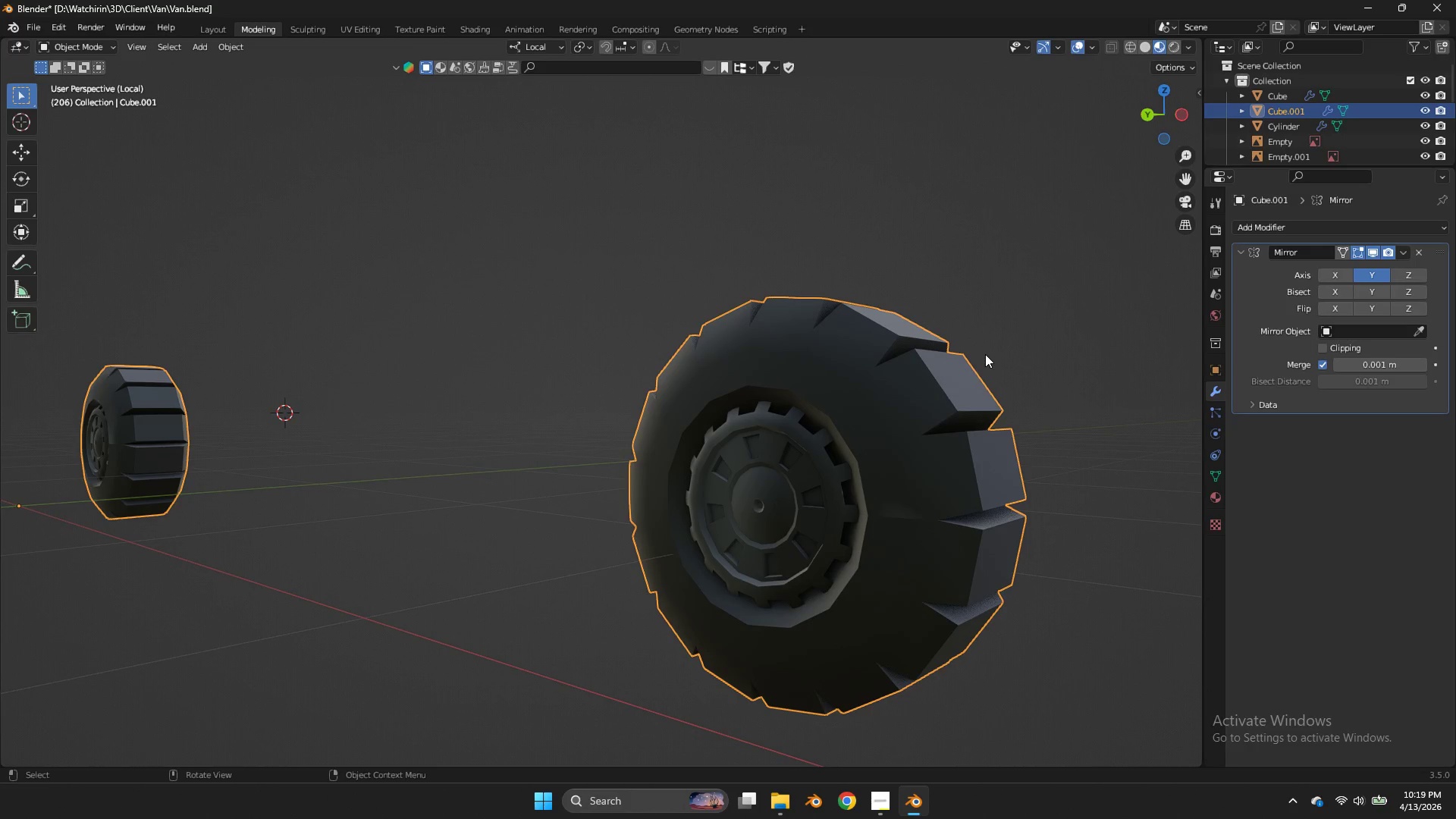 
key(Tab)
 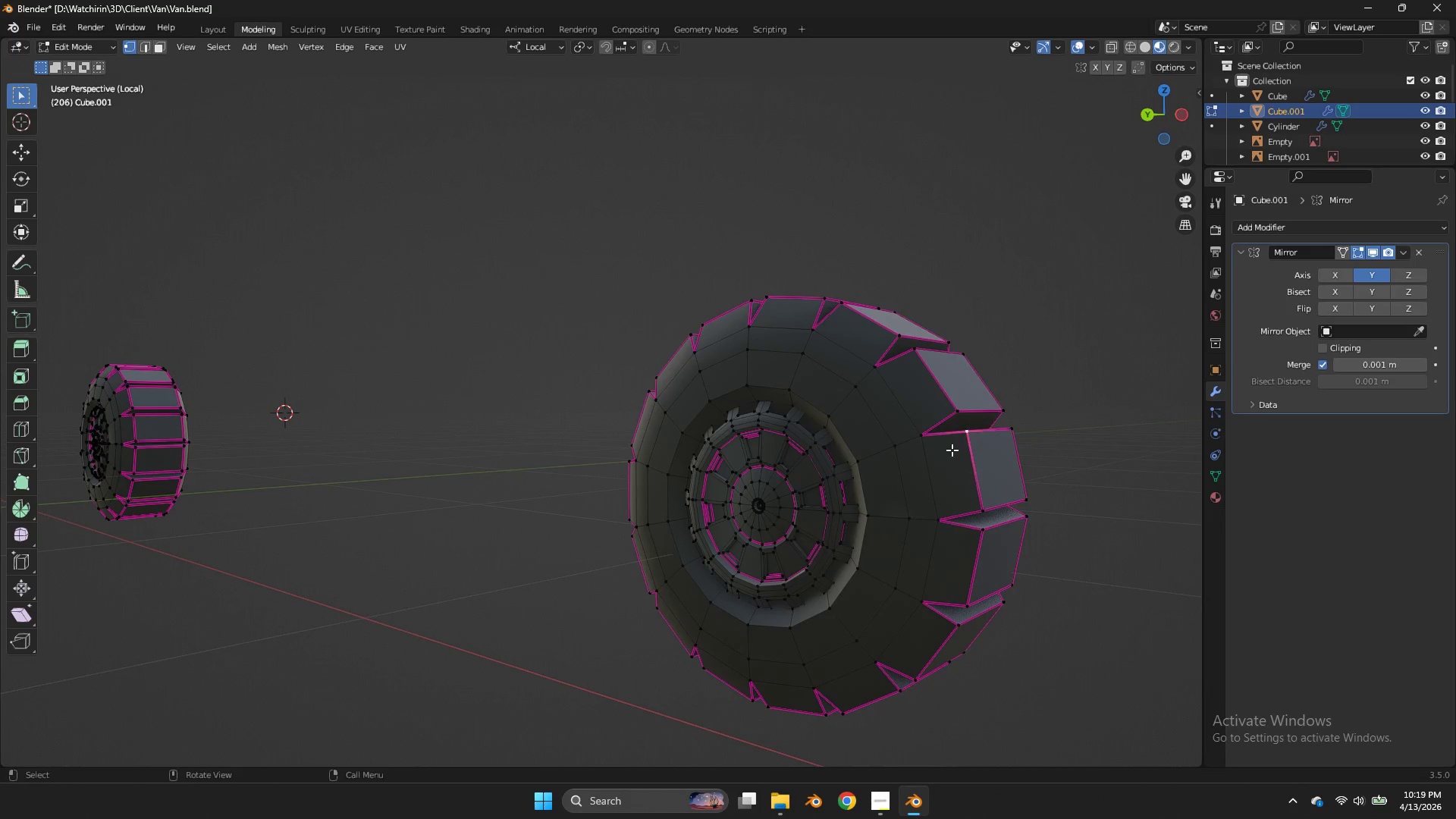 
double_click([952, 450])
 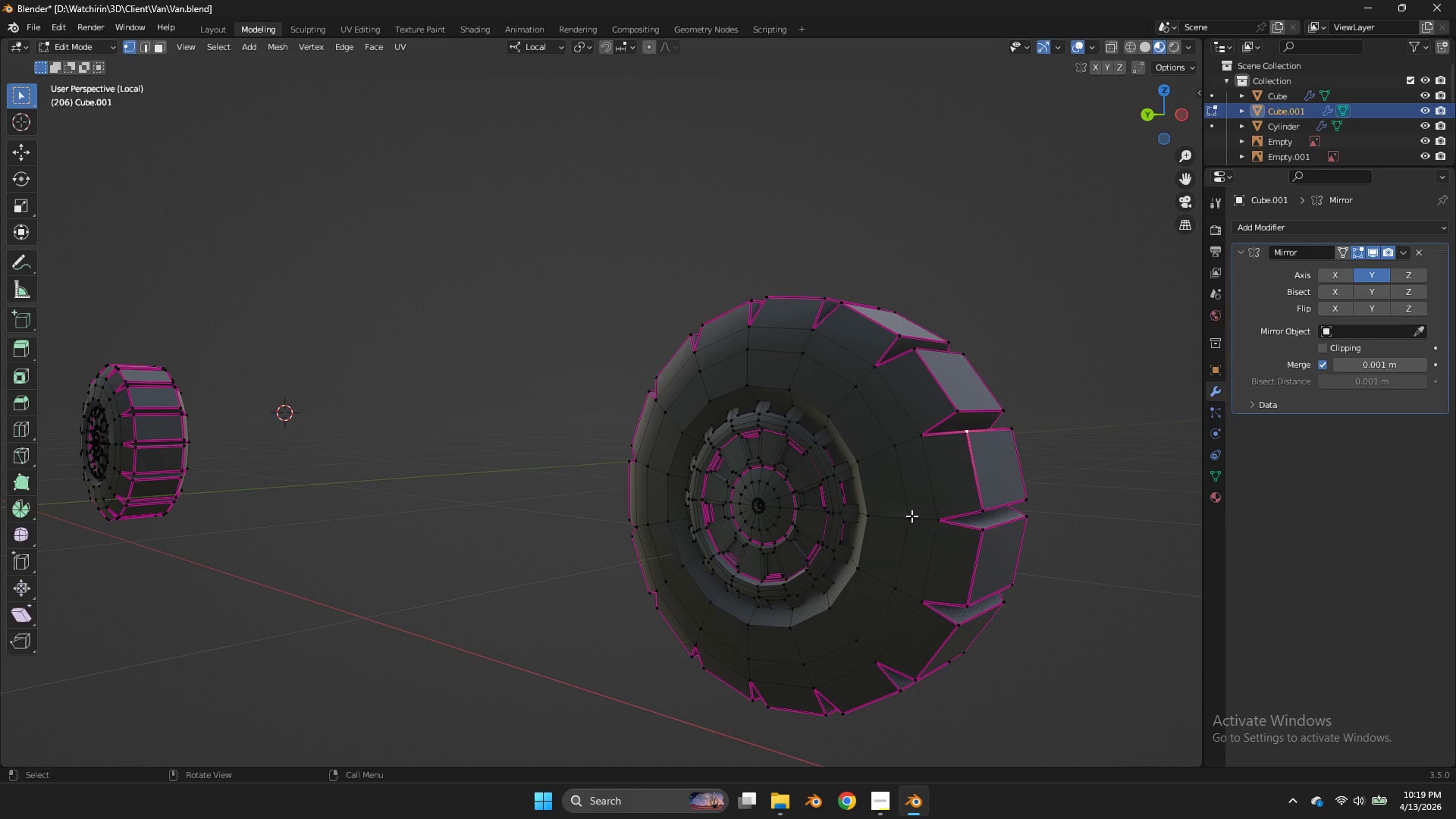 
triple_click([912, 520])
 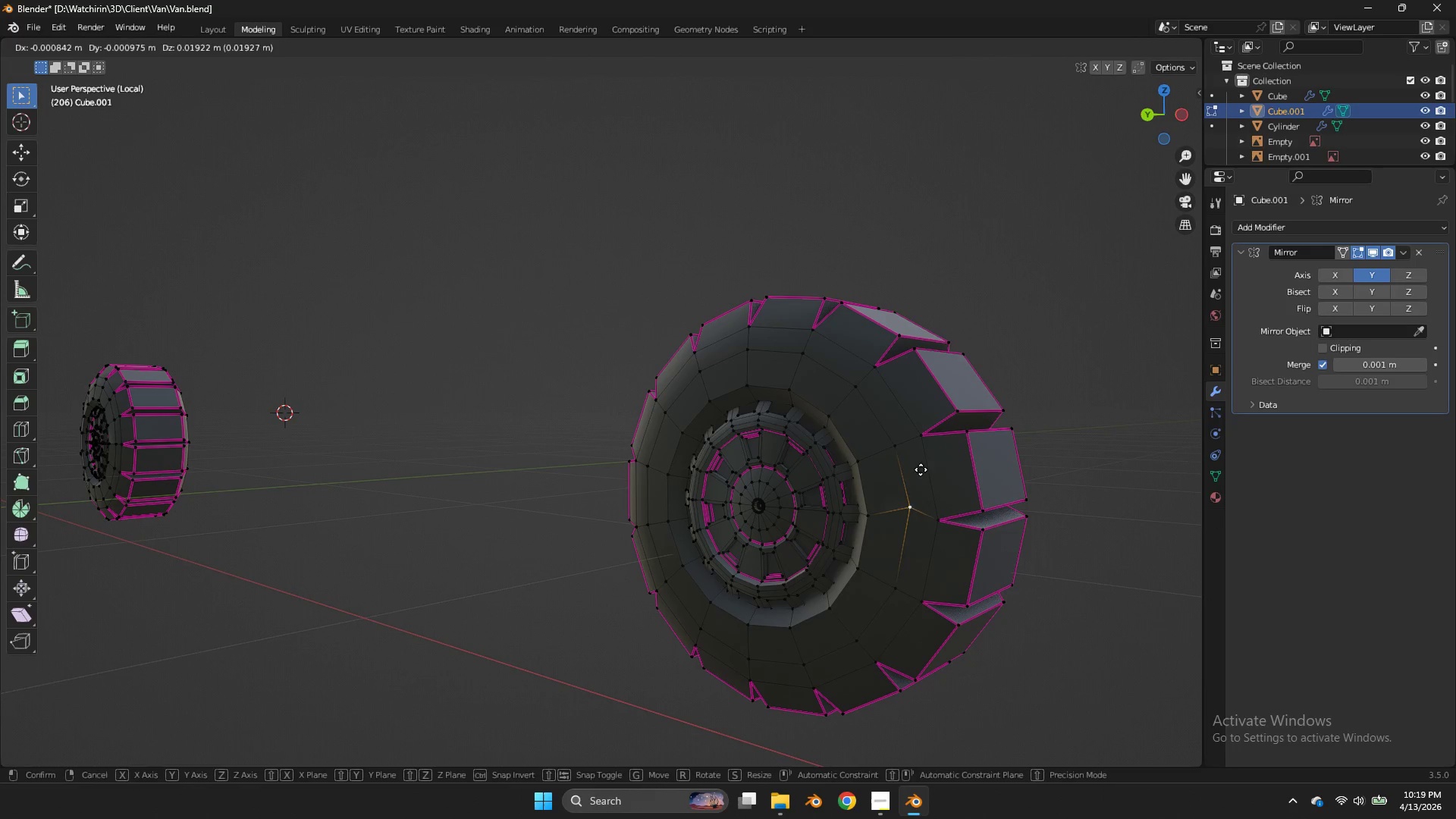 
triple_click([912, 520])
 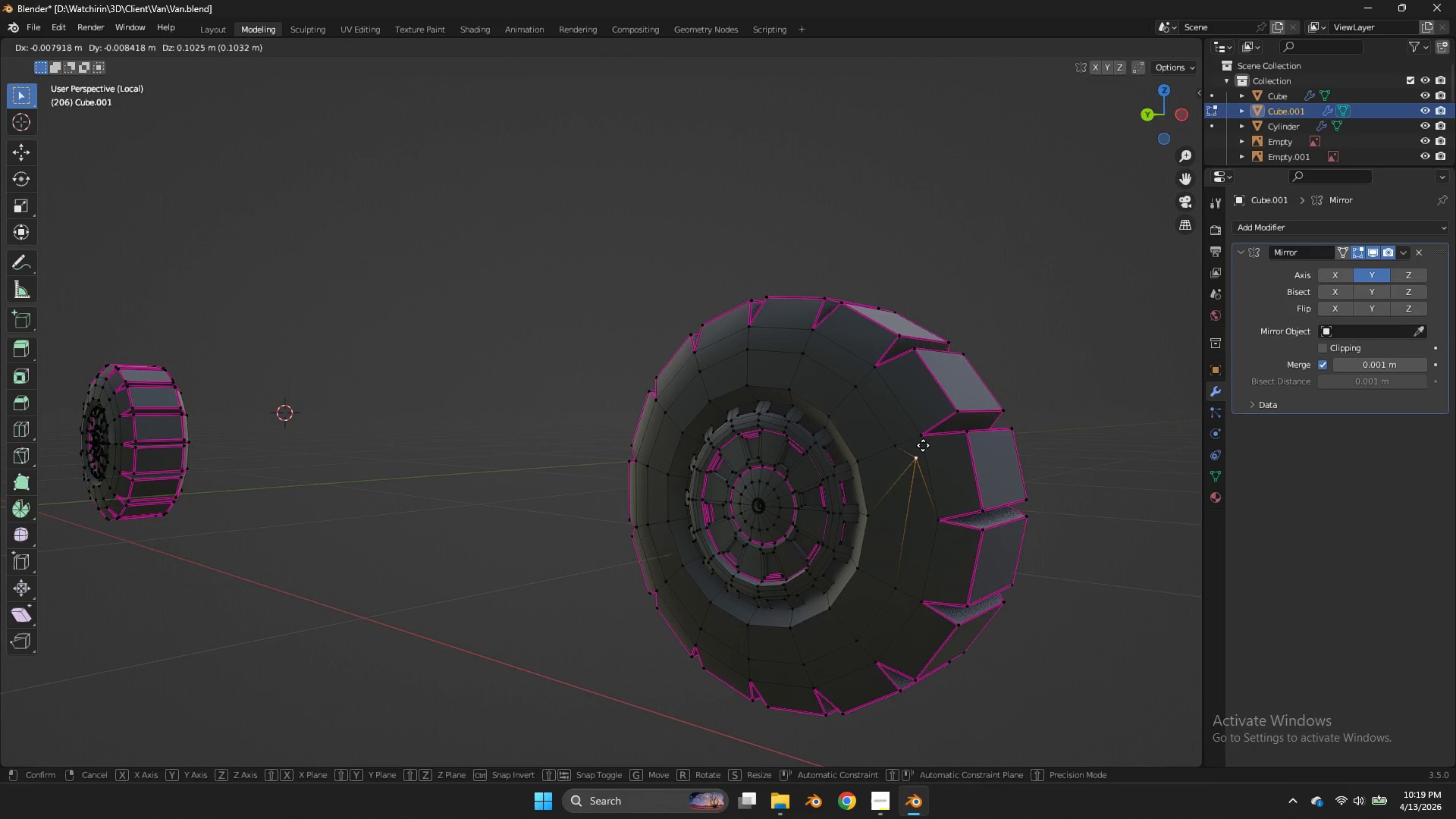 
type(gh)
 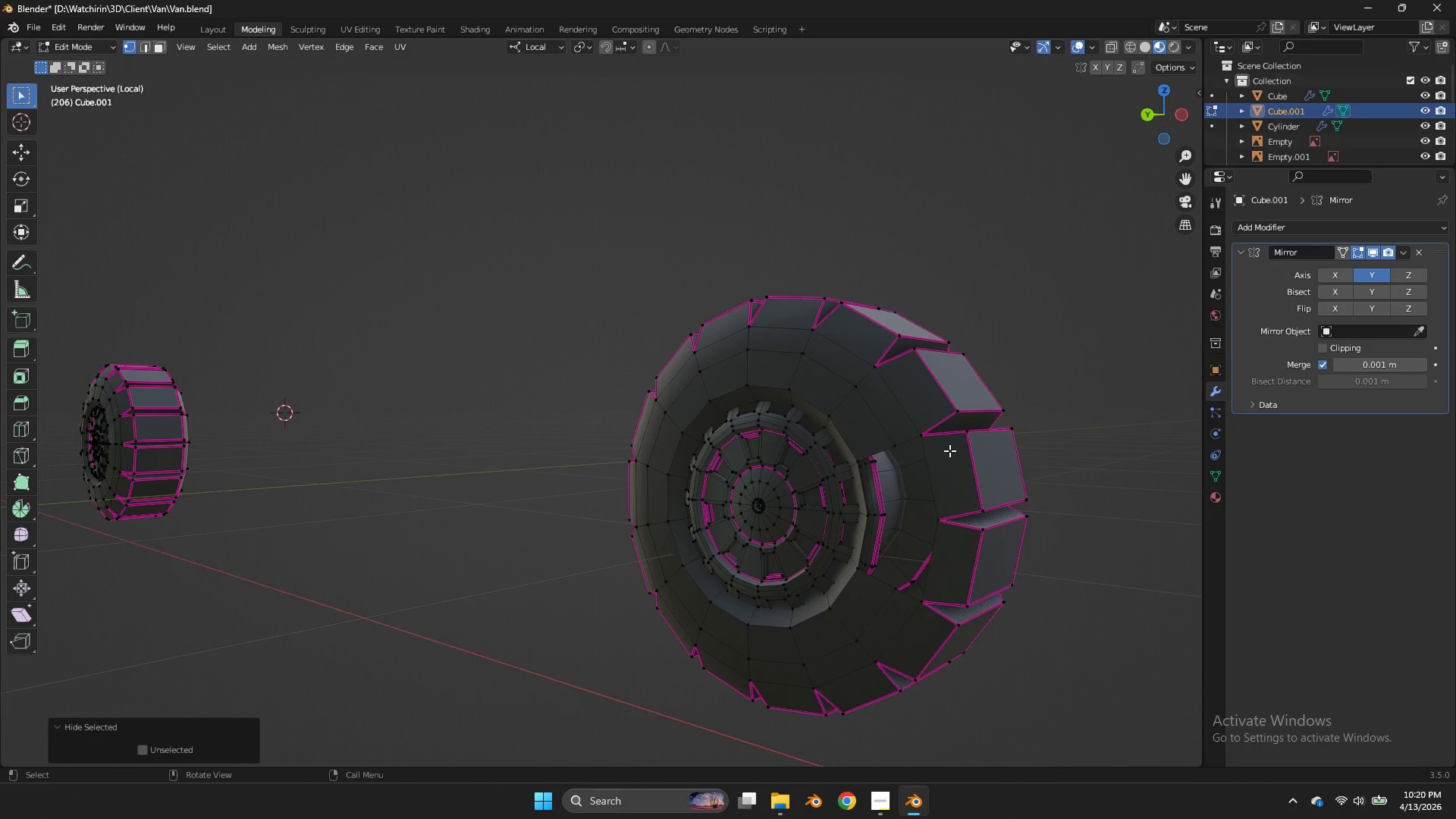 
key(Control+Z)
 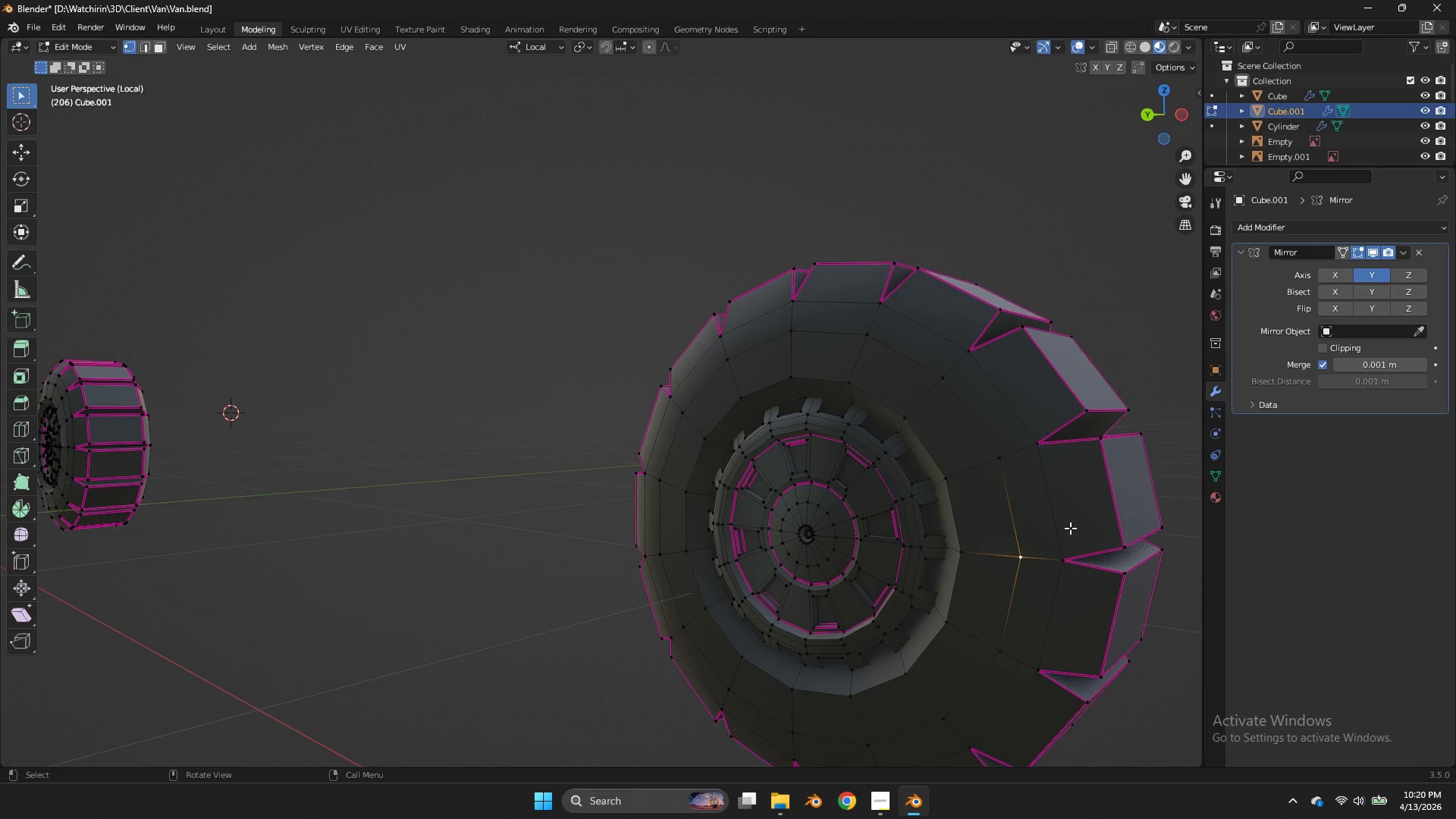 
key(X)
 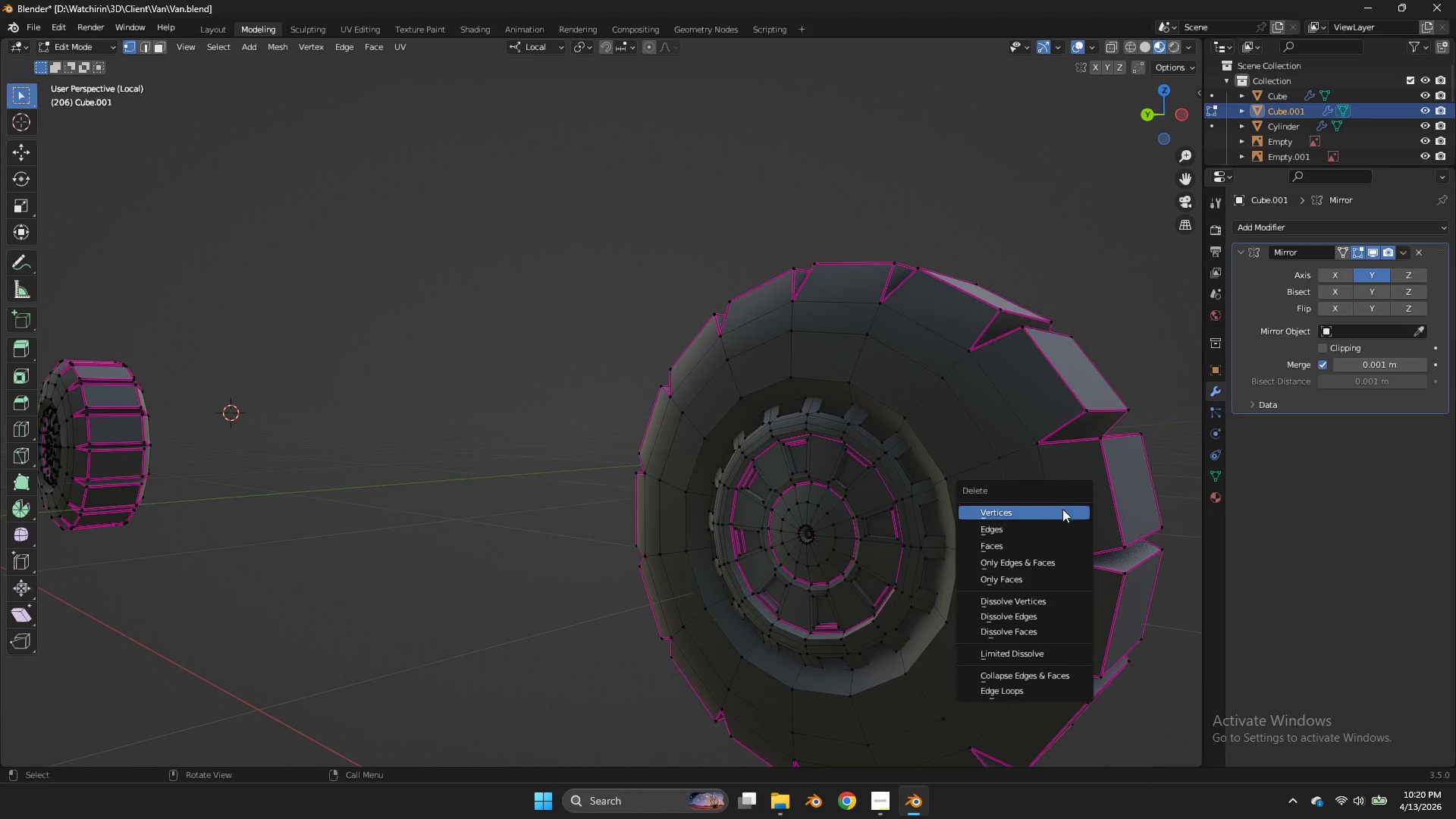 
scroll: coordinate [956, 450], scroll_direction: up, amount: 3.0
 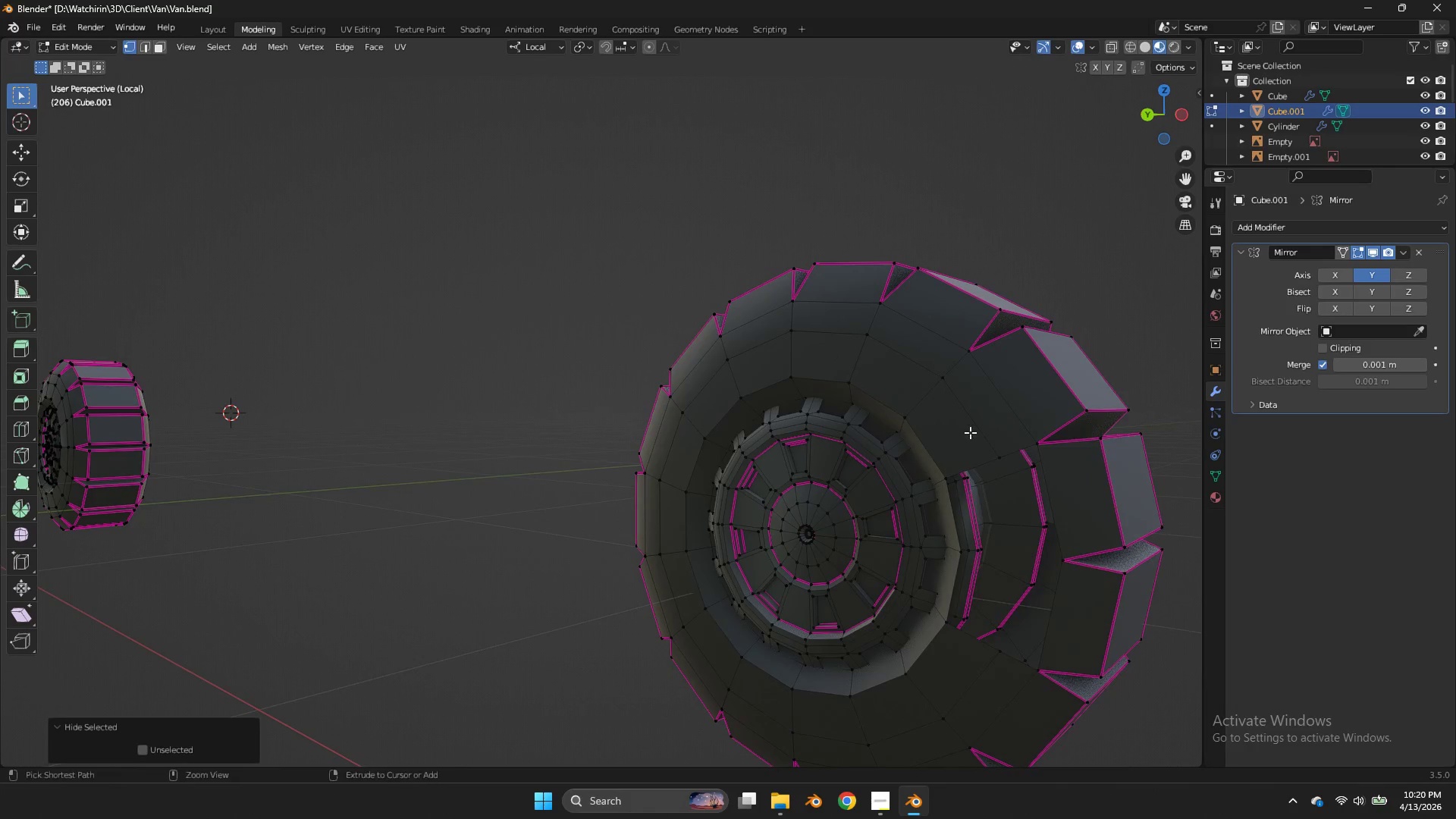 
double_click([1062, 509])
 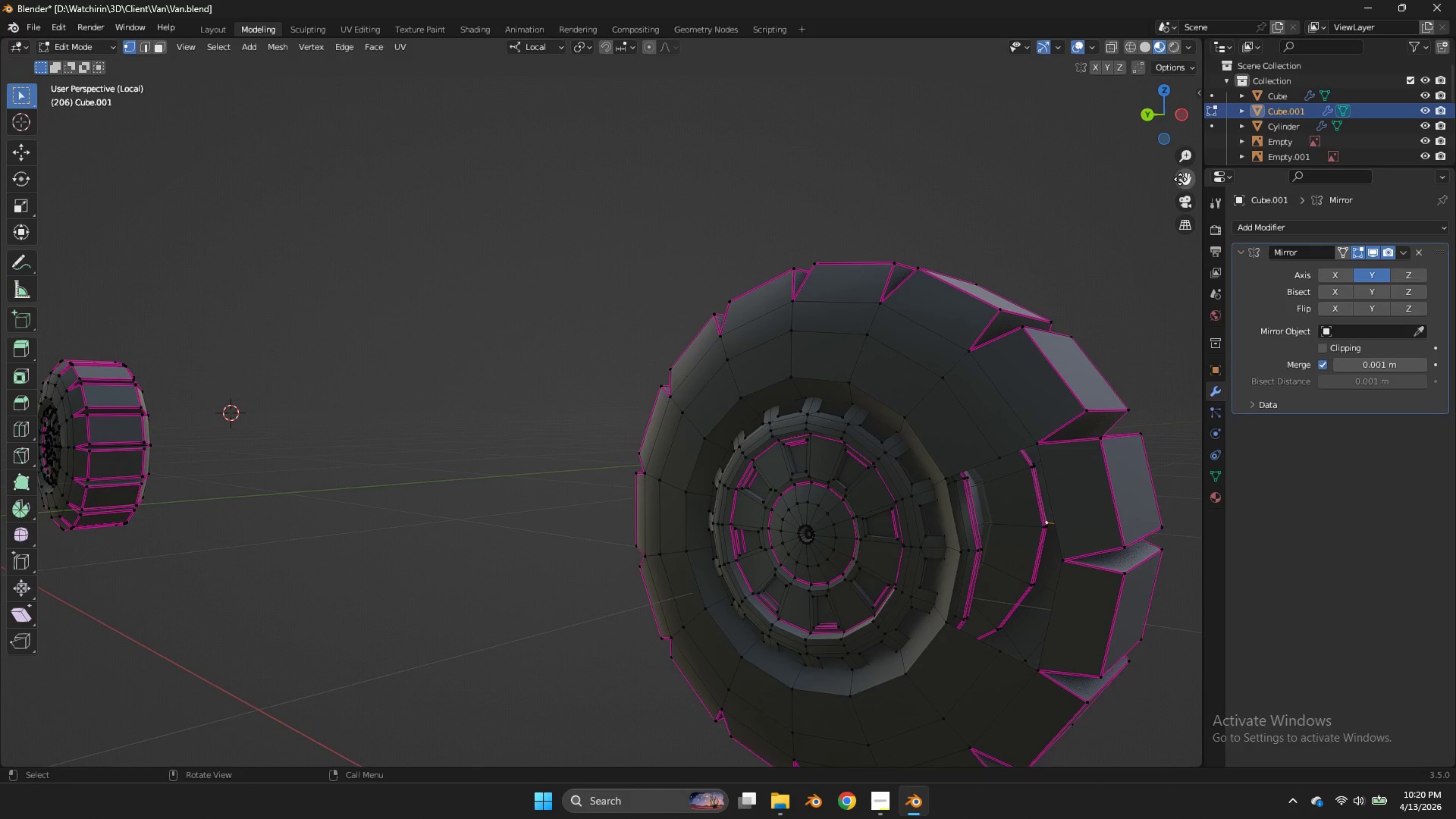 
left_click_drag(start_coordinate=[1184, 174], to_coordinate=[560, 609])
 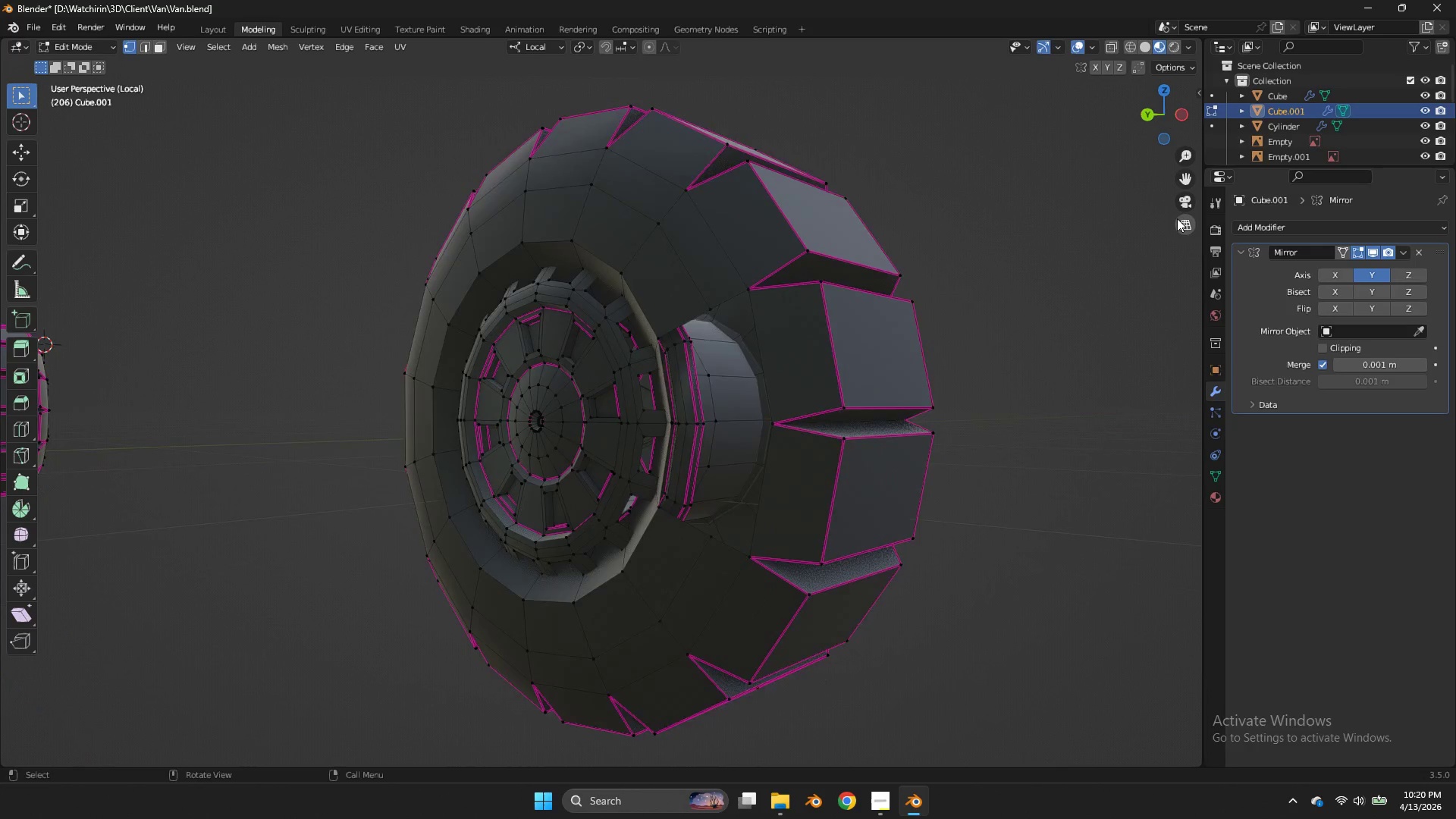 
key(Z)
 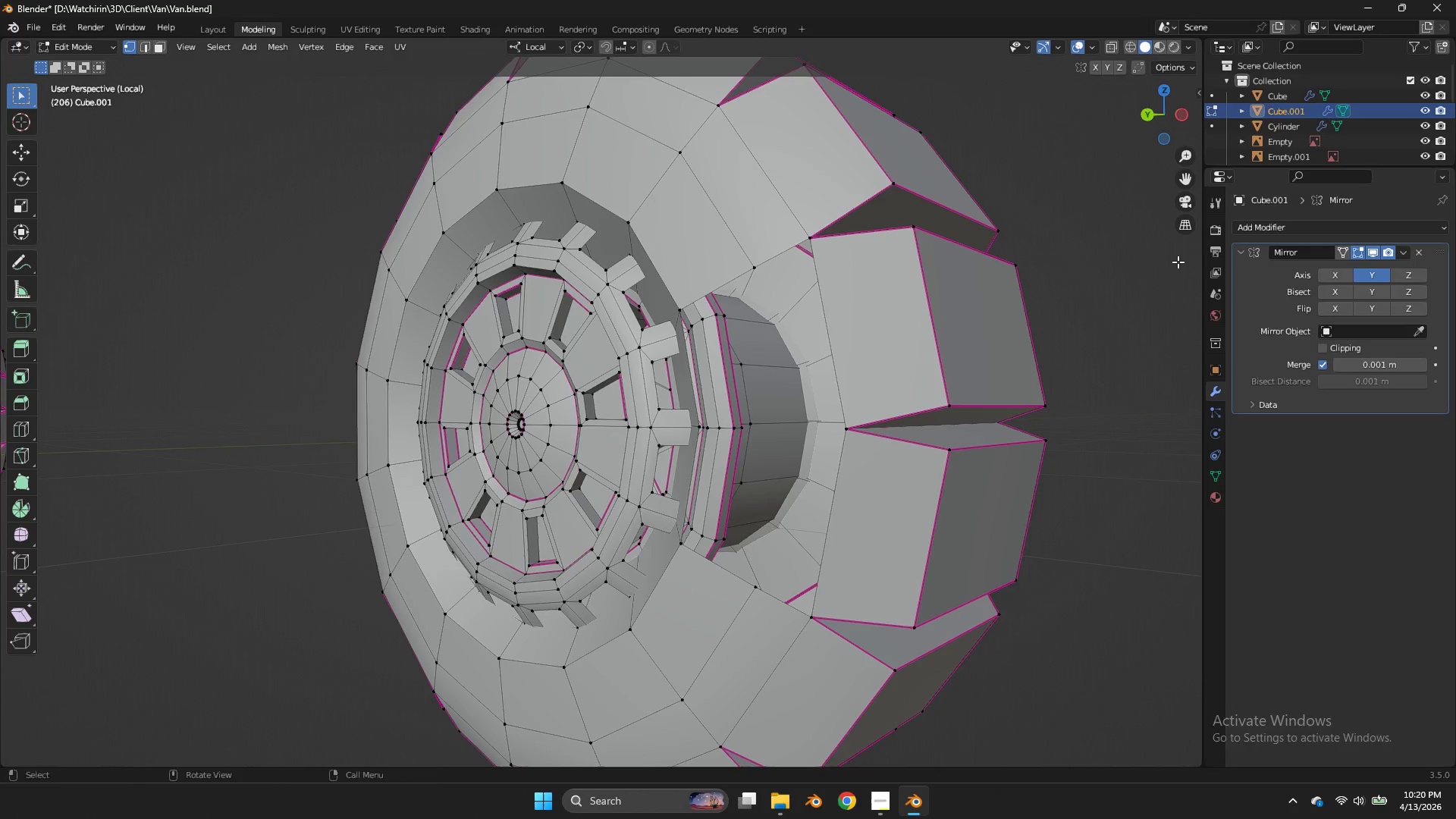 
key(Control+ControlLeft)
 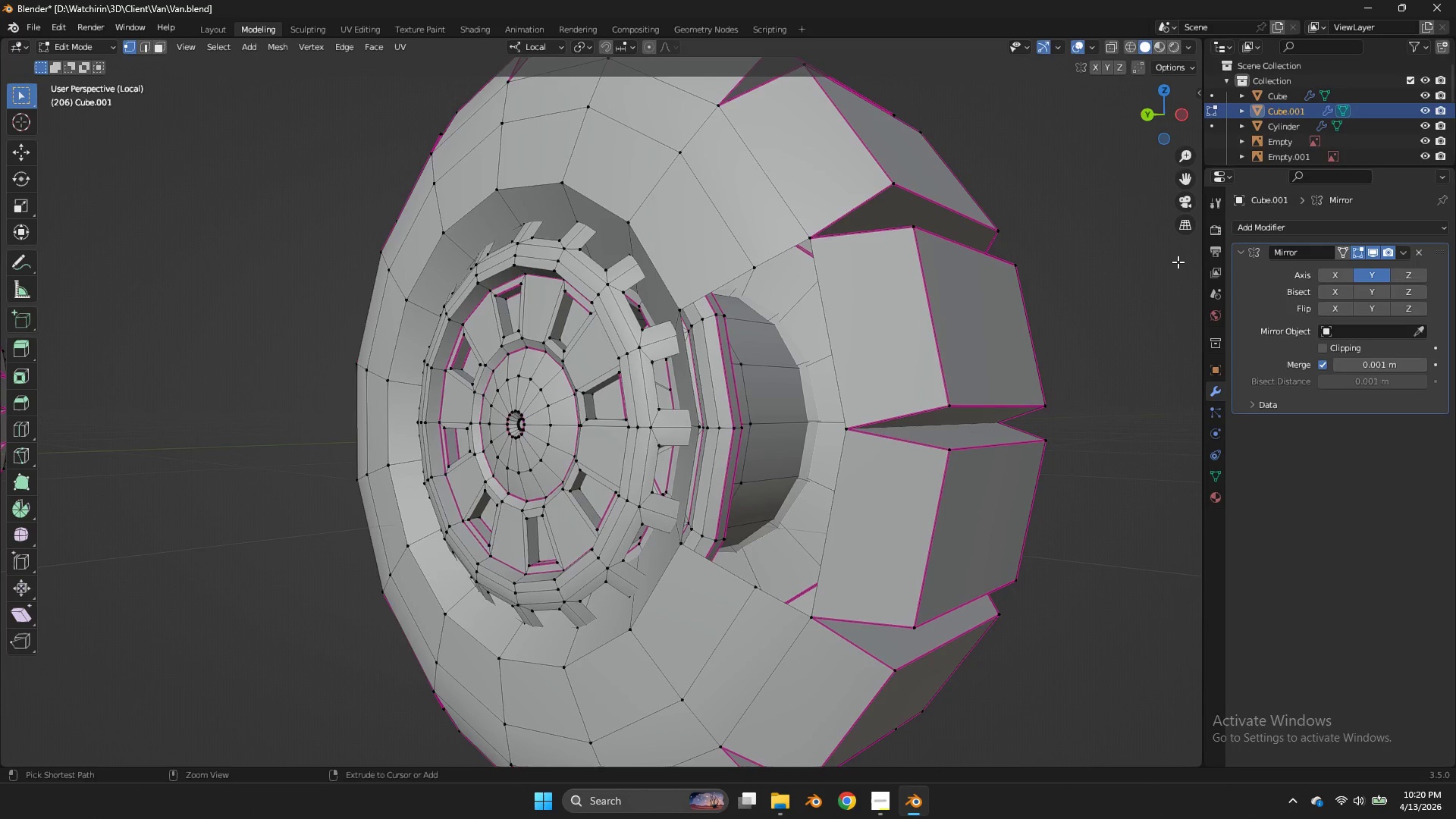 
key(Control+Z)
 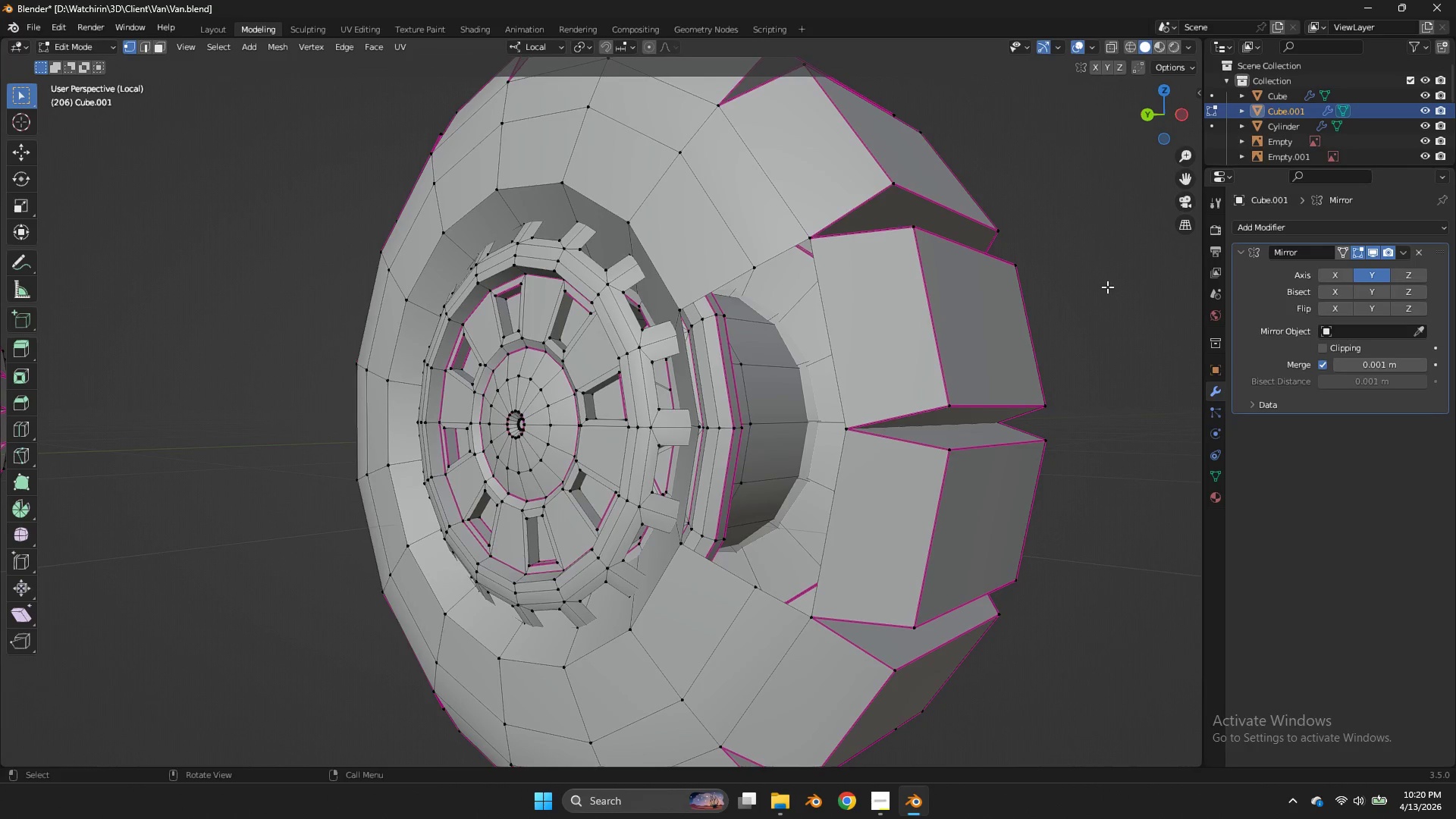 
key(Control+Z)
 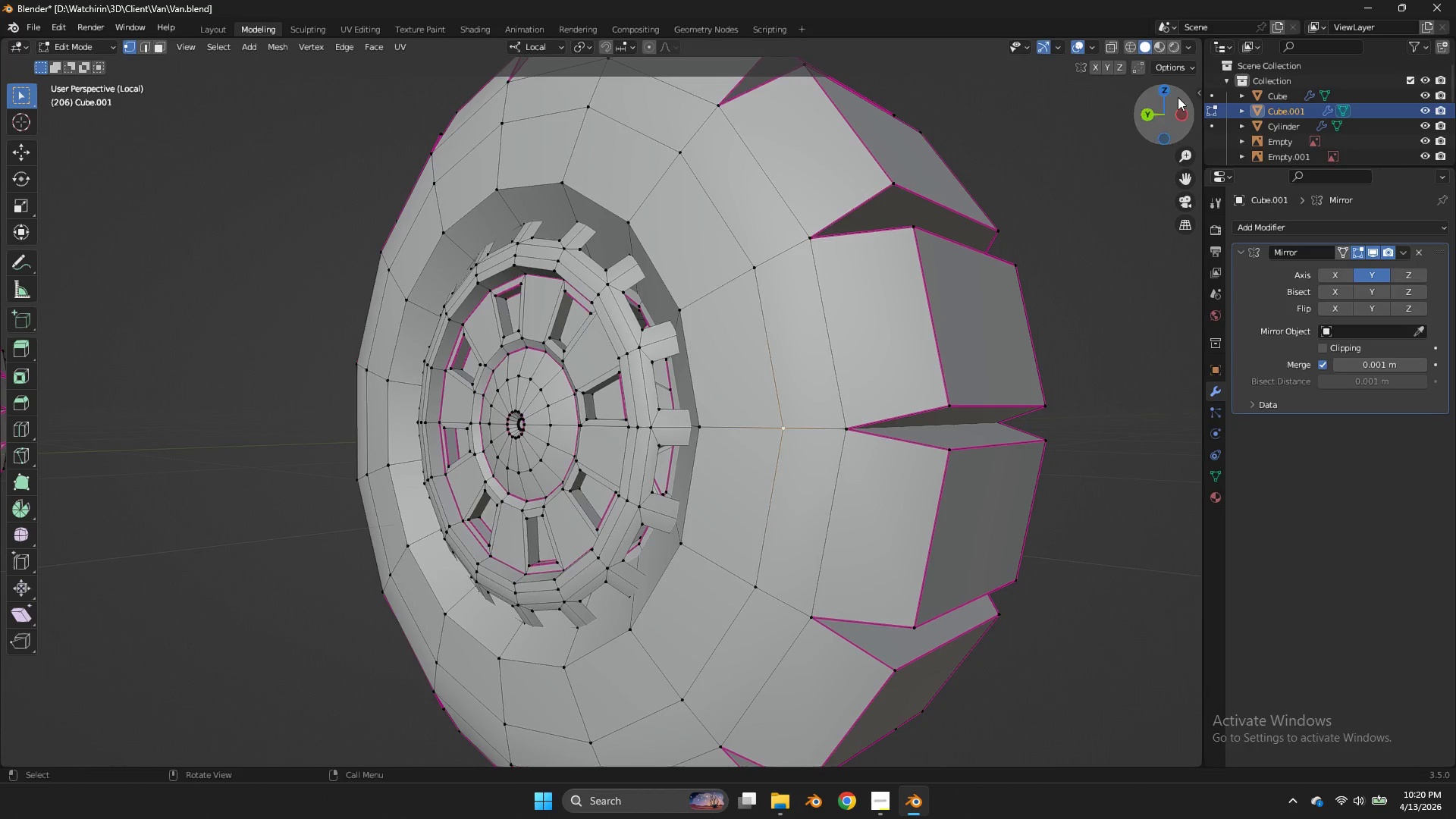 
scroll: coordinate [1178, 220], scroll_direction: up, amount: 9.0
 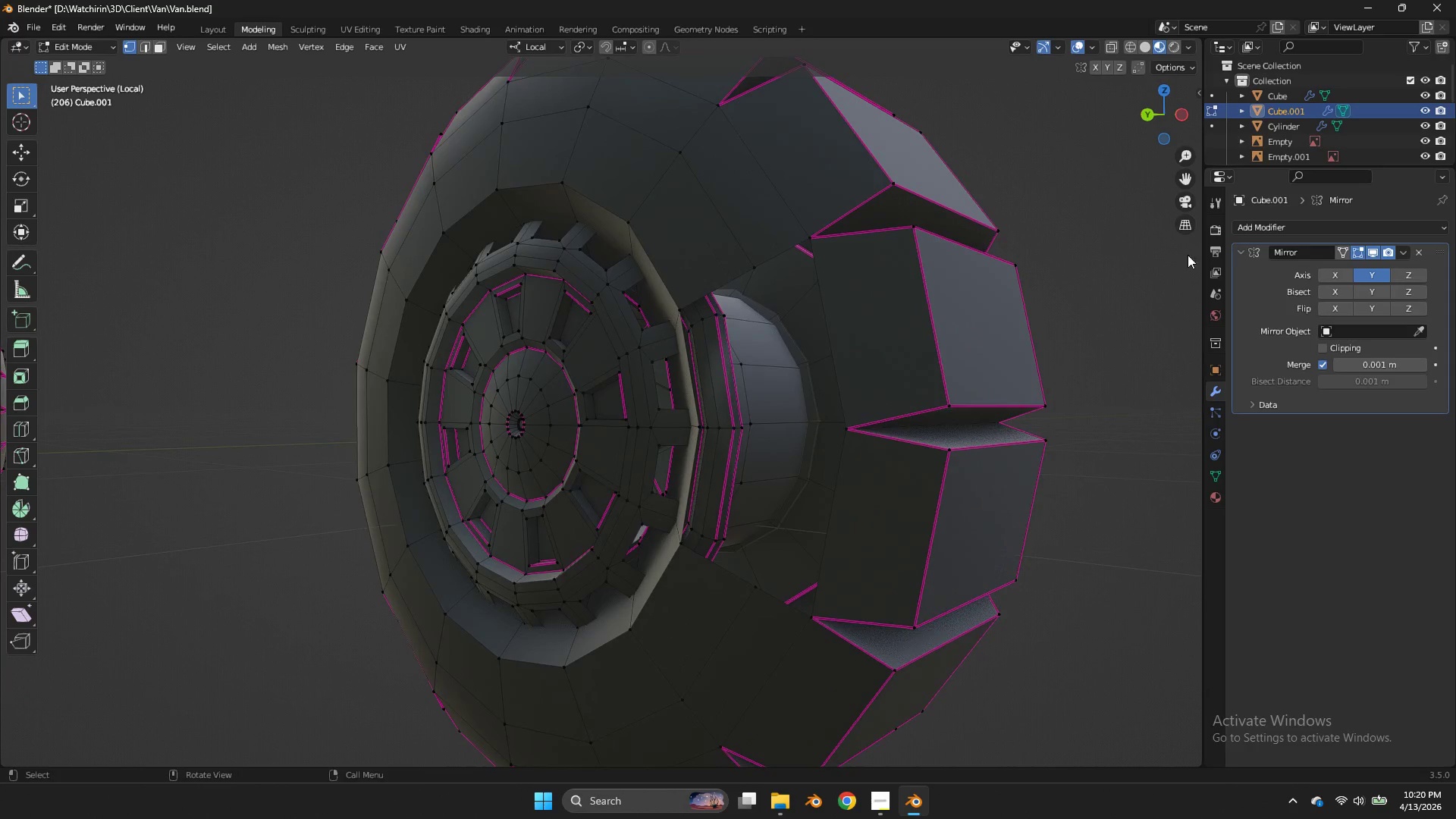 
left_click_drag(start_coordinate=[1178, 97], to_coordinate=[19, 112])
 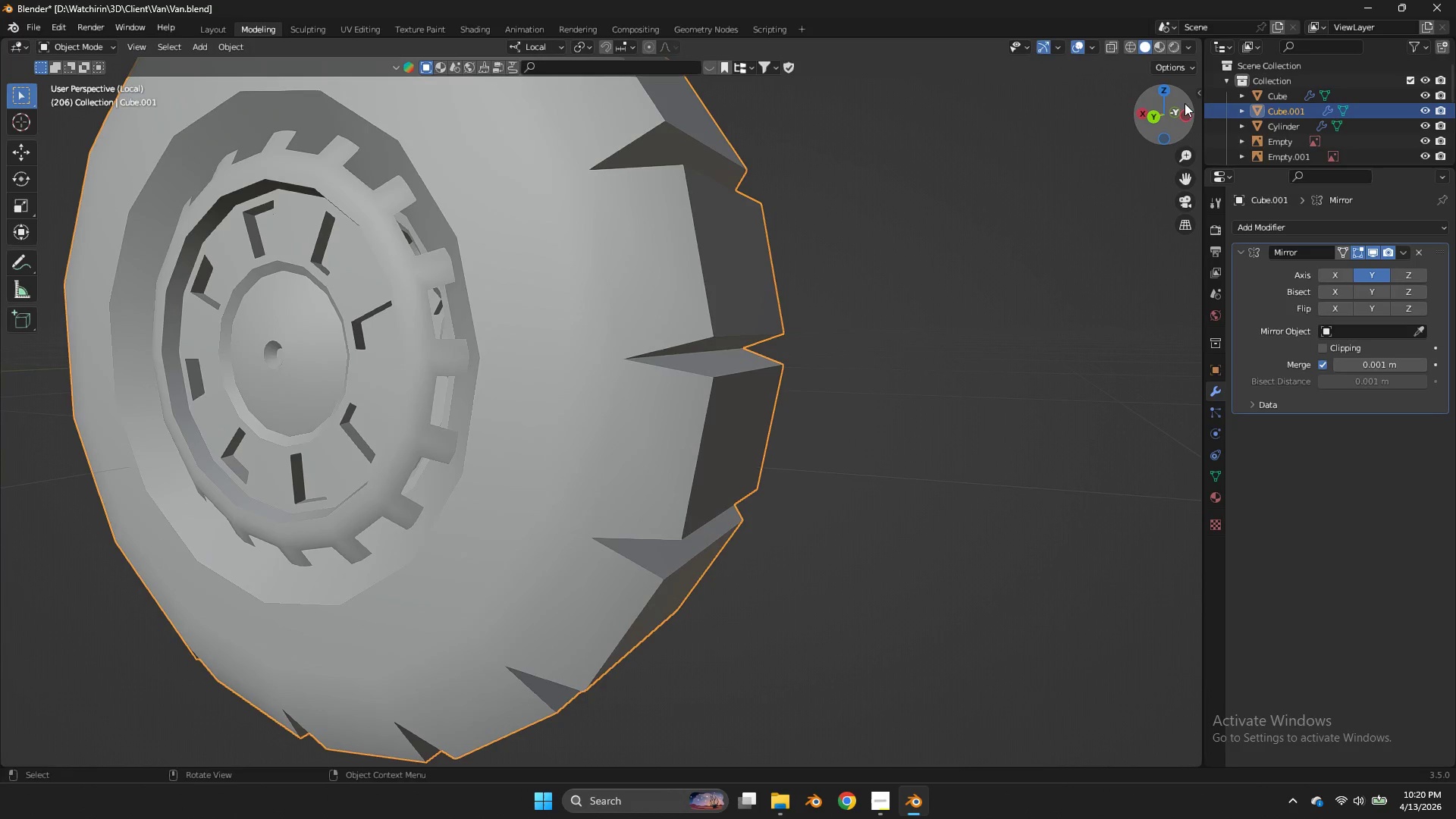 
key(Tab)
 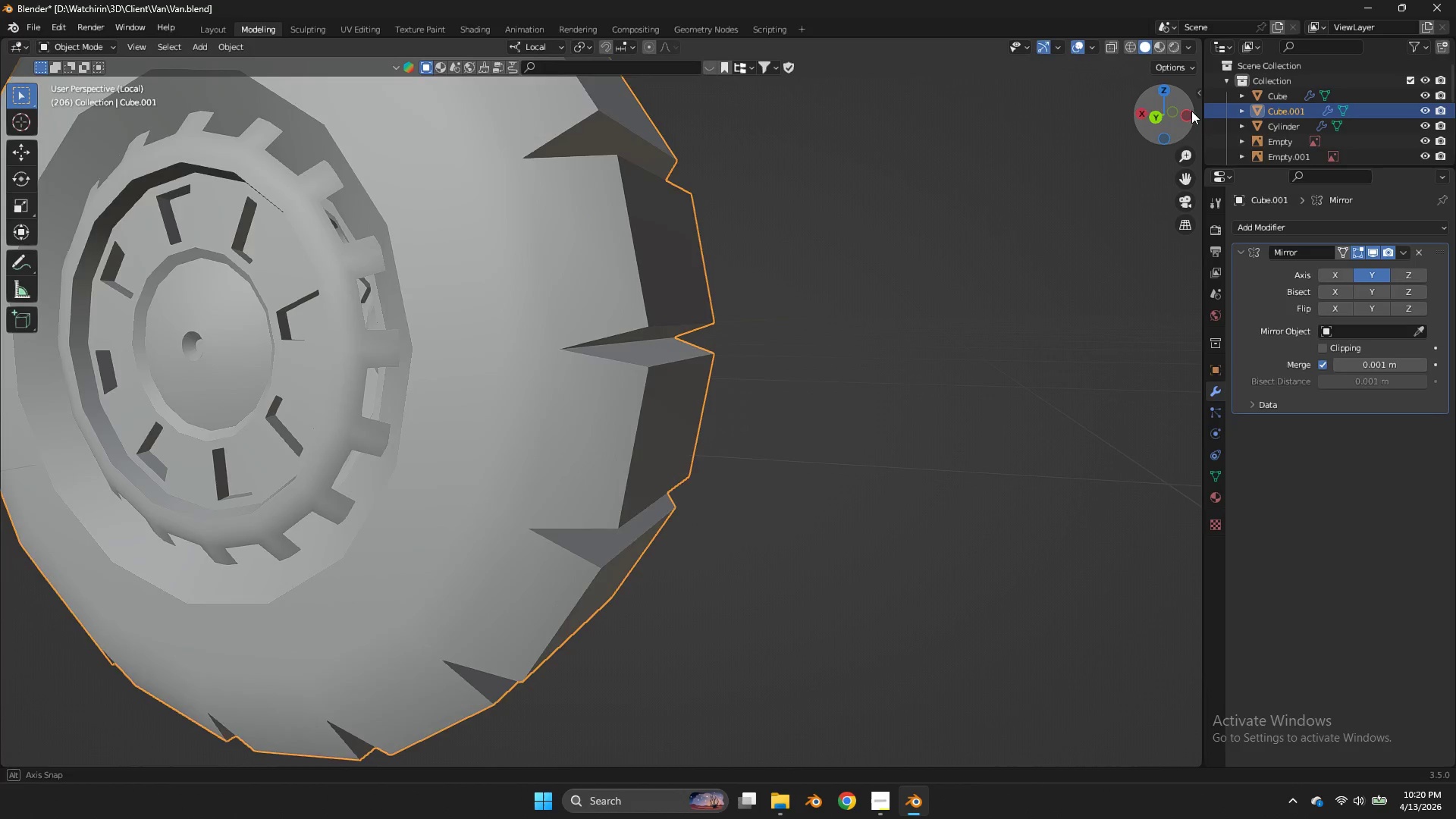 
left_click_drag(start_coordinate=[1178, 108], to_coordinate=[60, 115])
 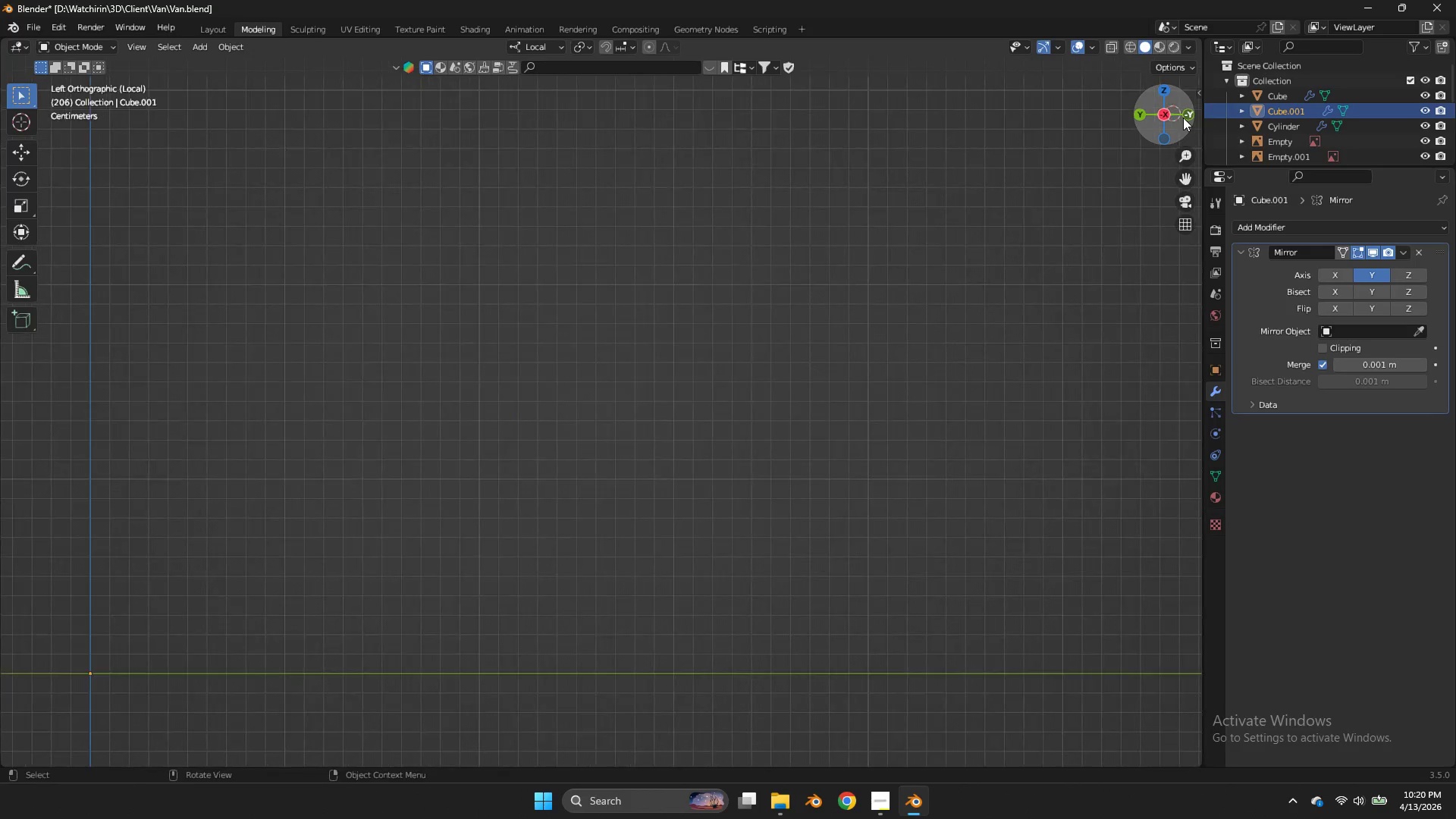 
double_click([1181, 109])
 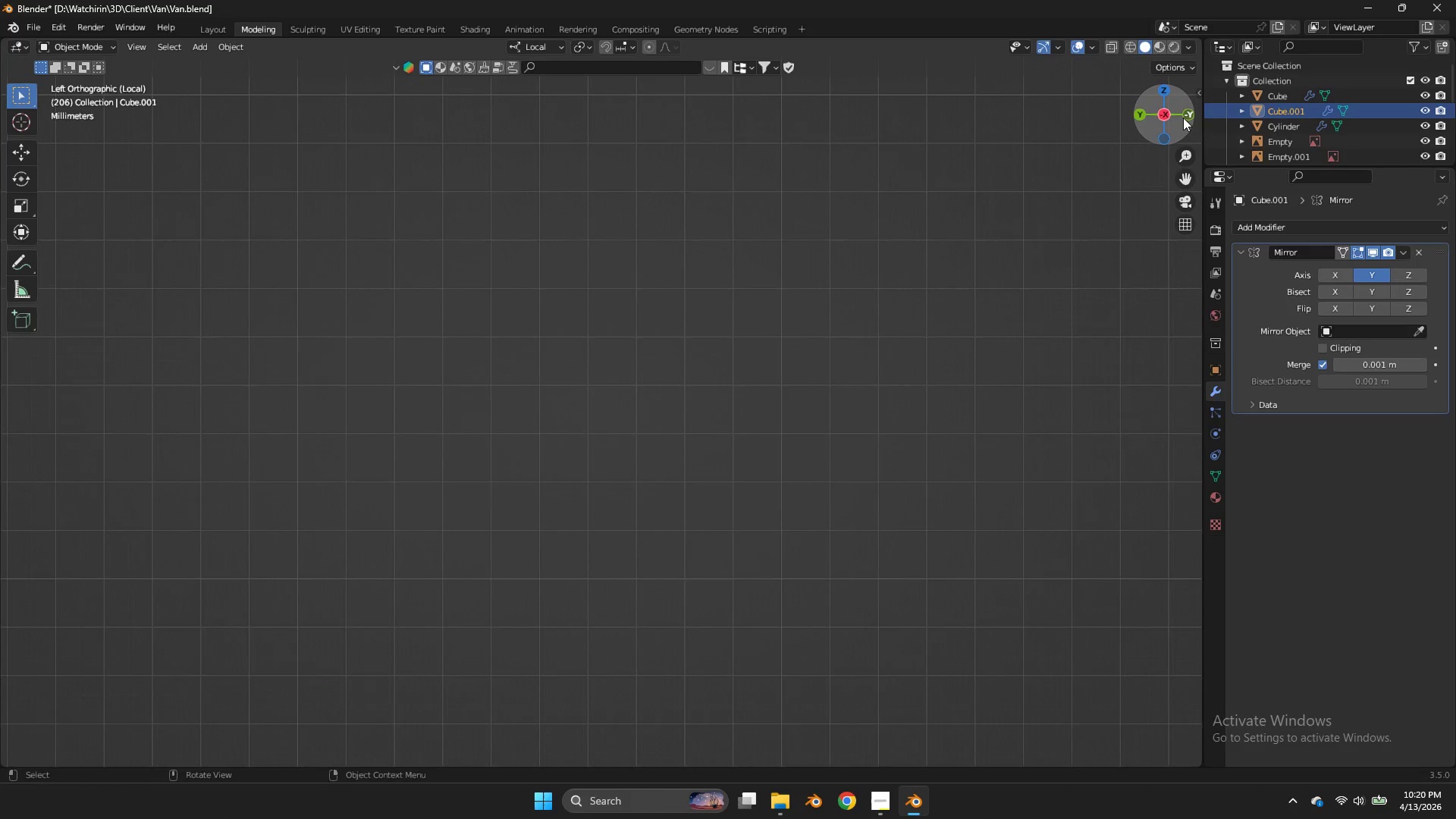 
left_click_drag(start_coordinate=[1181, 119], to_coordinate=[915, 133])
 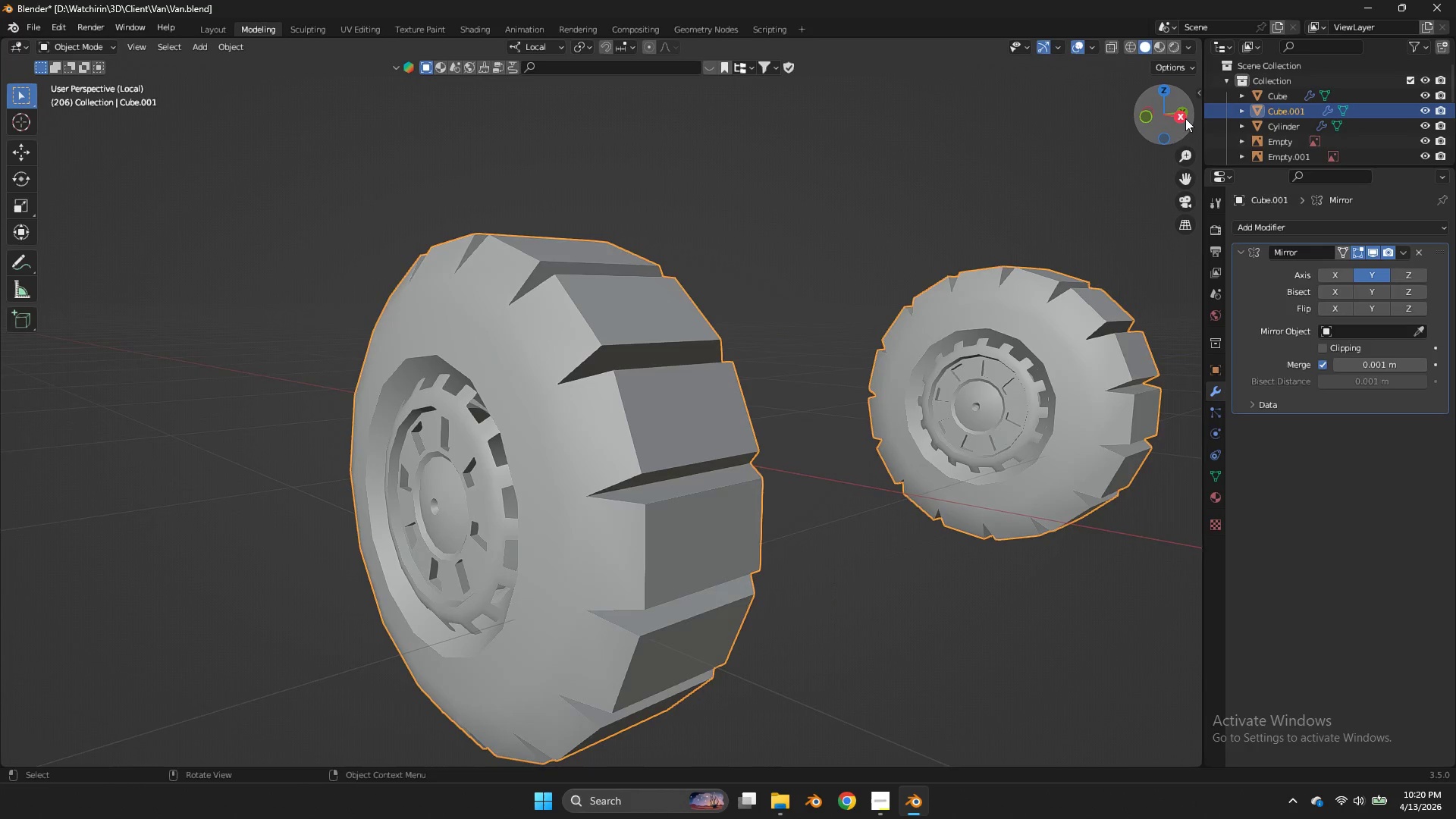 
scroll: coordinate [1181, 119], scroll_direction: down, amount: 12.0
 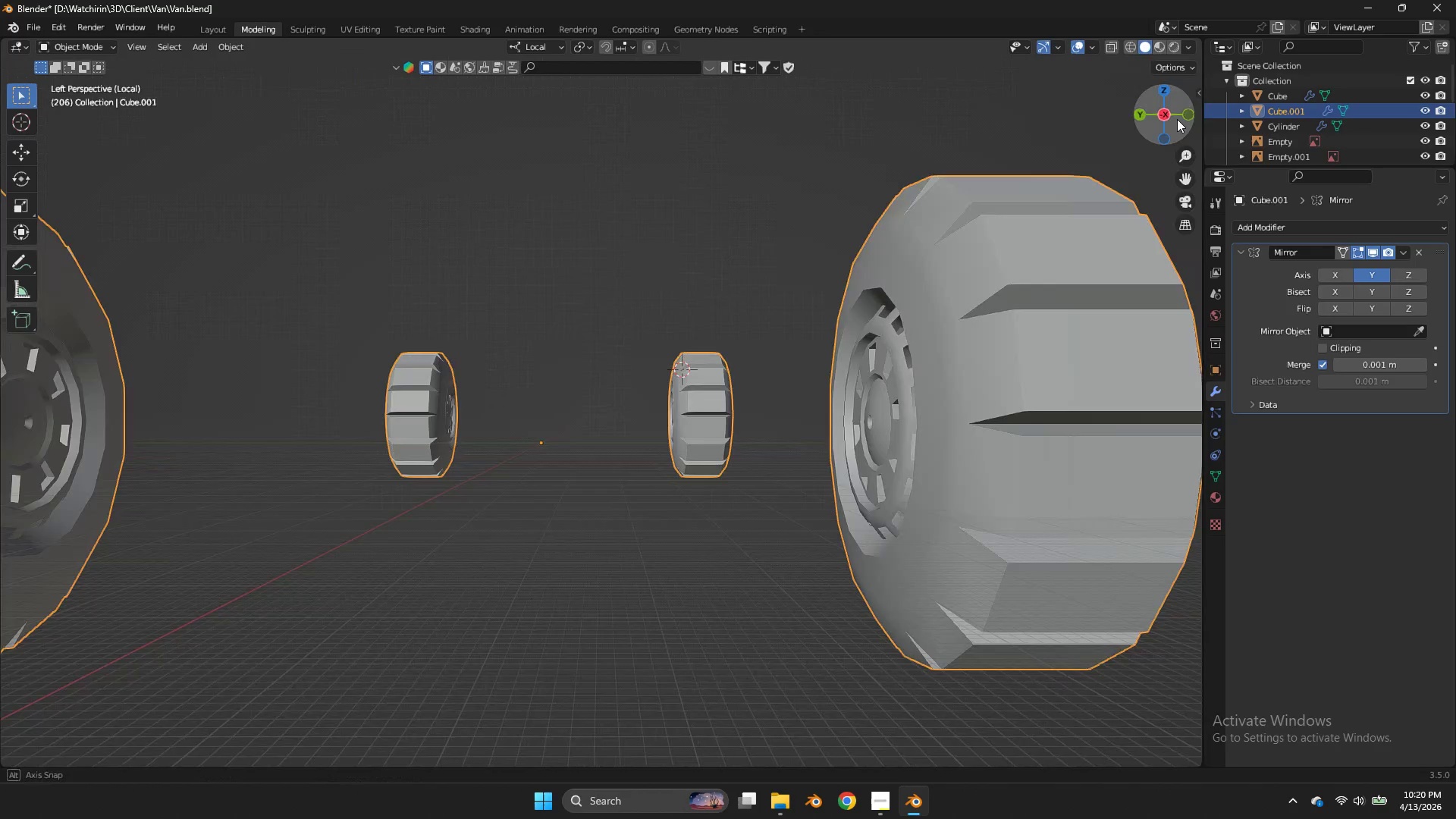 
key(Z)
 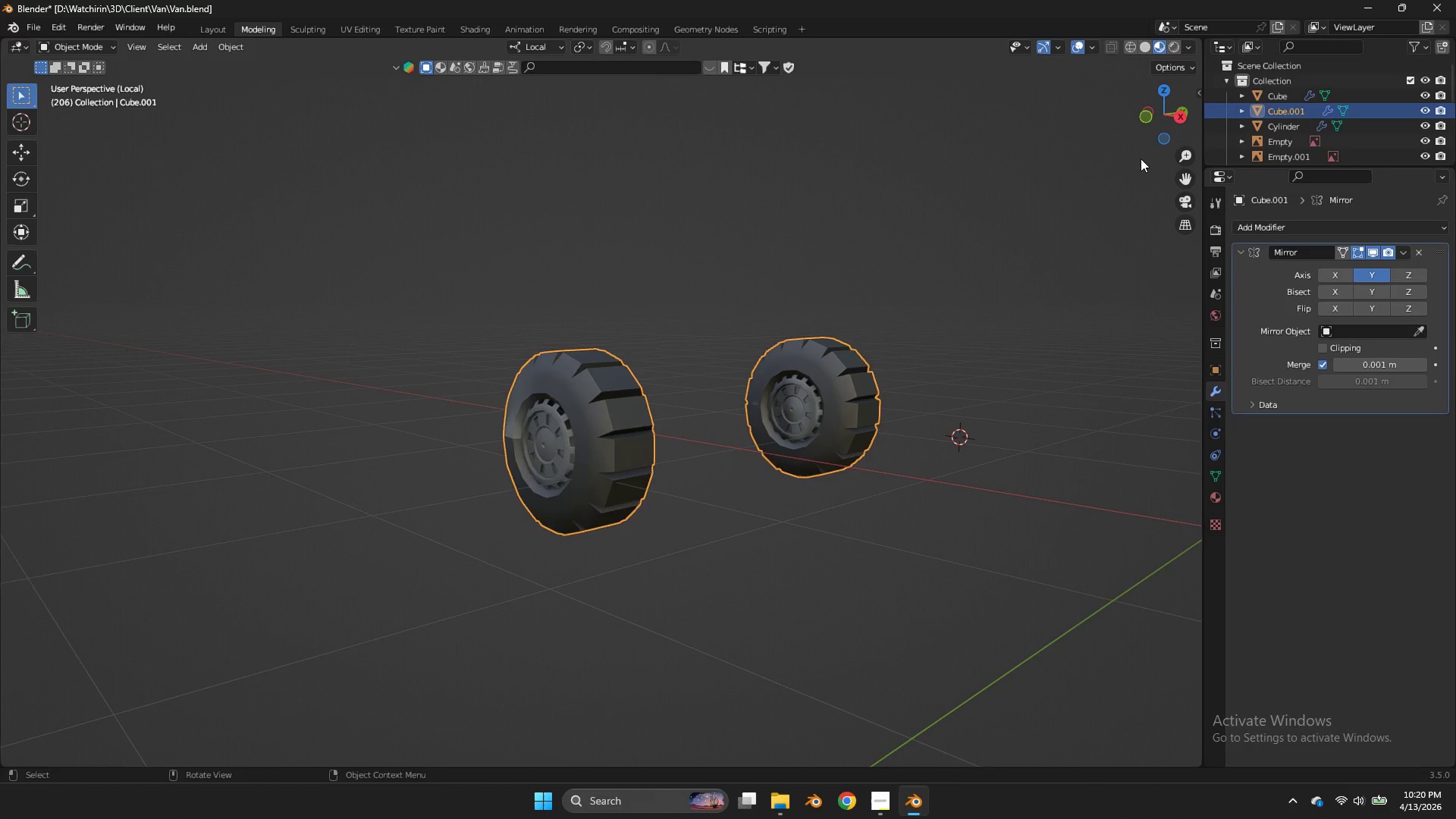 
key(Tab)
 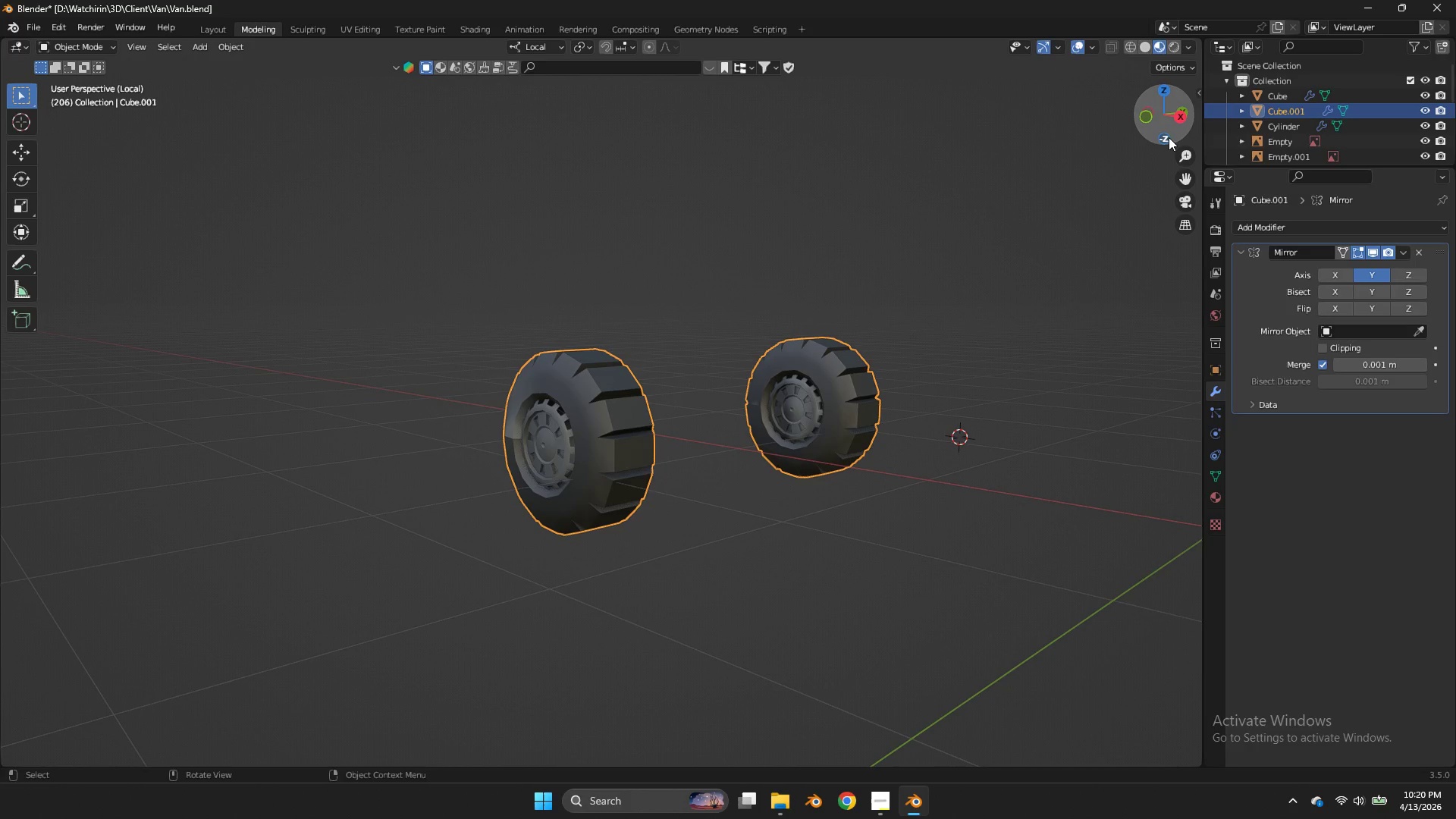 
key(Tab)
 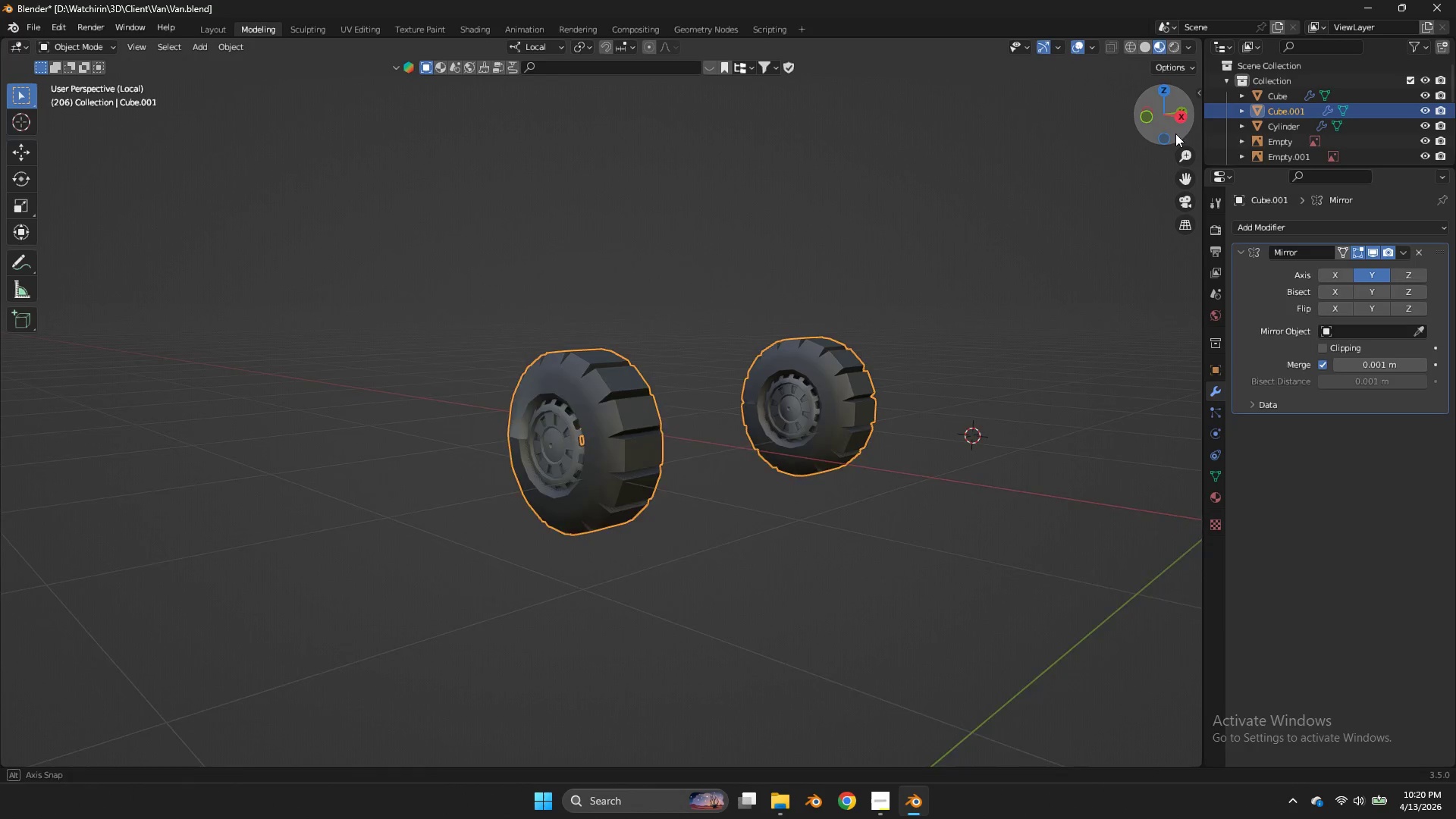 
scroll: coordinate [1185, 118], scroll_direction: down, amount: 9.0
 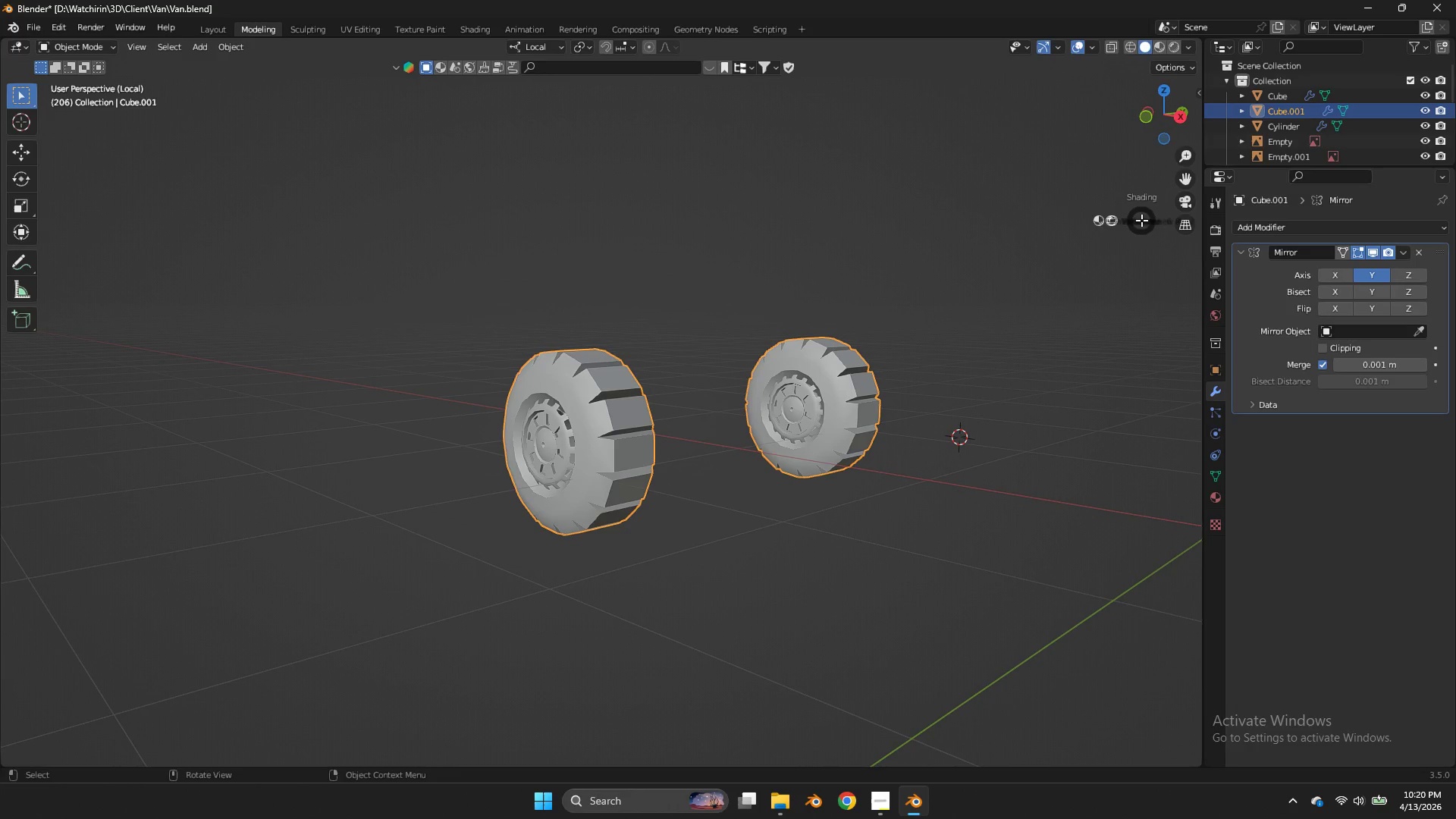 
left_click_drag(start_coordinate=[1163, 133], to_coordinate=[55, 133])
 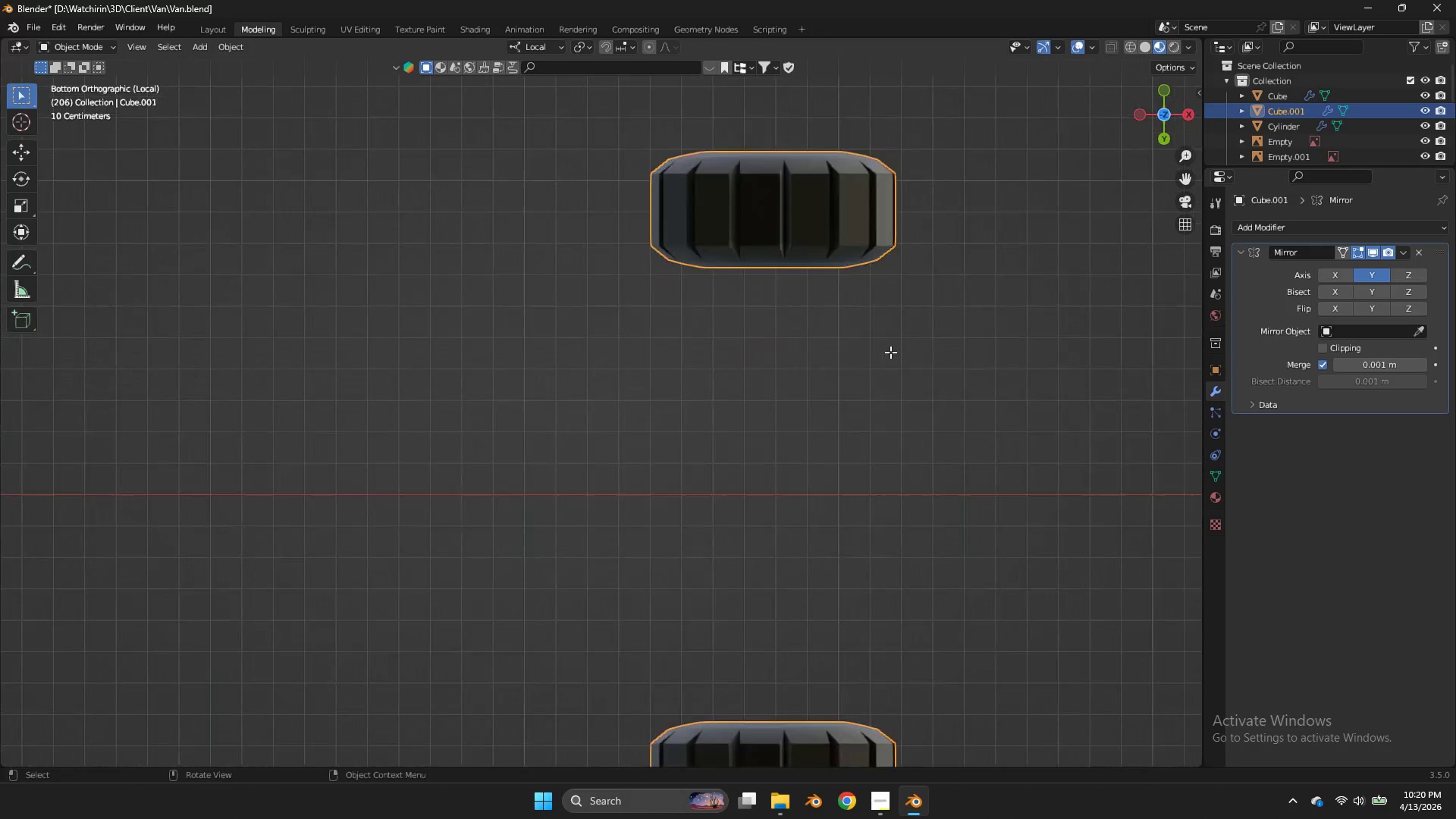 
double_click([1183, 111])
 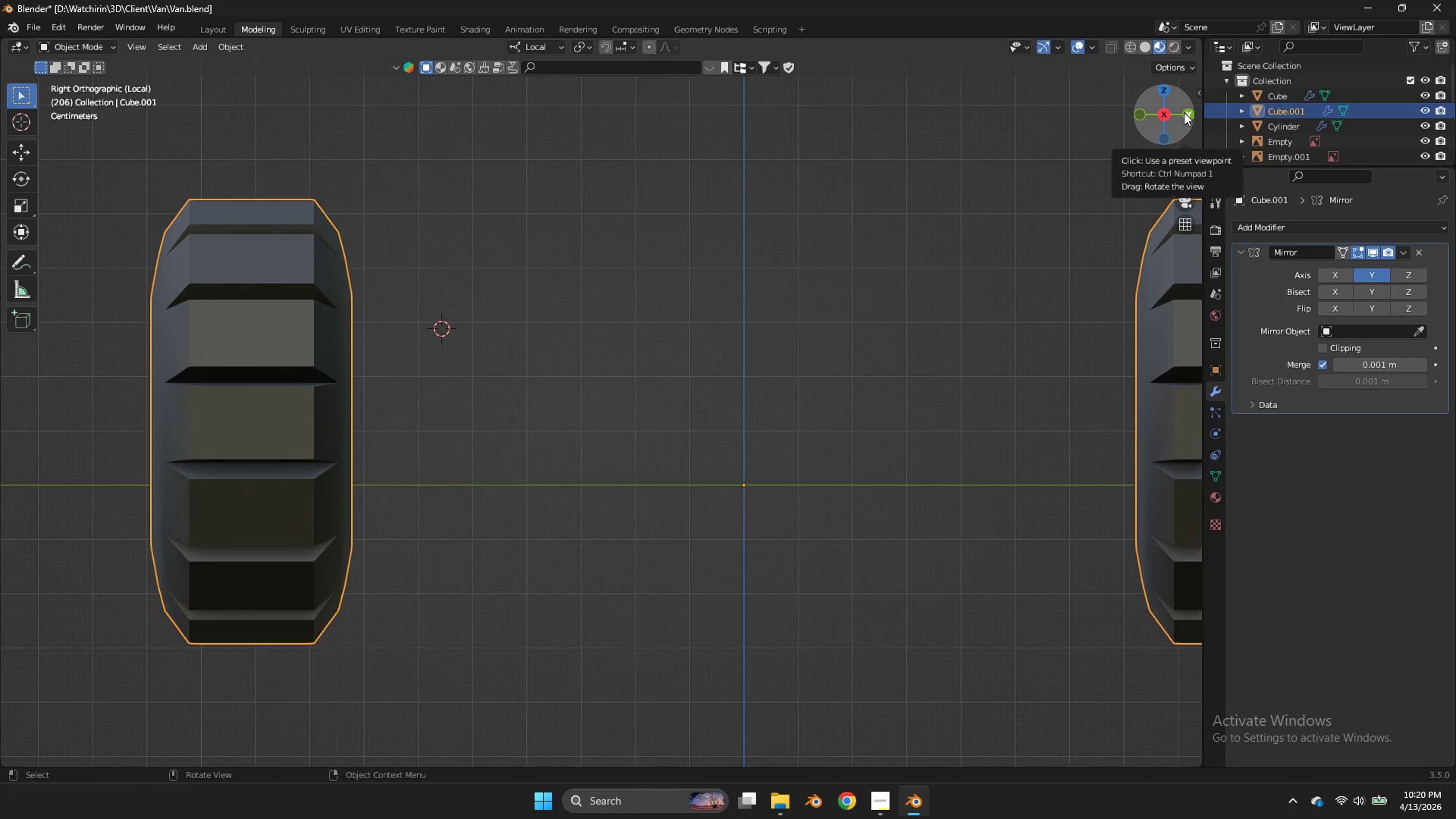 
double_click([1184, 112])
 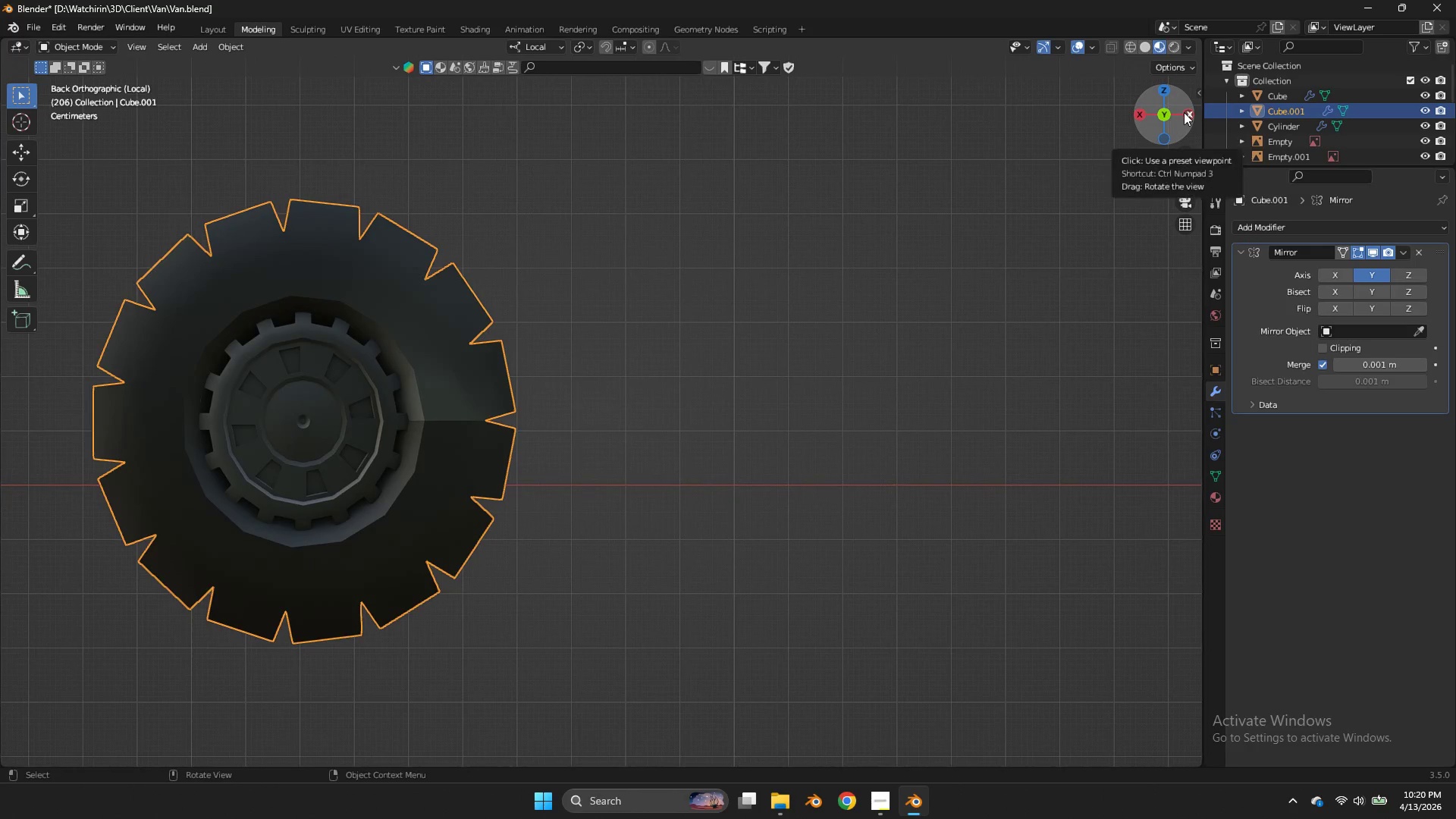 
scroll: coordinate [935, 294], scroll_direction: up, amount: 6.0
 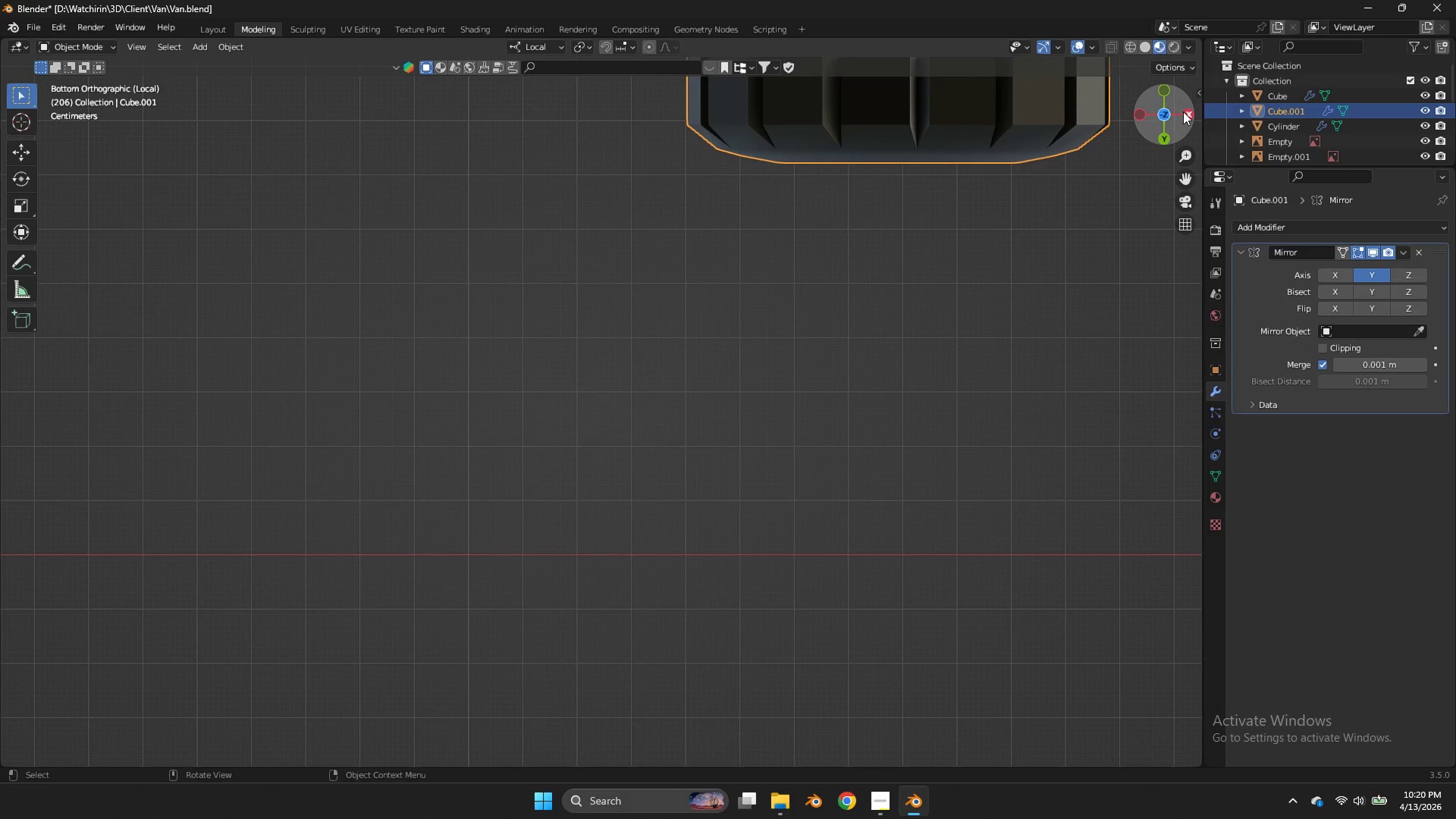 
double_click([1184, 112])
 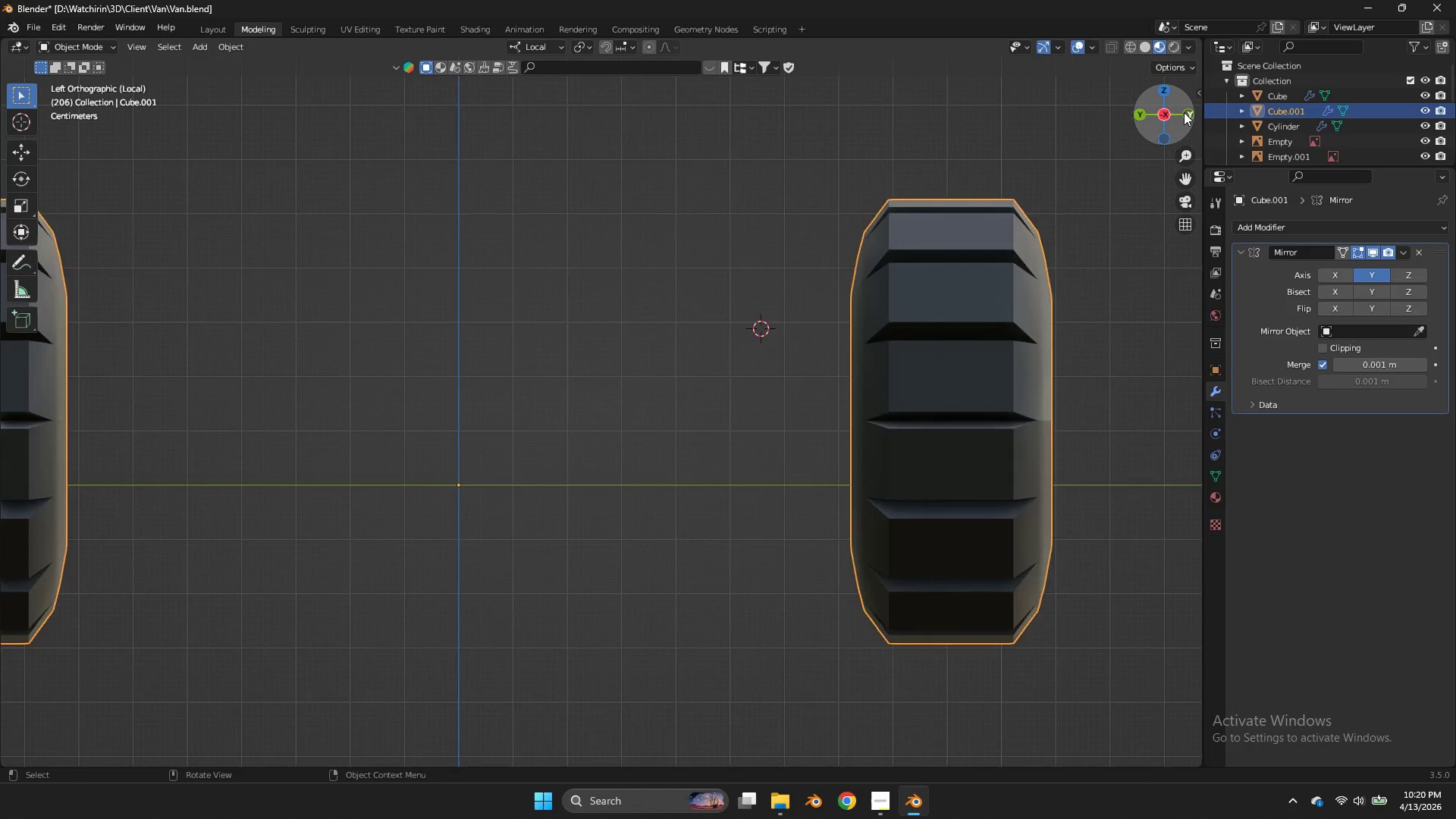 
triple_click([1184, 112])
 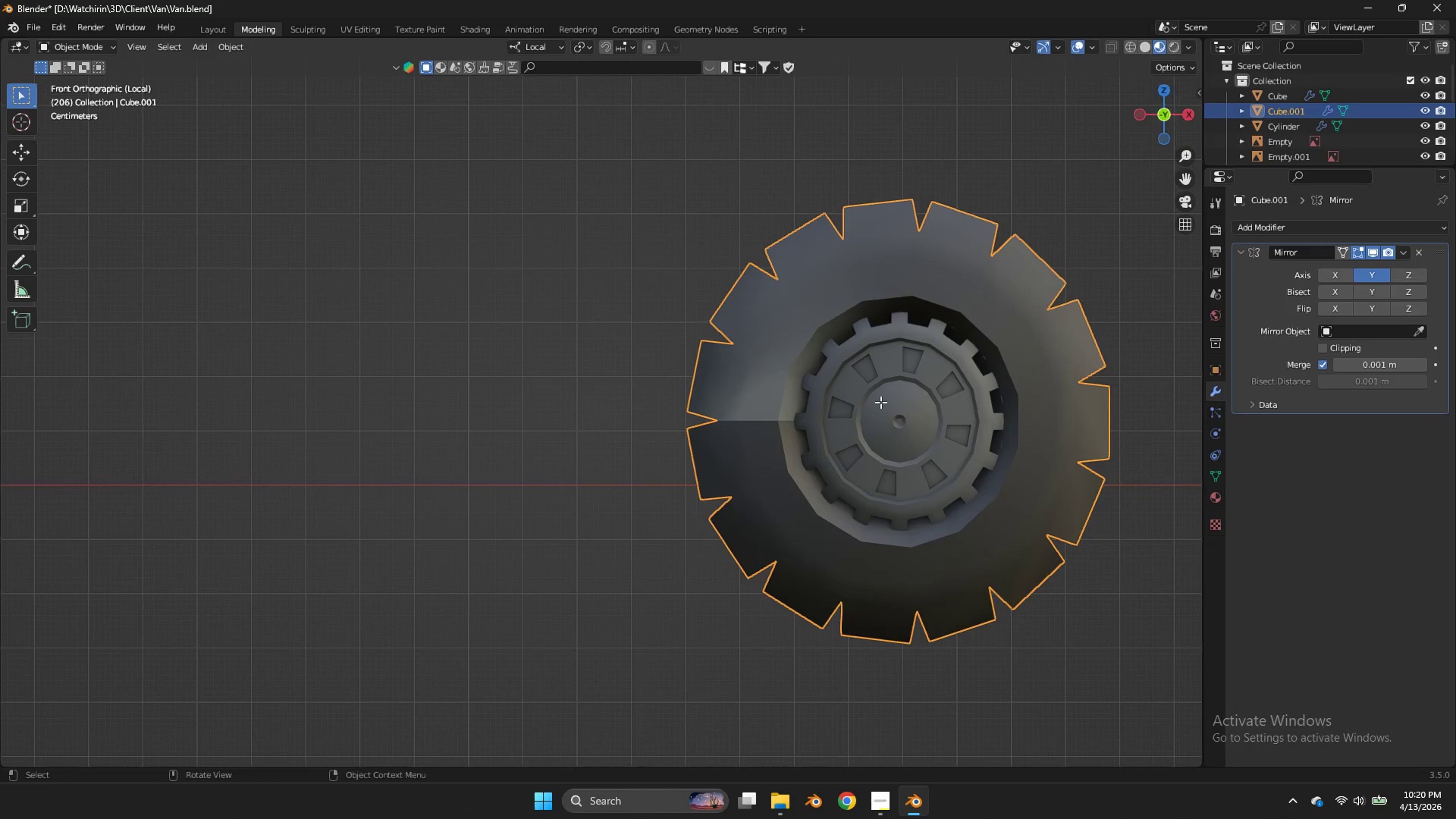 
triple_click([1184, 112])
 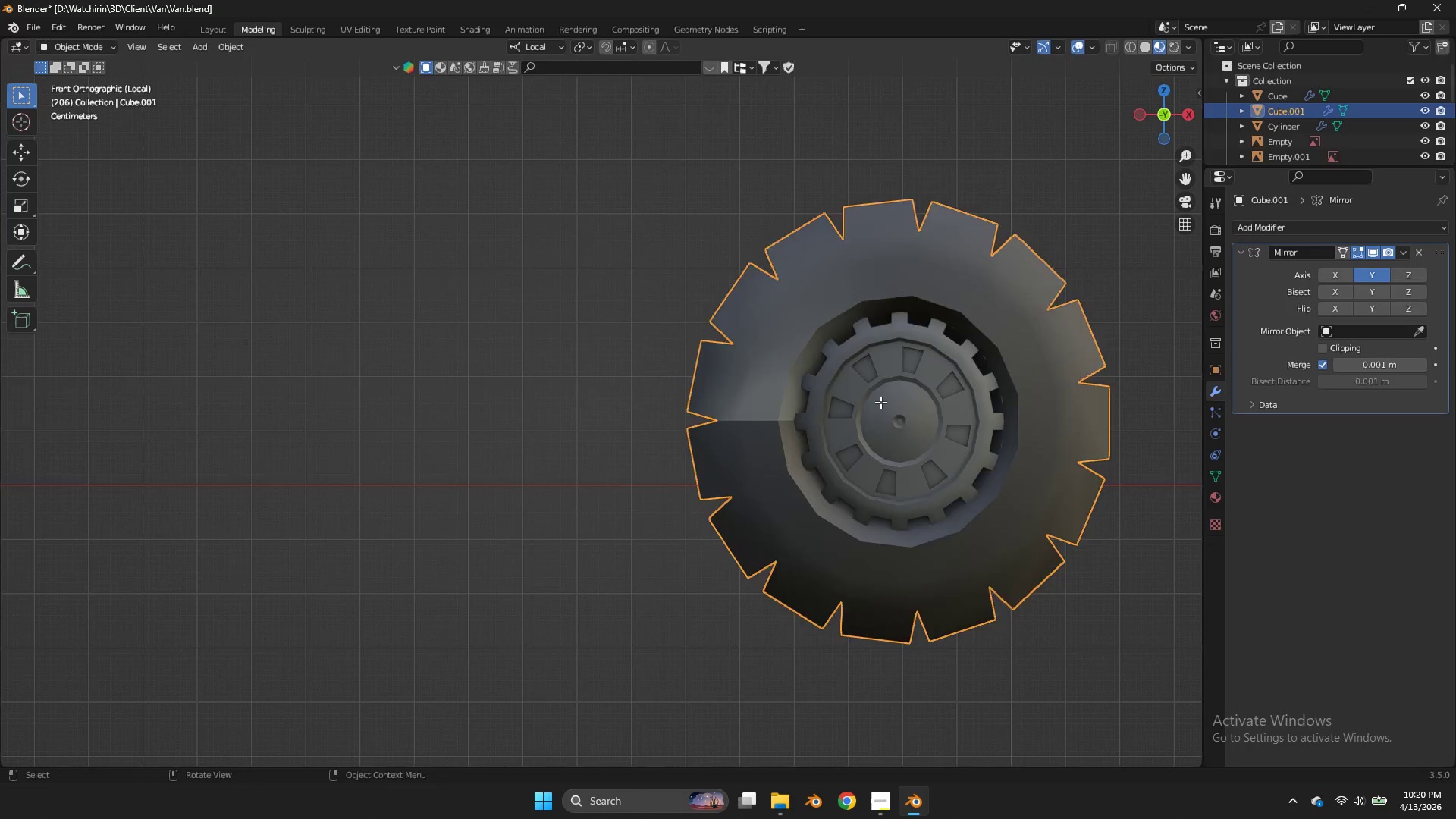 
key(Tab)
 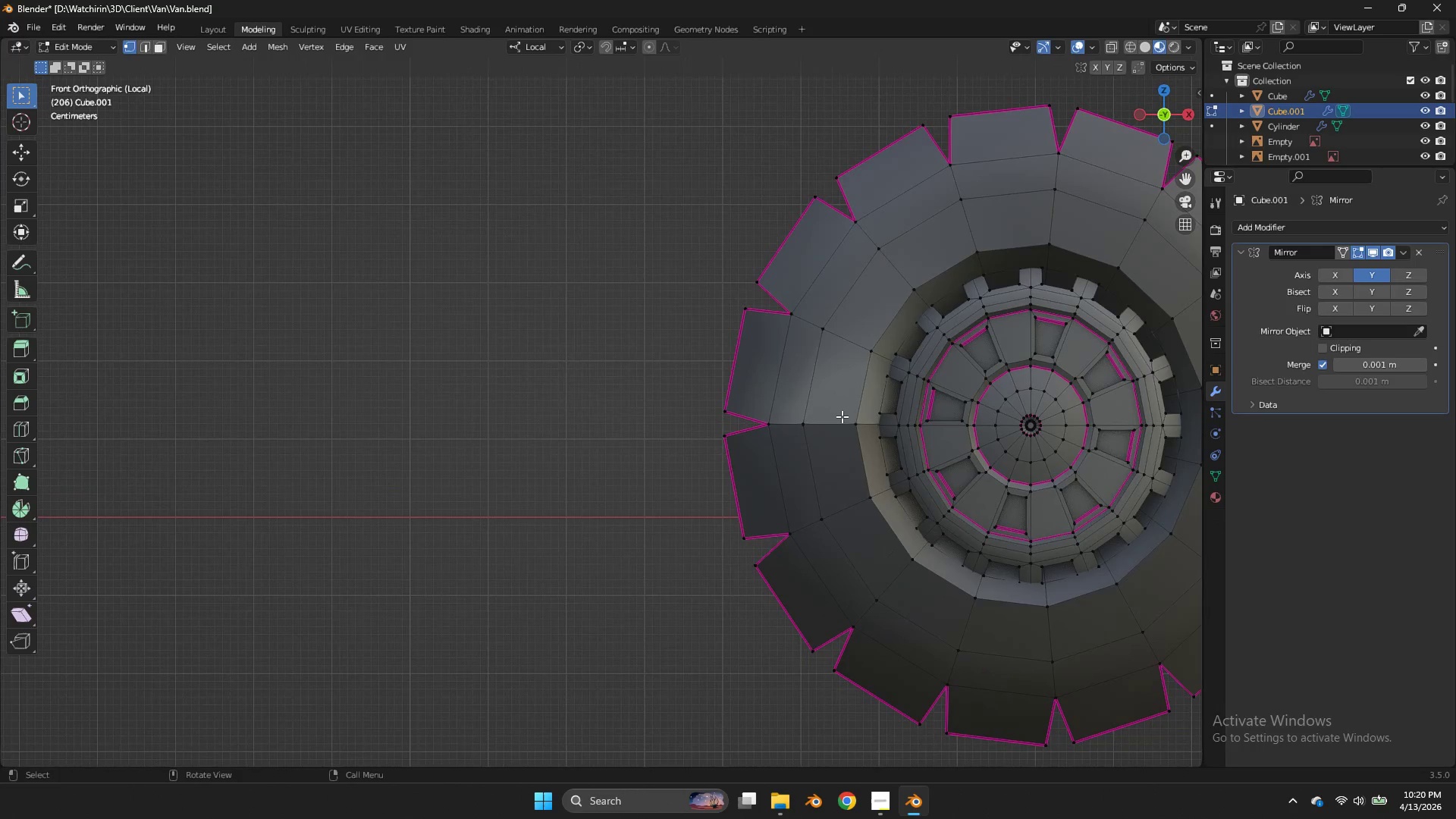 
hold_key(key=AltLeft, duration=0.56)
double_click([838, 423])
 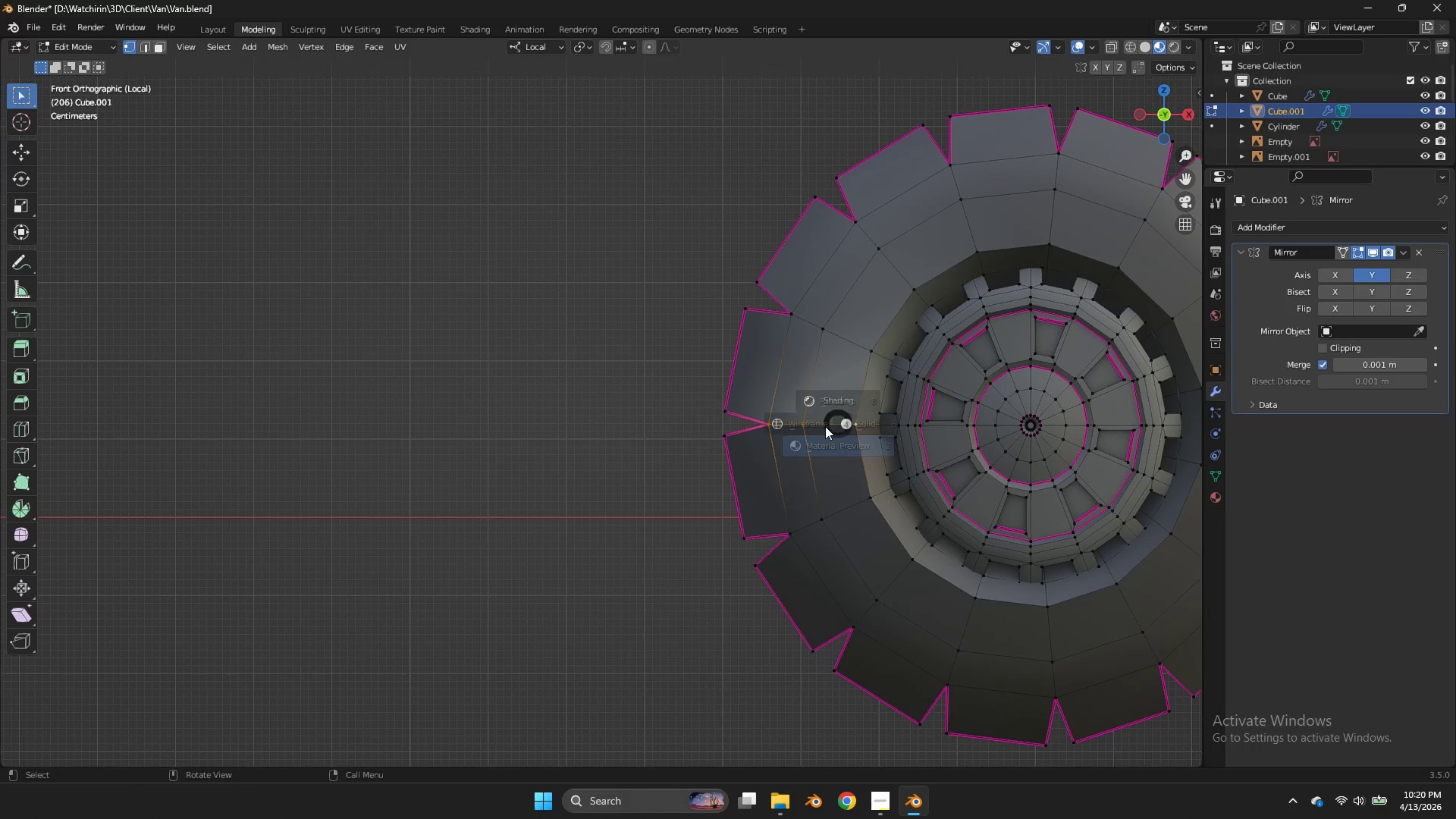 
key(Z)
 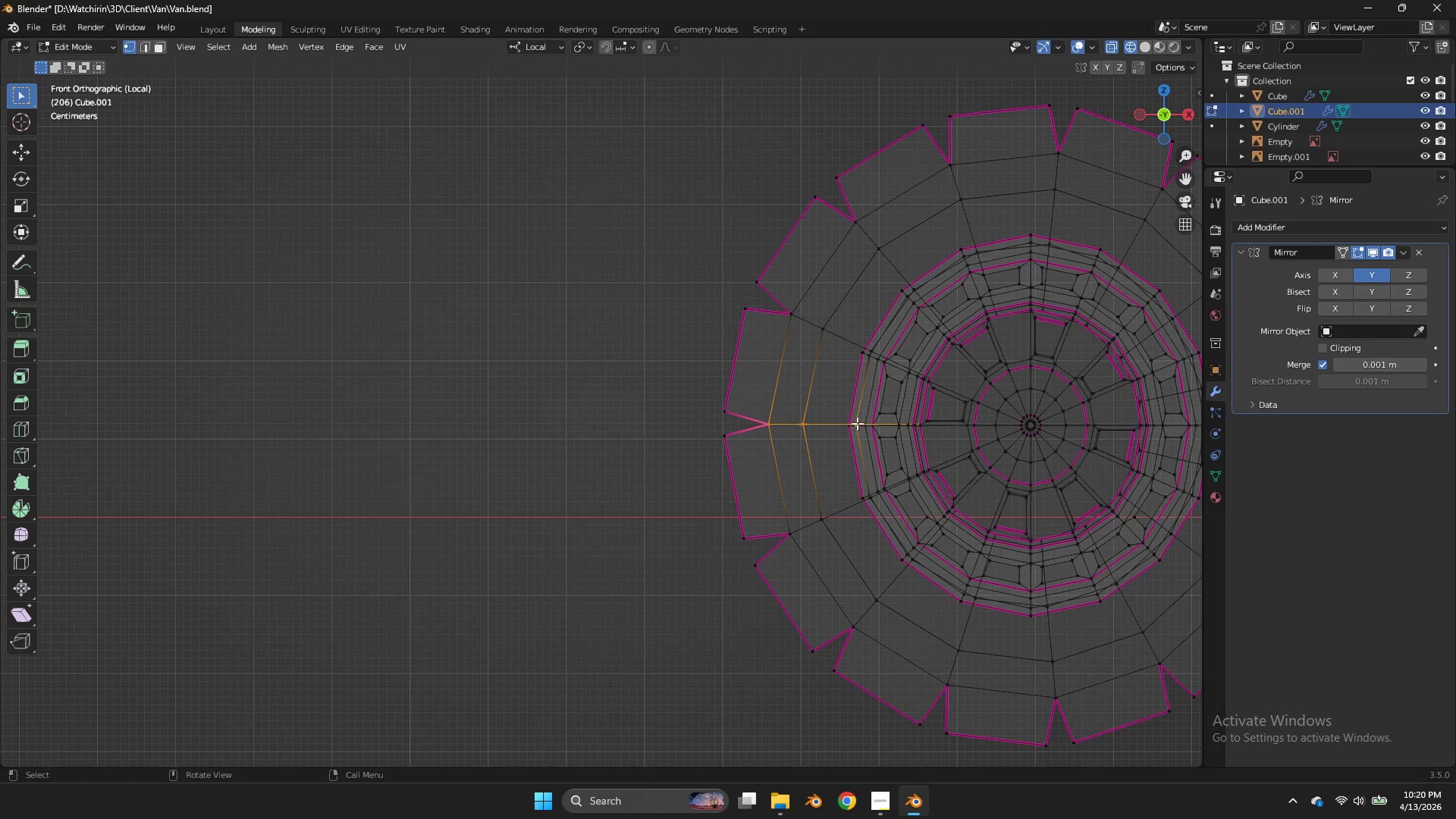 
scroll: coordinate [842, 416], scroll_direction: up, amount: 2.0
 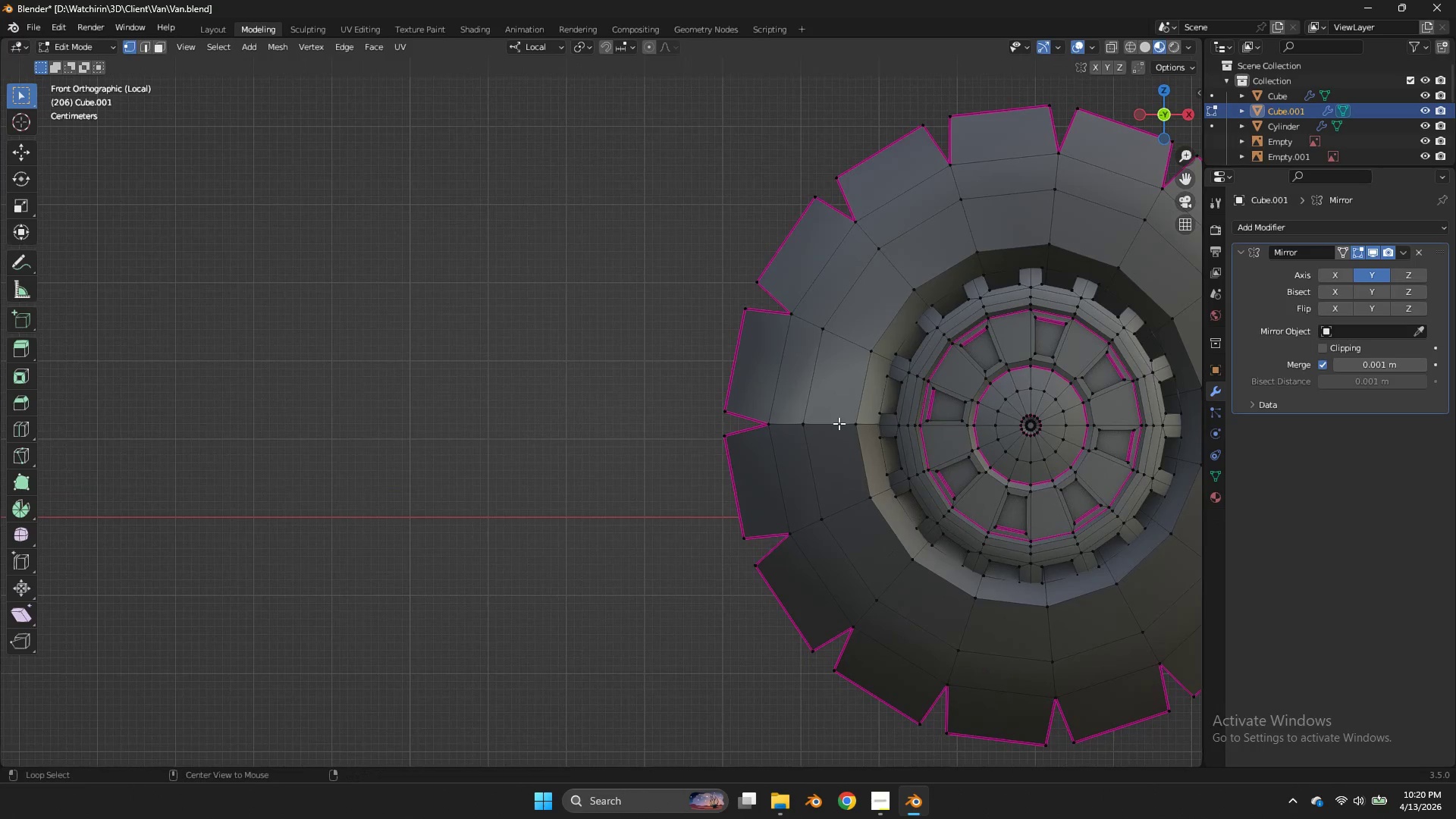 
hold_key(key=ShiftLeft, duration=0.84)
left_click([836, 406])
 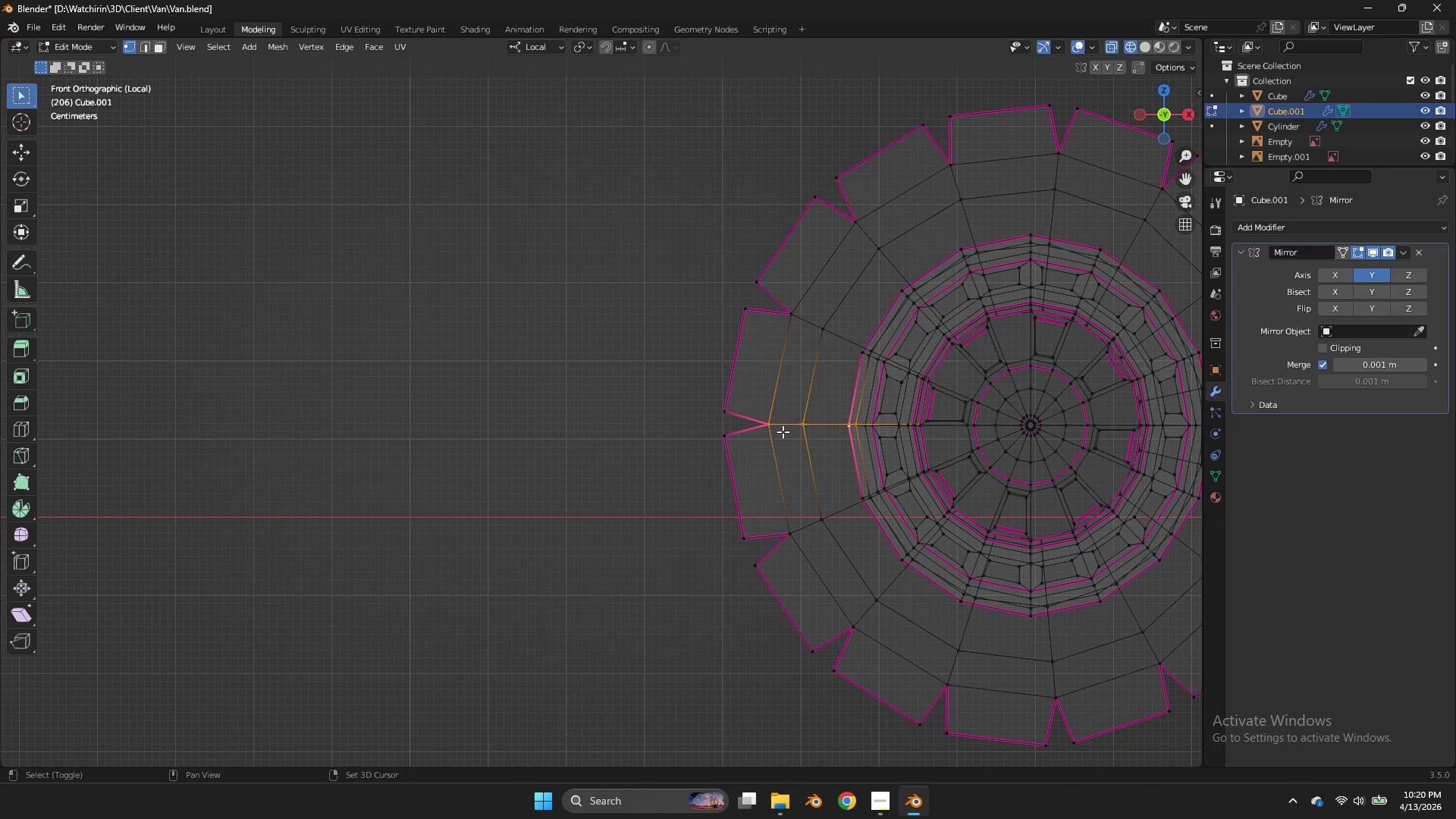 
left_click_drag(start_coordinate=[835, 406], to_coordinate=[756, 438])
 